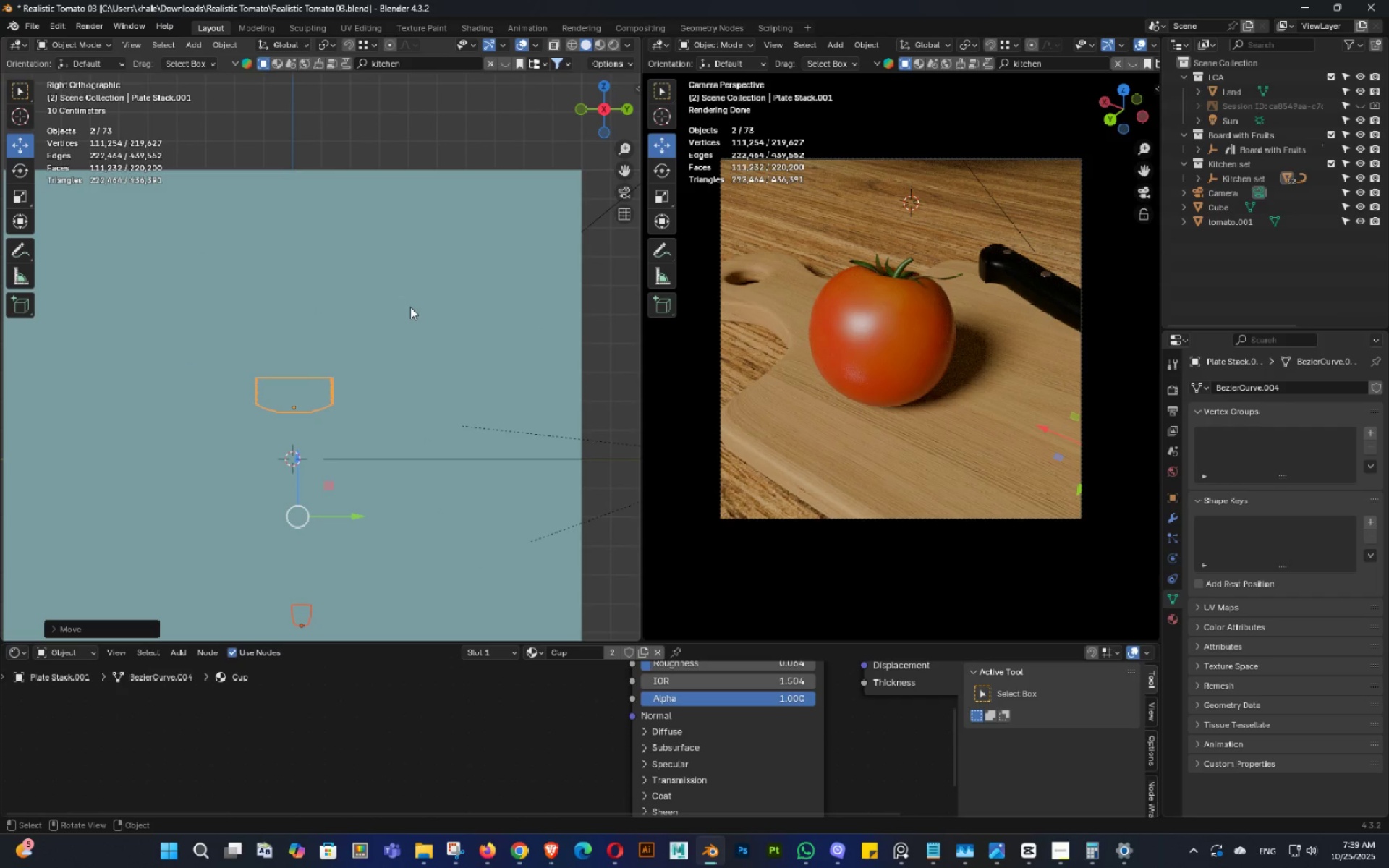 
hold_key(key=Backquote, duration=0.63)
 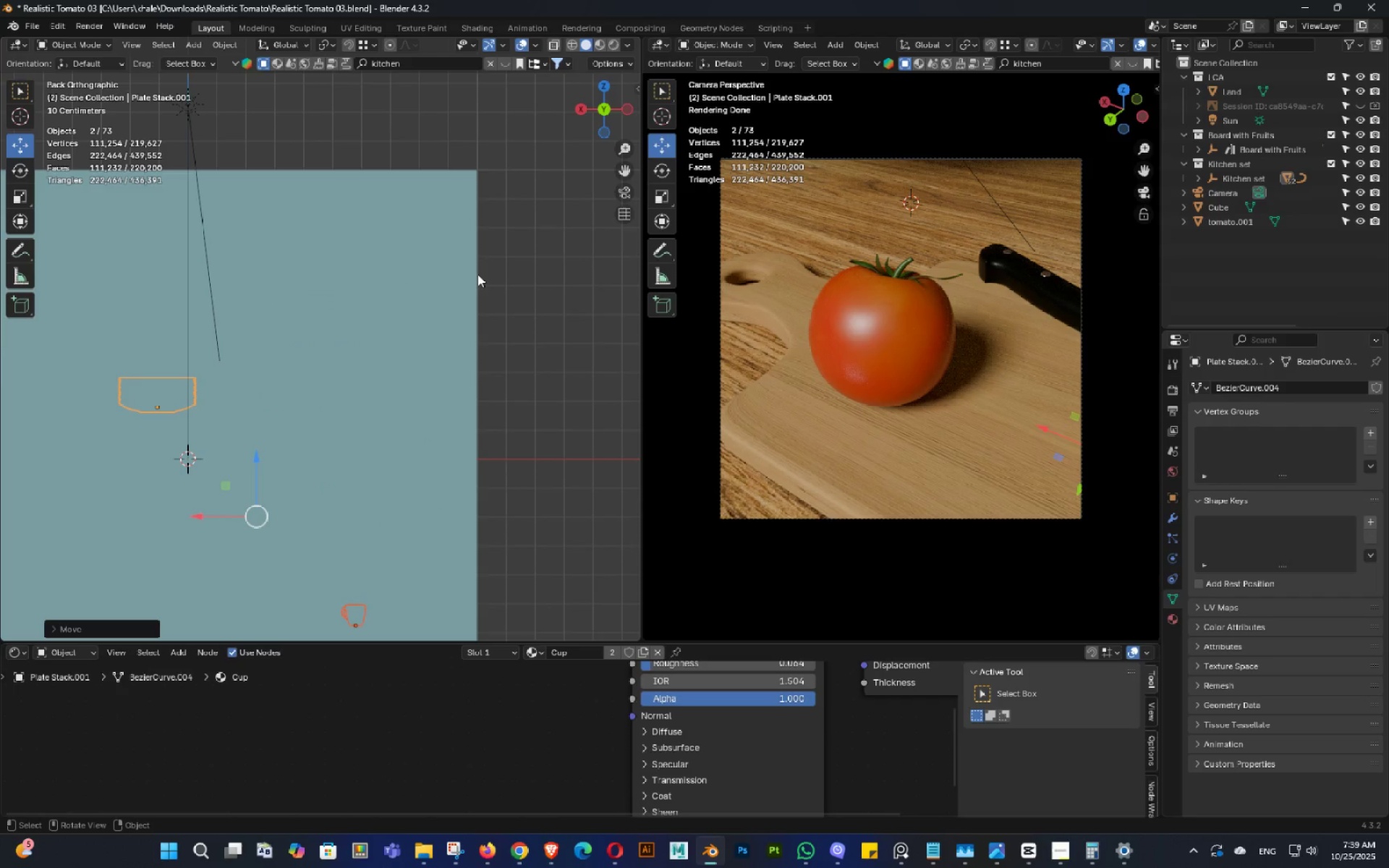 
hold_key(key=Backquote, duration=0.7)
 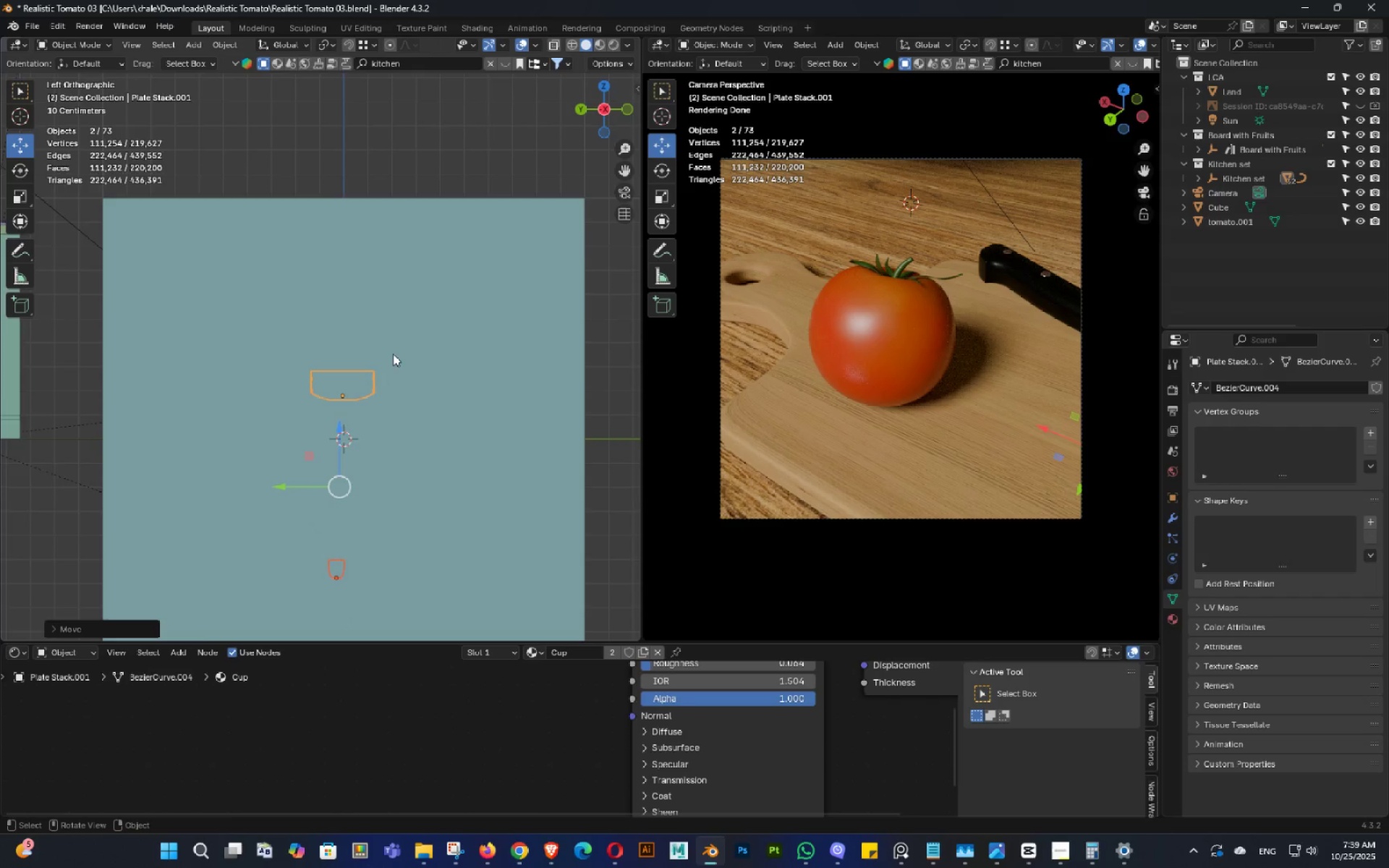 
scroll: coordinate [393, 354], scroll_direction: down, amount: 4.0
 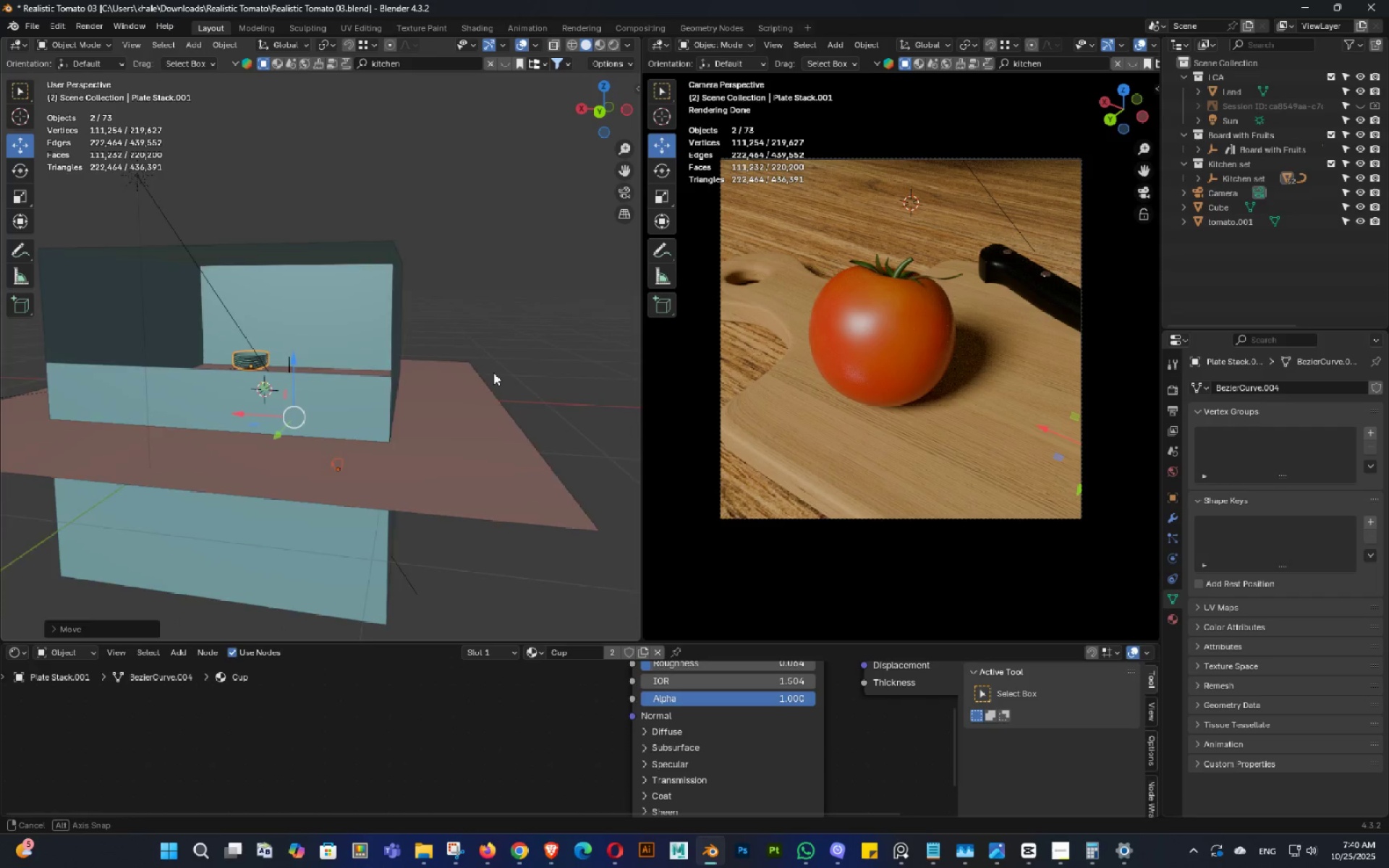 
scroll: coordinate [226, 409], scroll_direction: up, amount: 2.0
 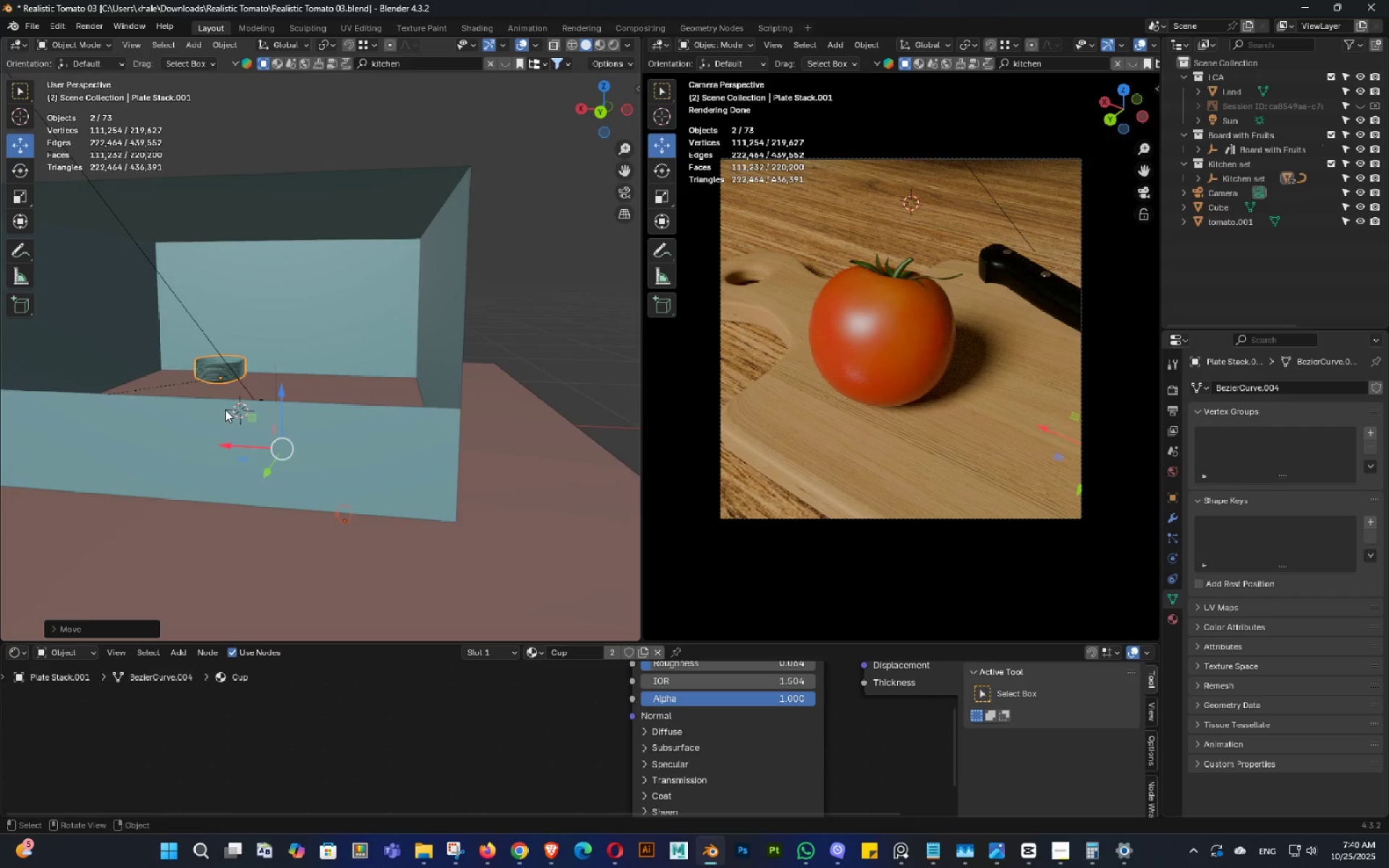 
key(Shift+ShiftLeft)
 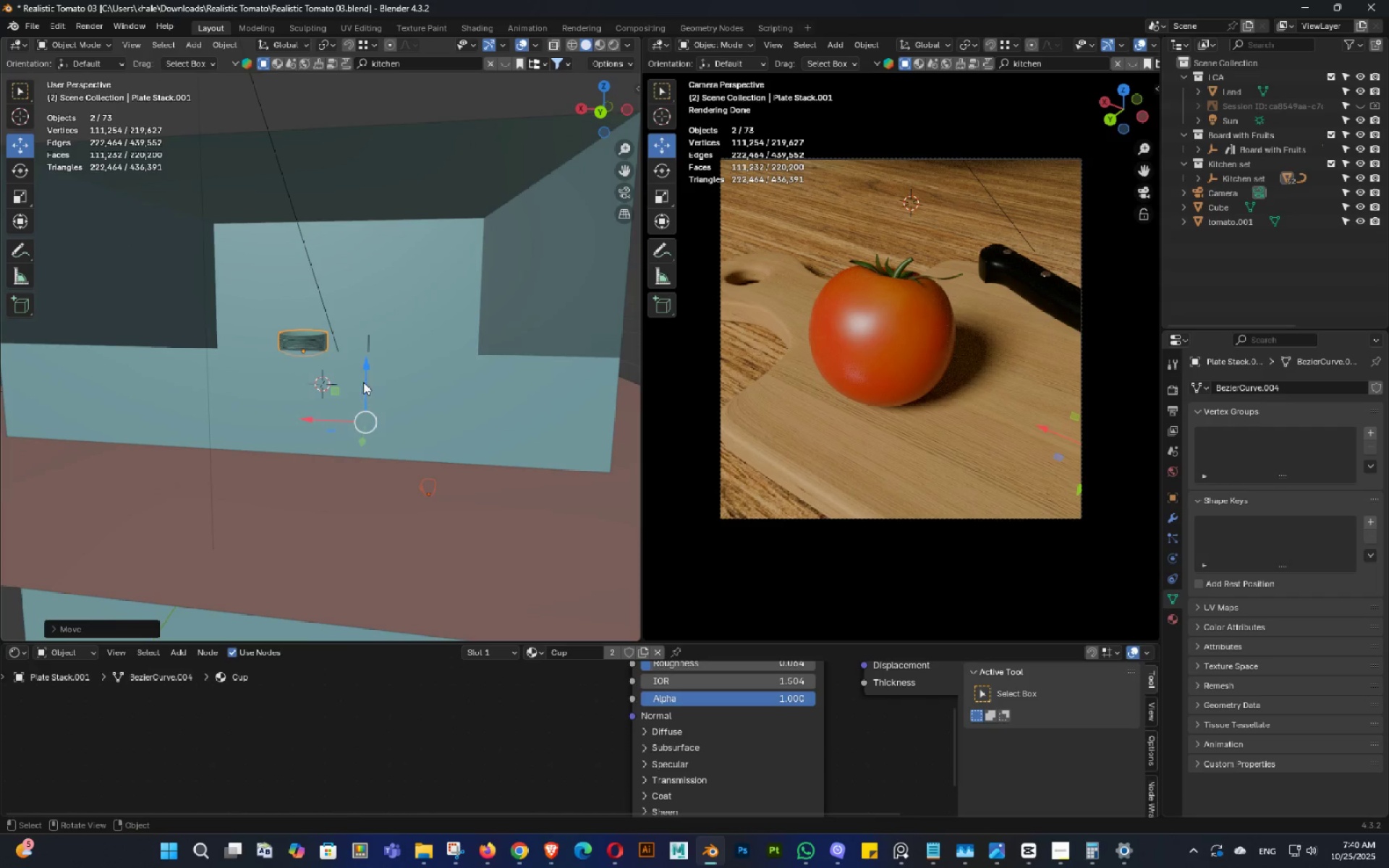 
key(Backquote)
 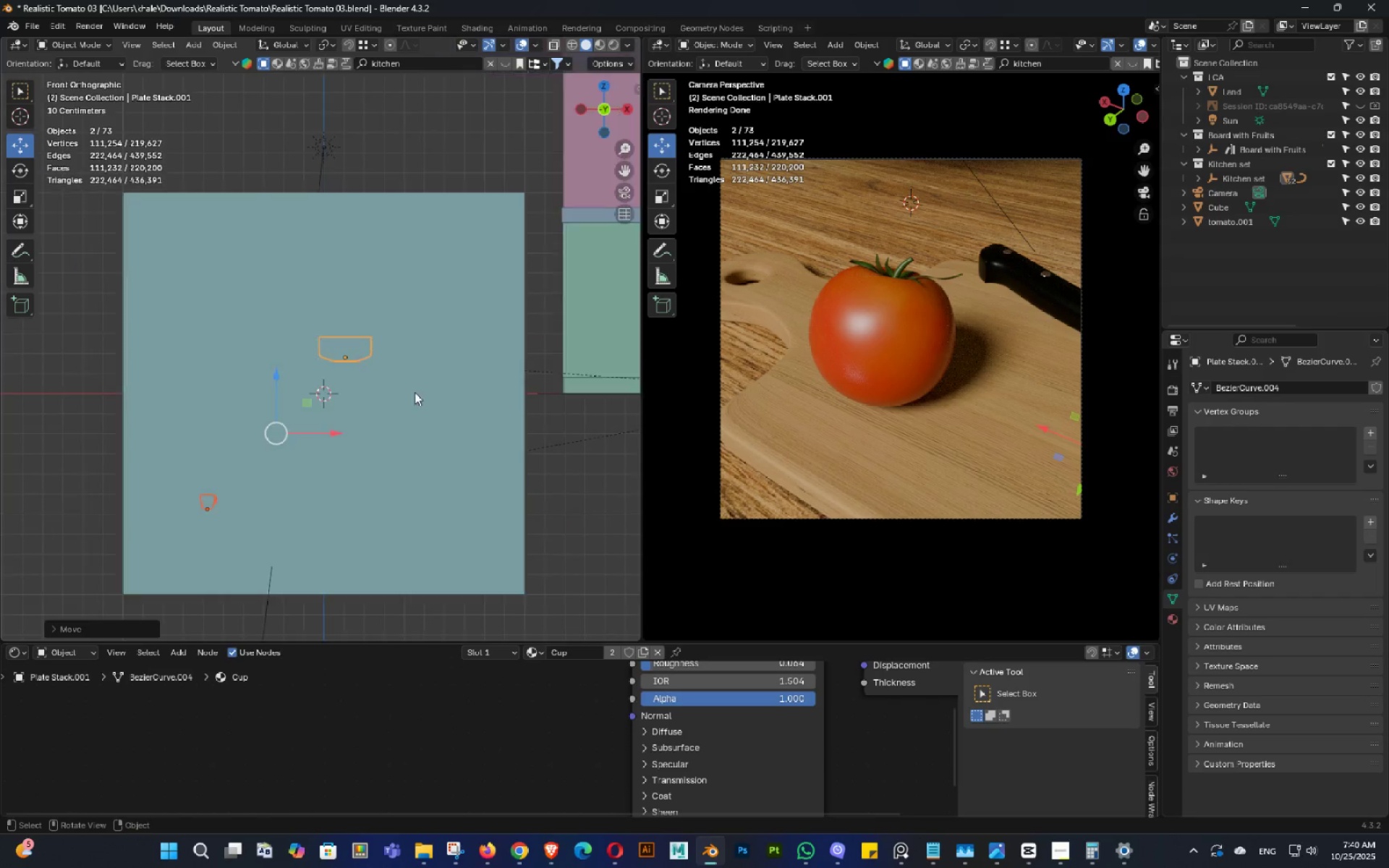 
key(Alt+AltLeft)
 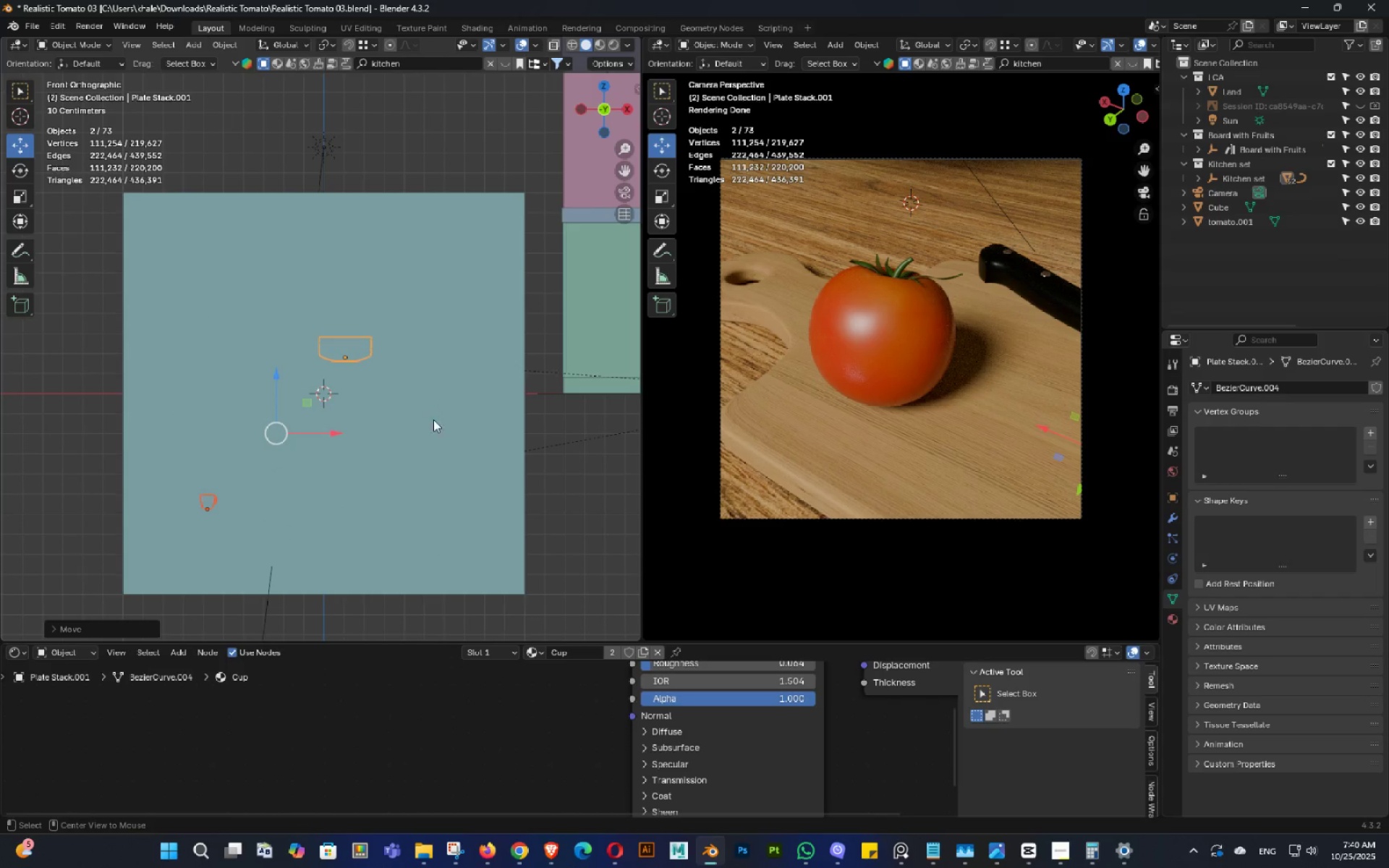 
type(zgz)
 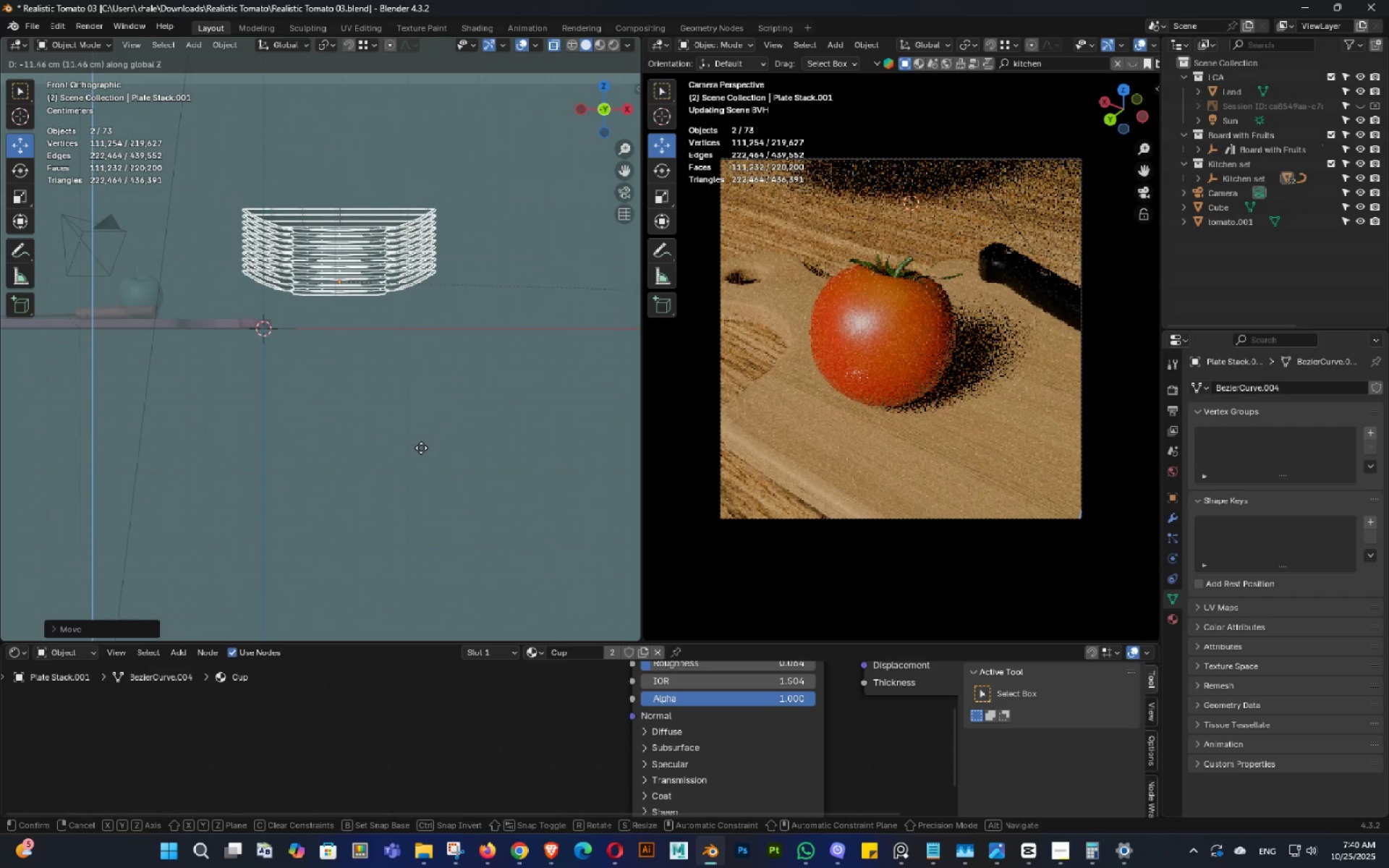 
scroll: coordinate [361, 353], scroll_direction: up, amount: 8.0
 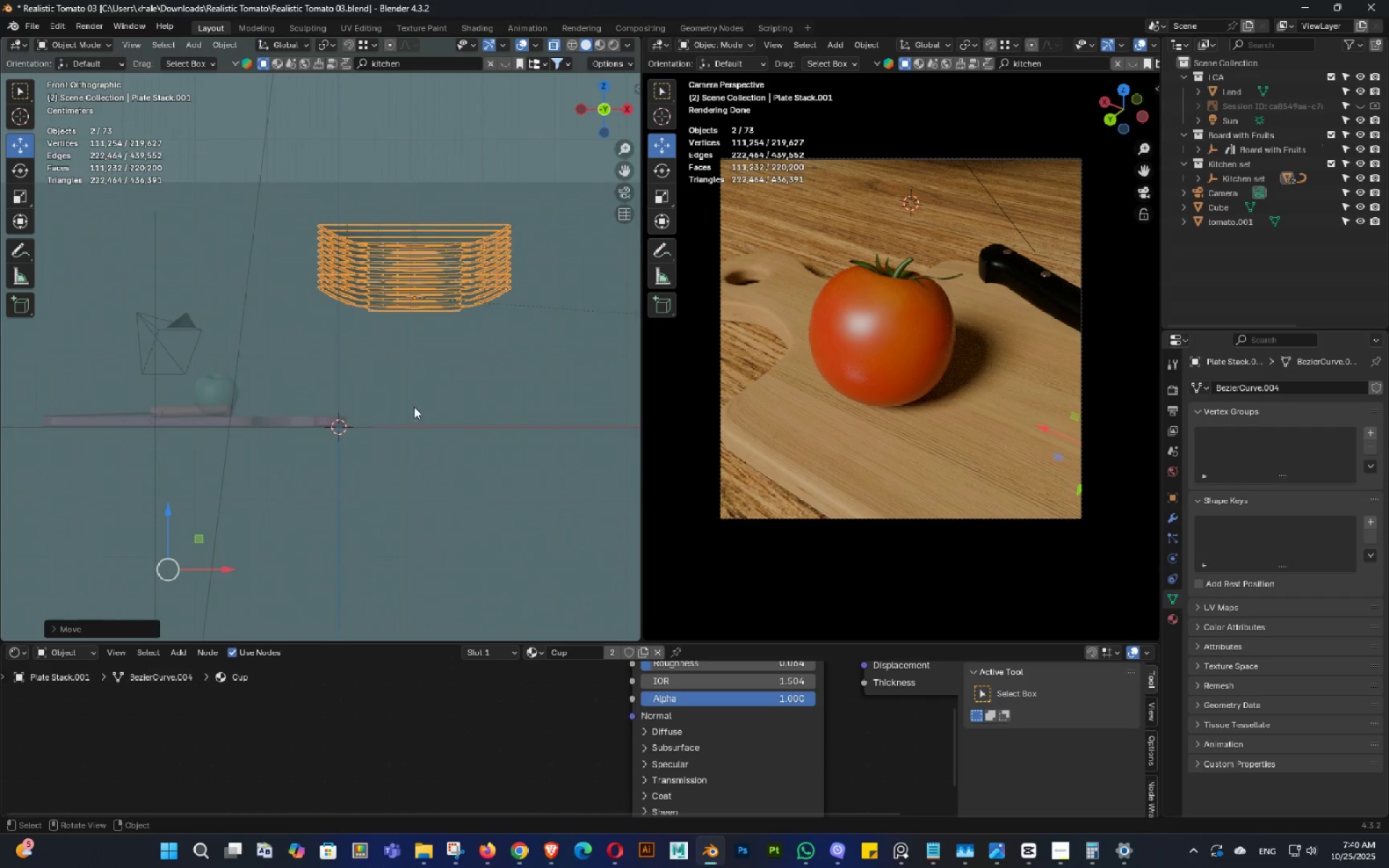 
hold_key(key=ShiftLeft, duration=1.53)
 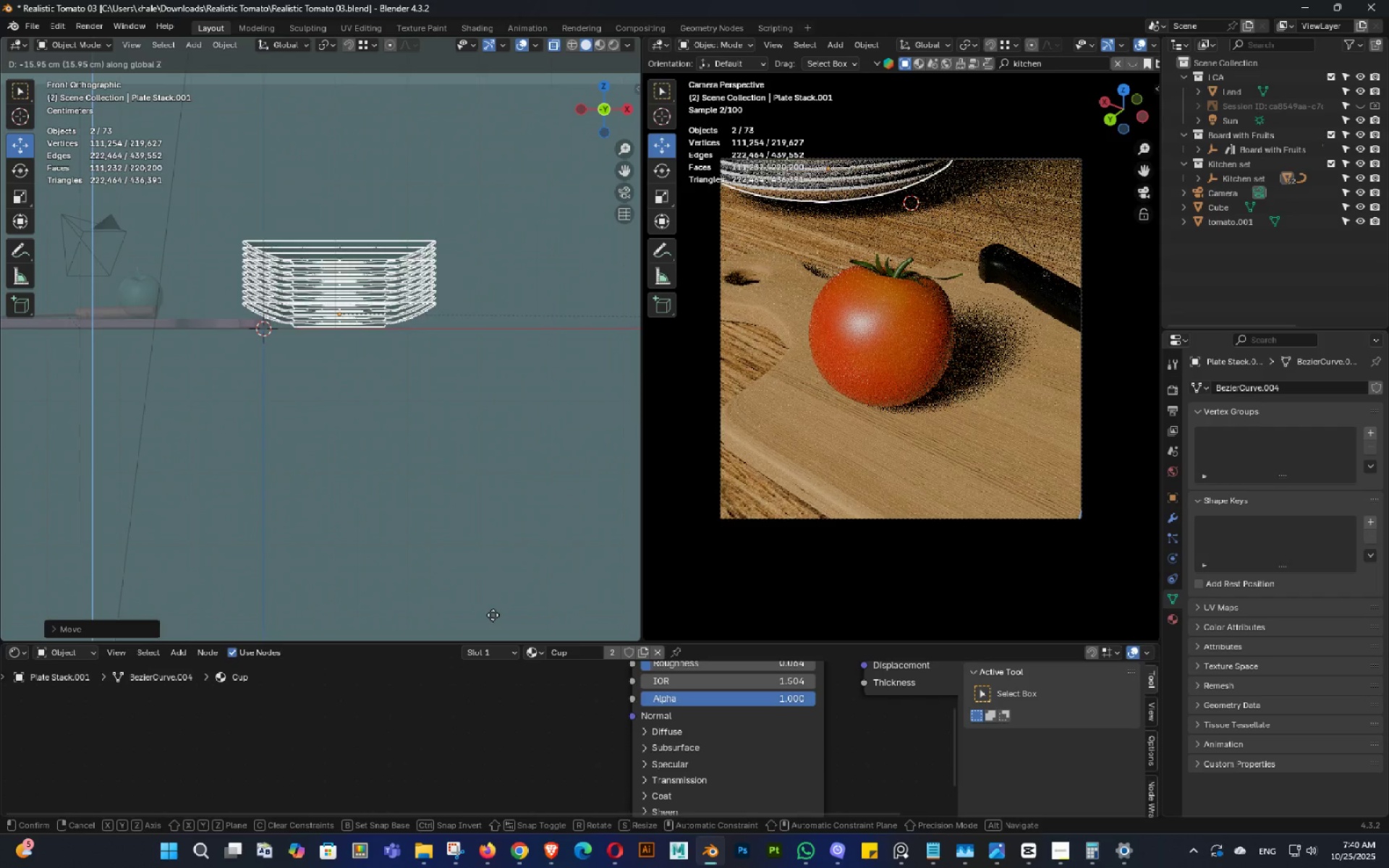 
hold_key(key=ShiftLeft, duration=0.78)
left_click([493, 615])
 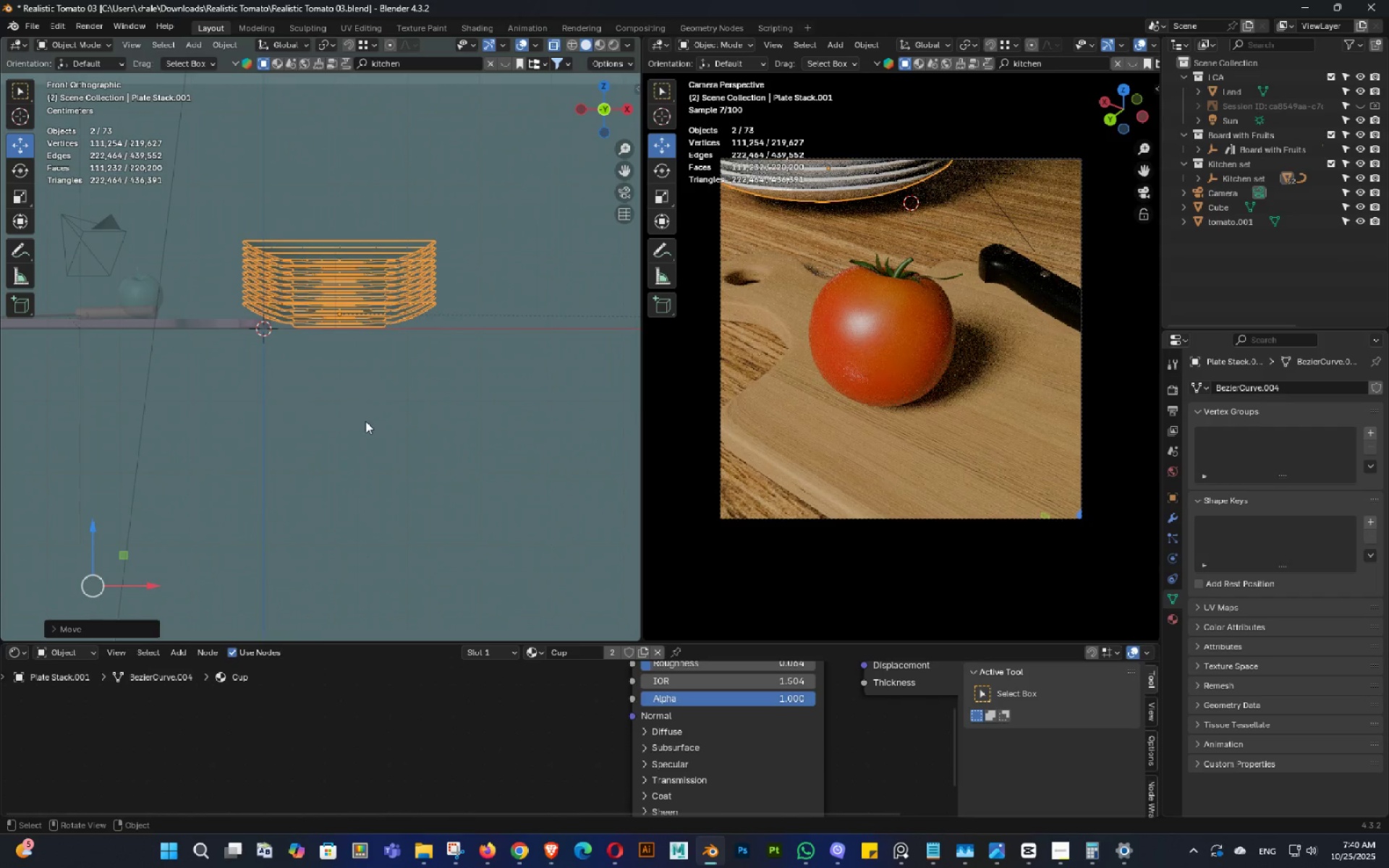 
hold_key(key=ShiftLeft, duration=0.38)
 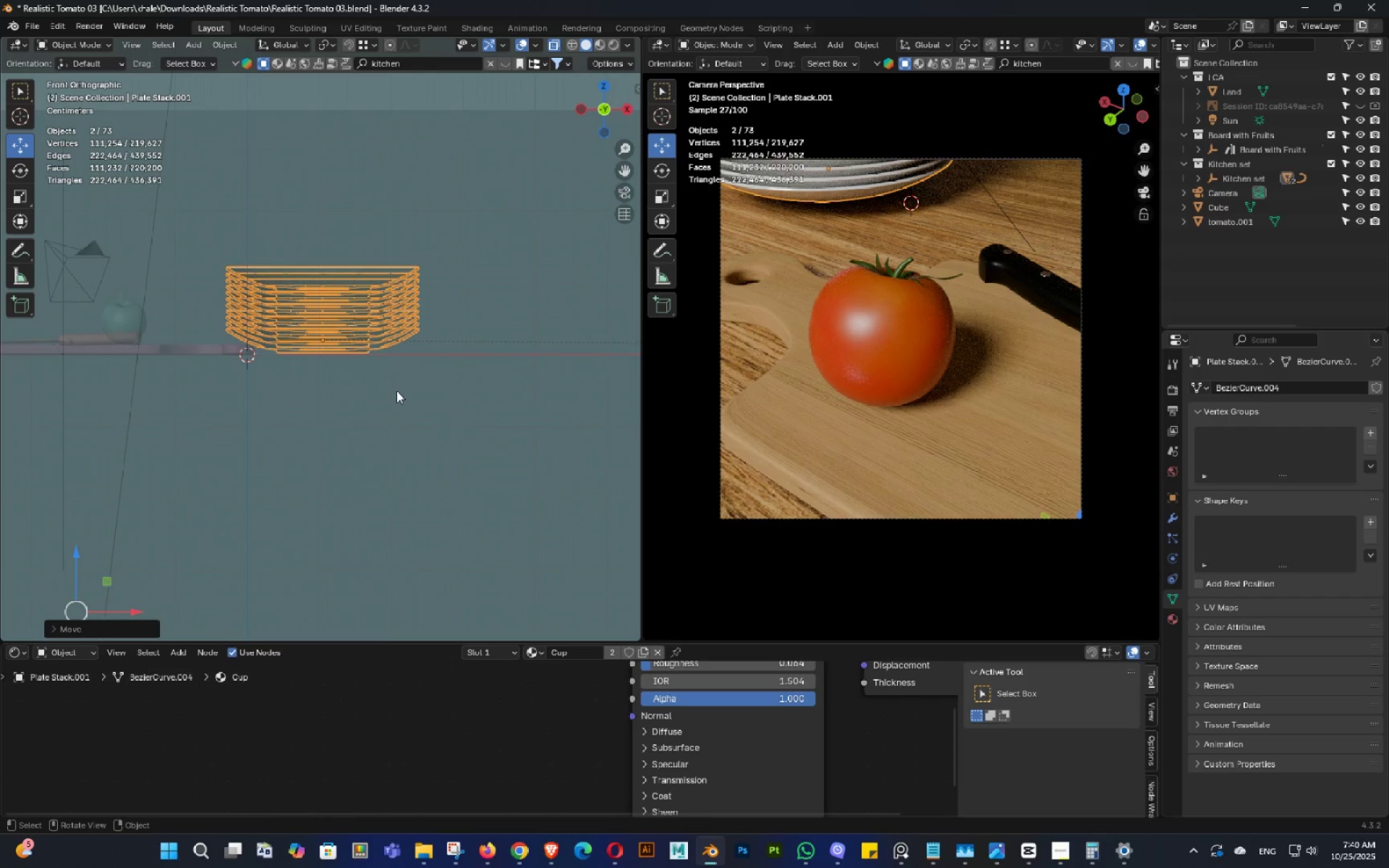 
type(gx)
 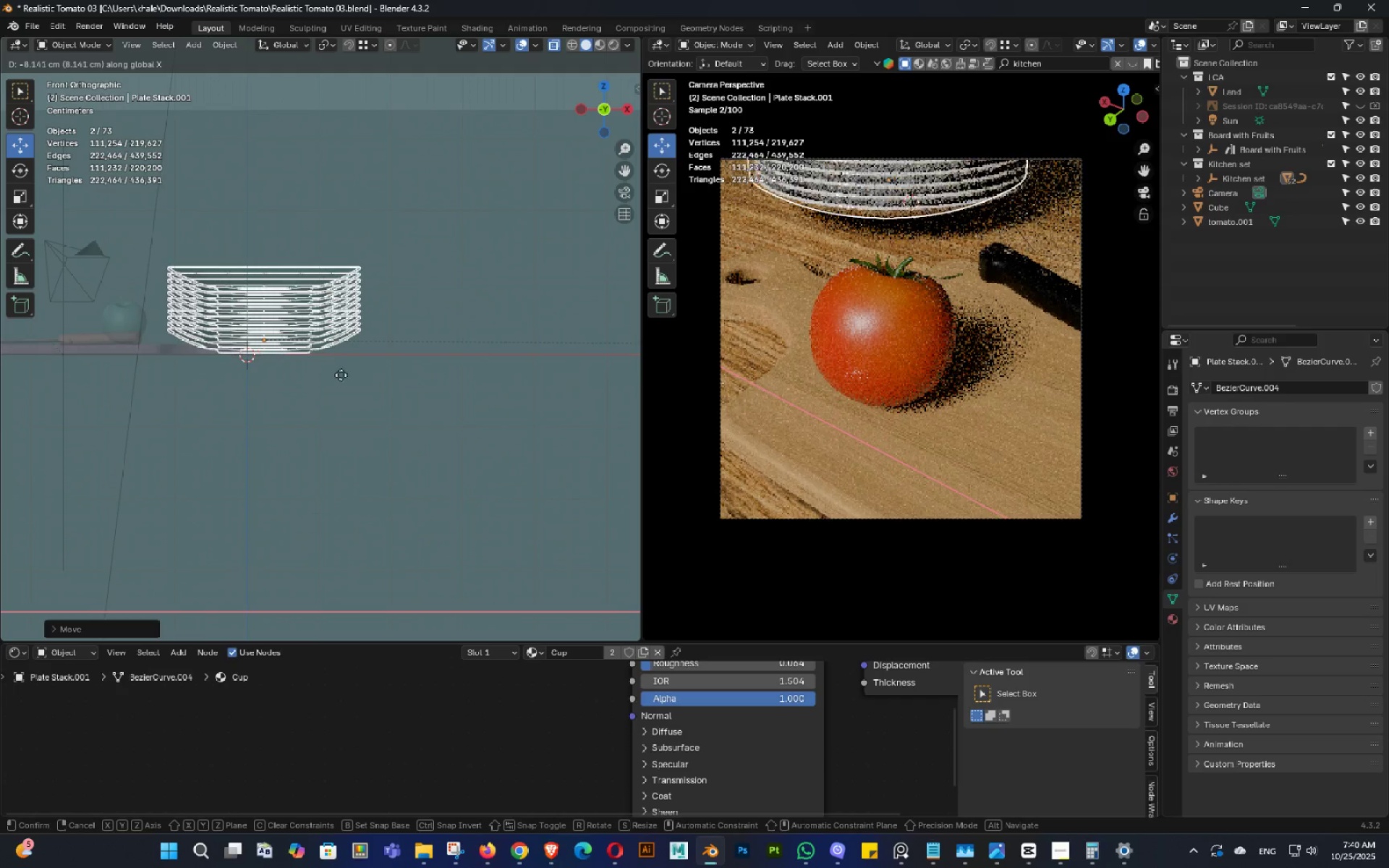 
wait(6.29)
 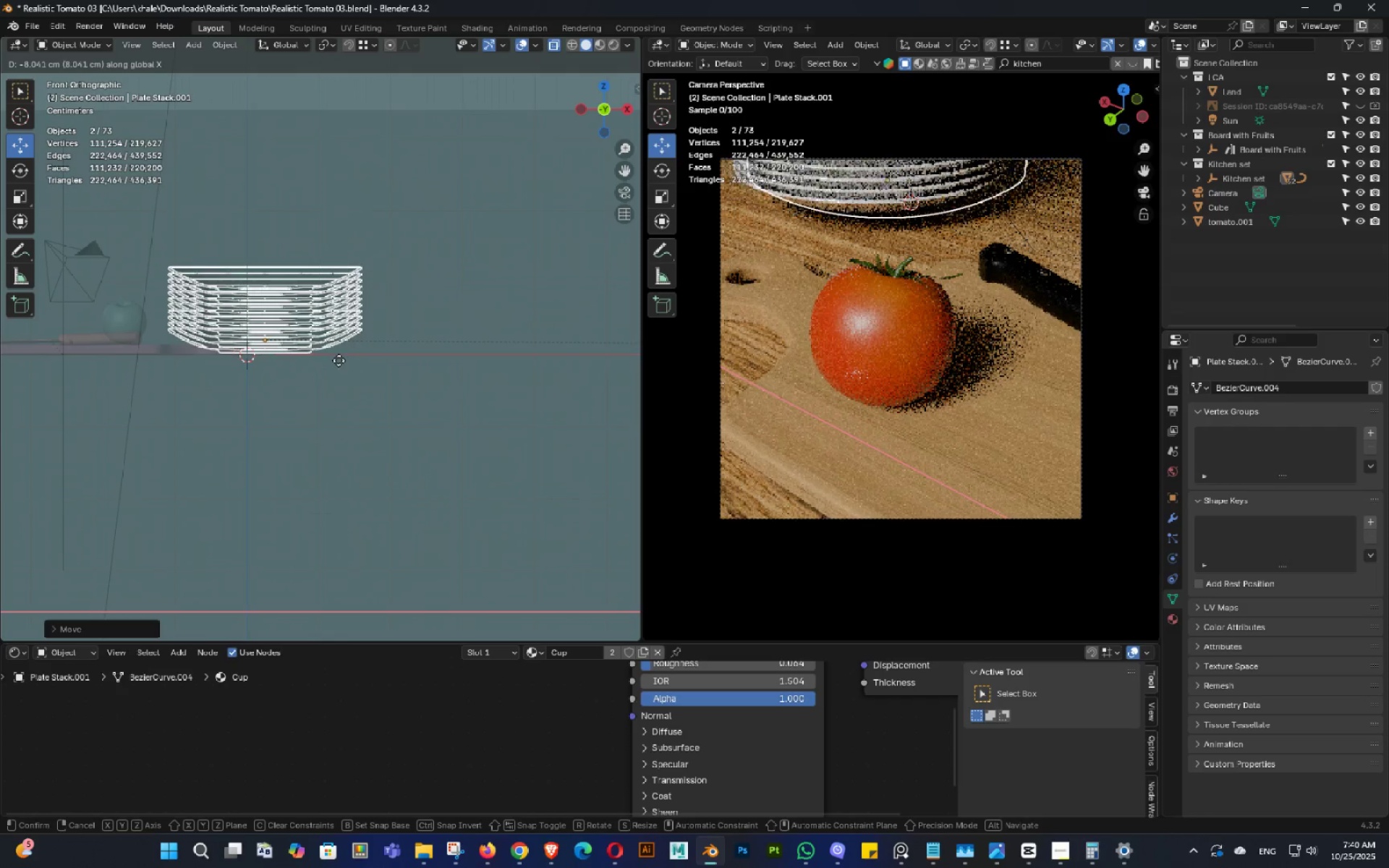 
left_click([375, 401])
 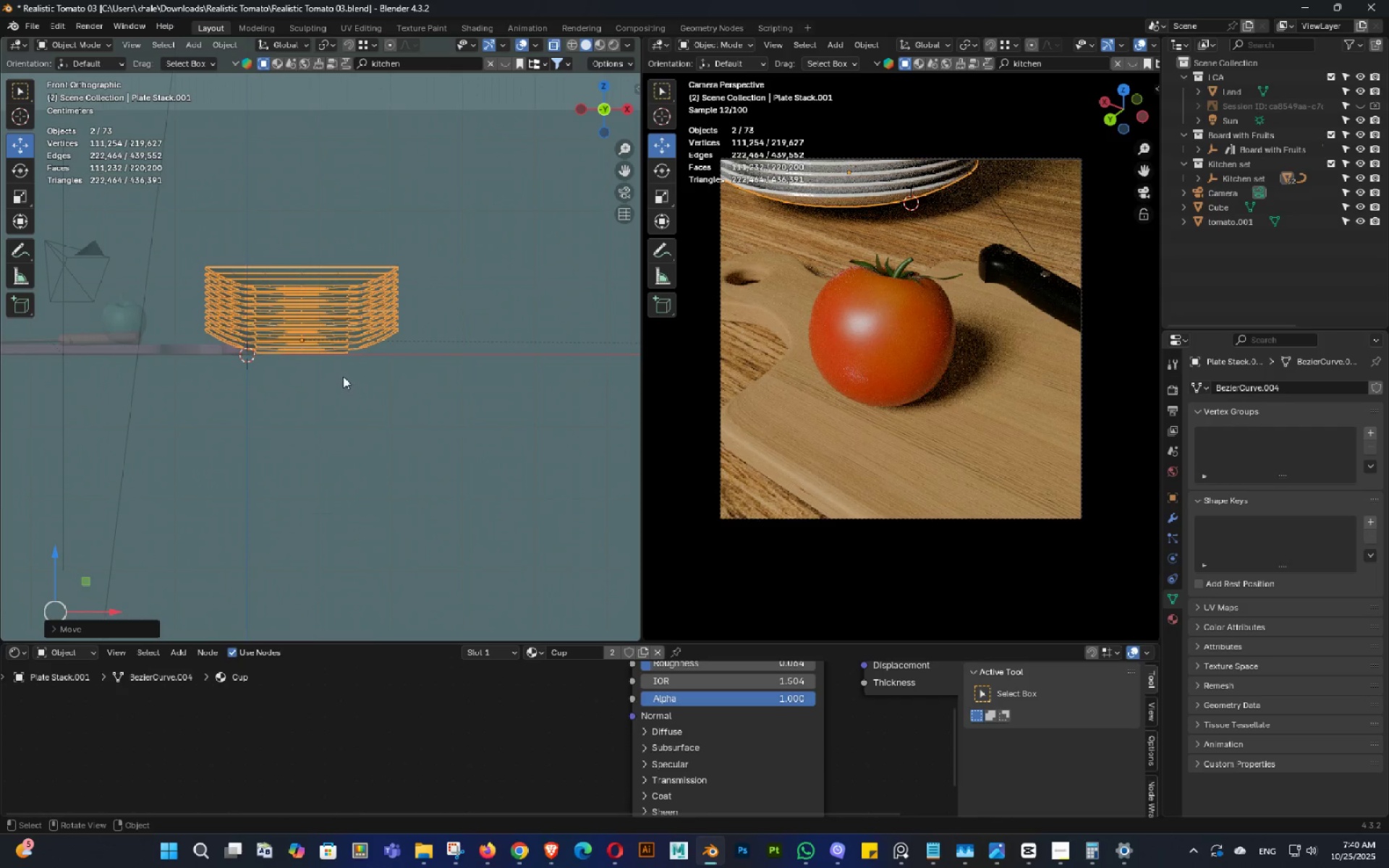 
hold_key(key=ControlLeft, duration=0.48)
left_click_drag(start_coordinate=[479, 218], to_coordinate=[315, 389])
 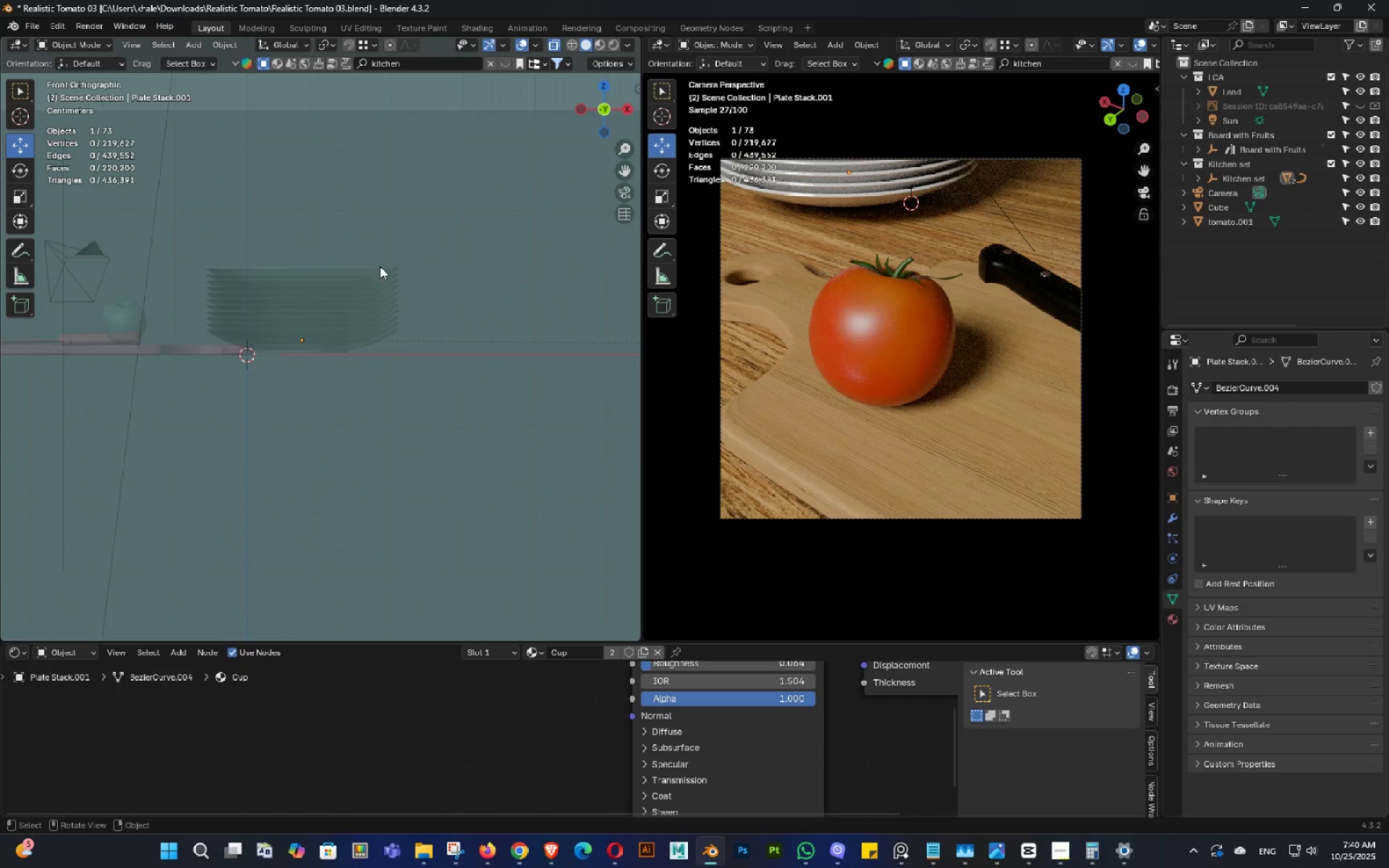 
key(Backquote)
 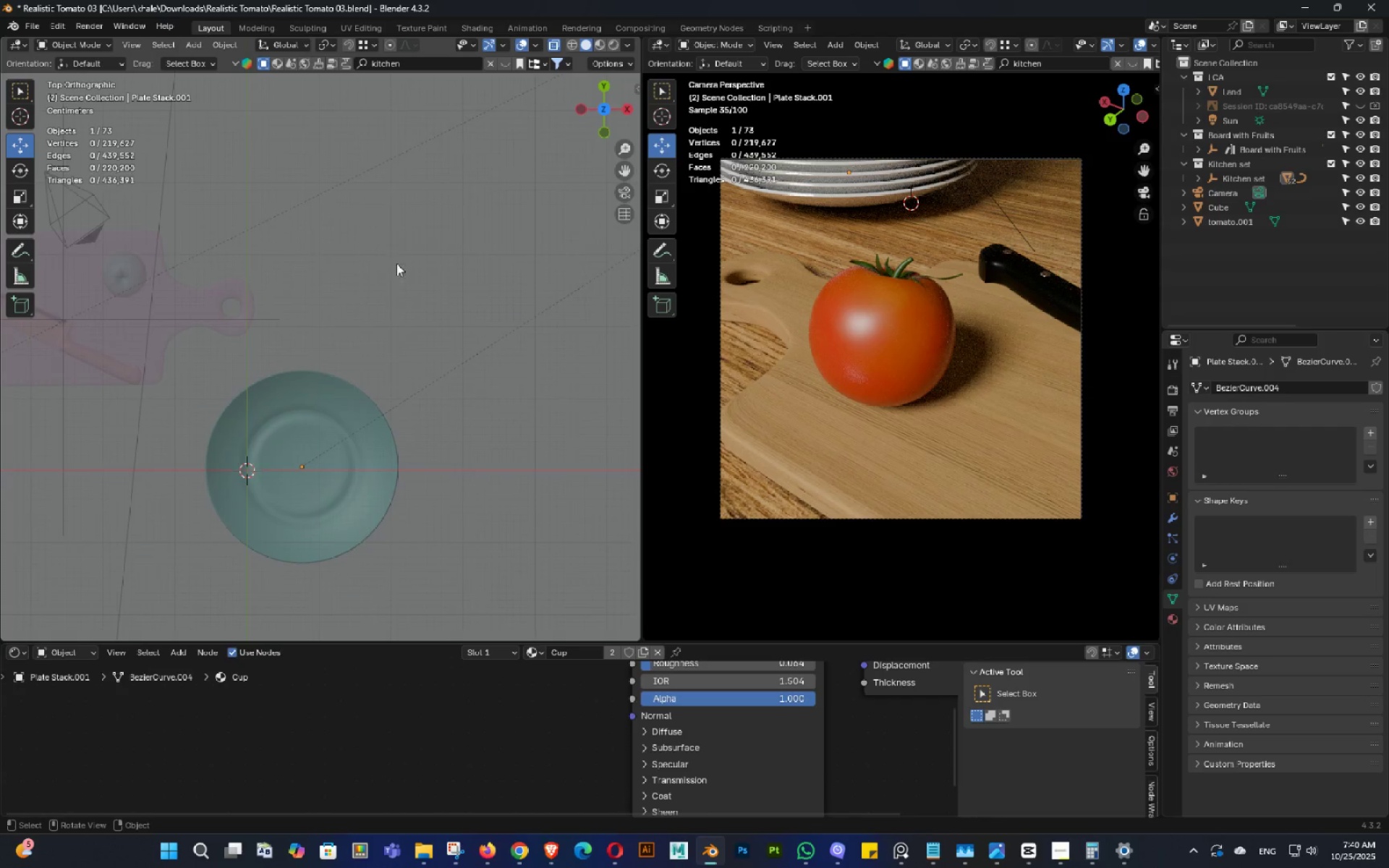 
scroll: coordinate [417, 341], scroll_direction: down, amount: 7.0
 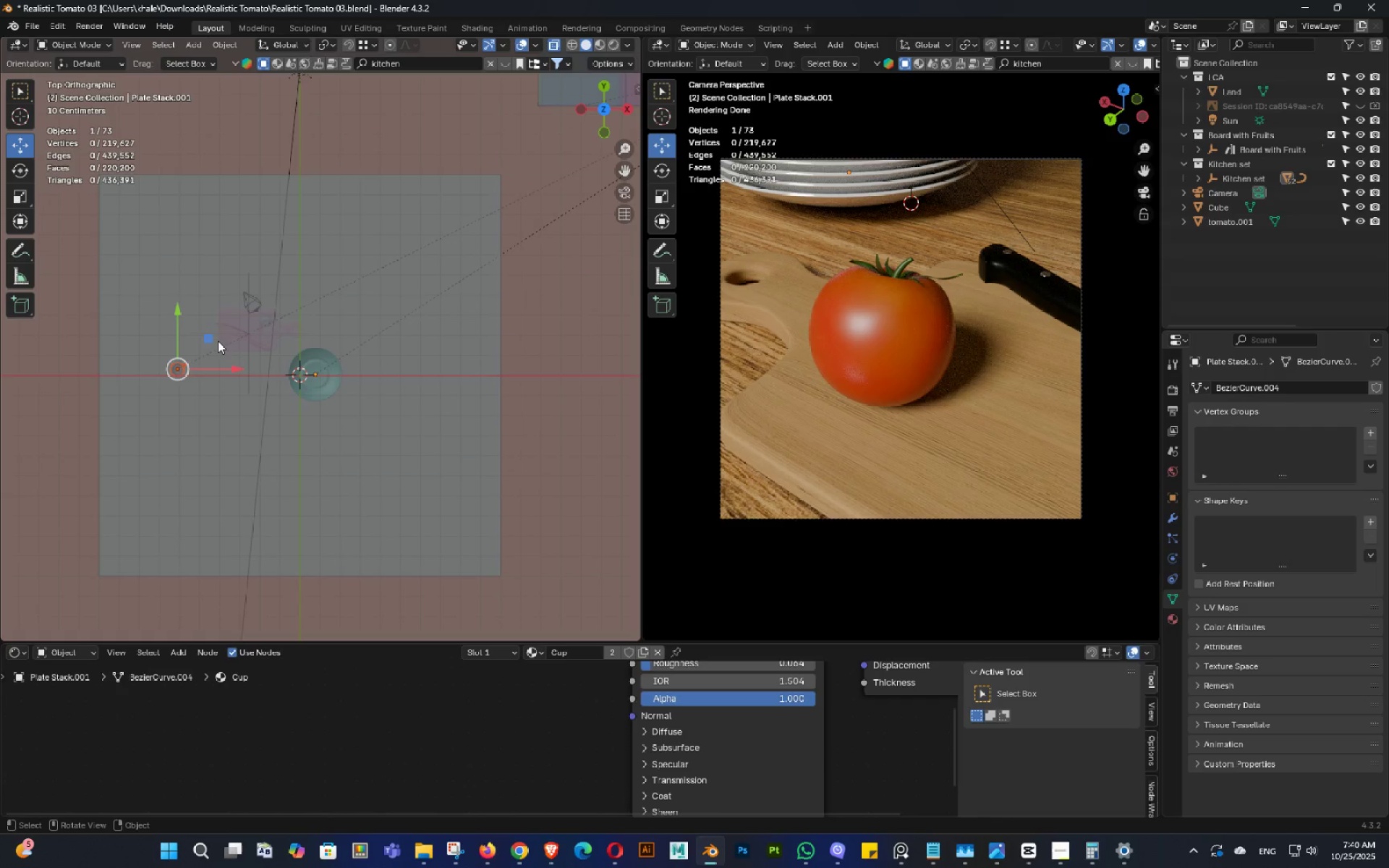 
left_click_drag(start_coordinate=[213, 341], to_coordinate=[300, 358])
 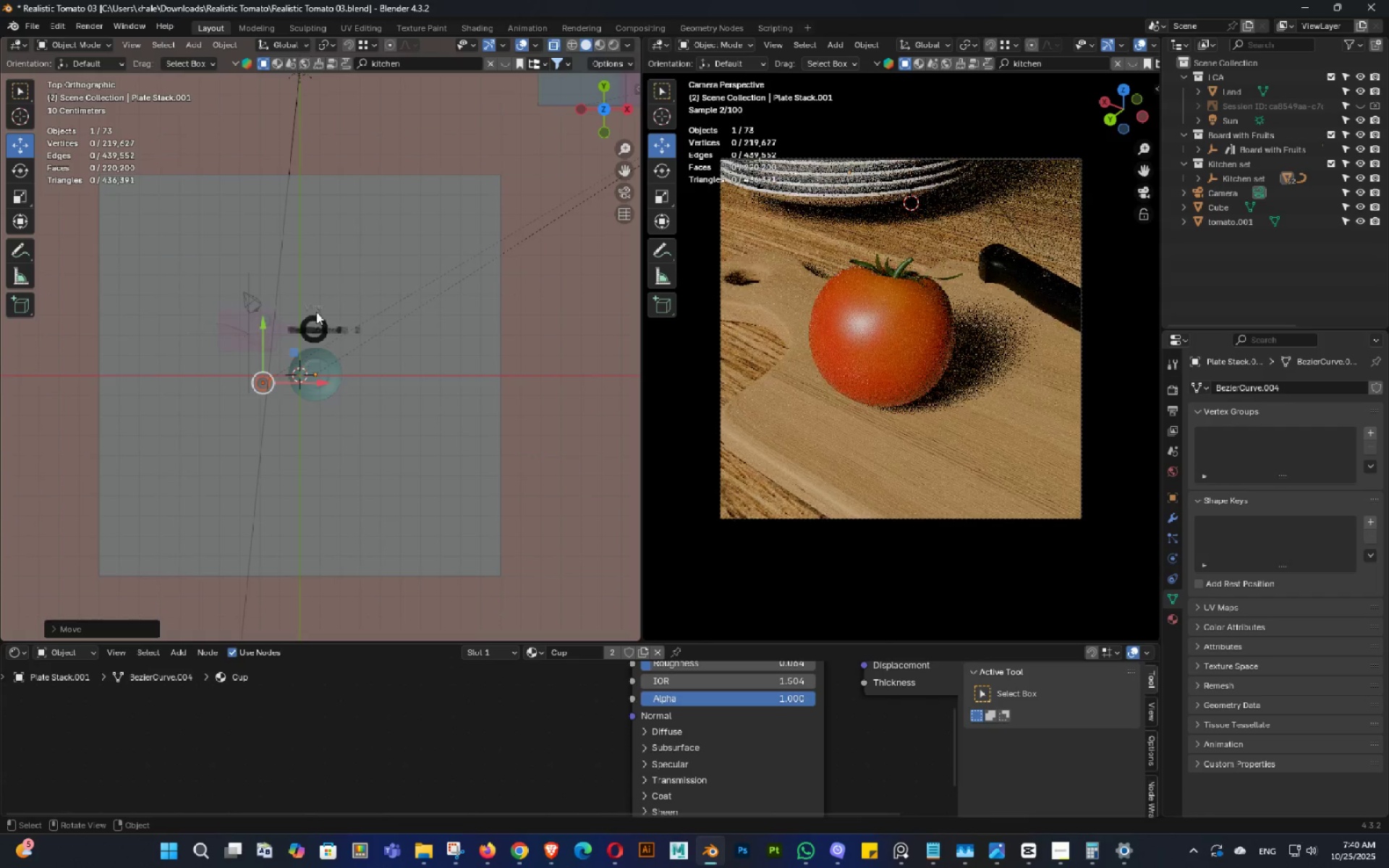 
hold_key(key=Backquote, duration=0.58)
 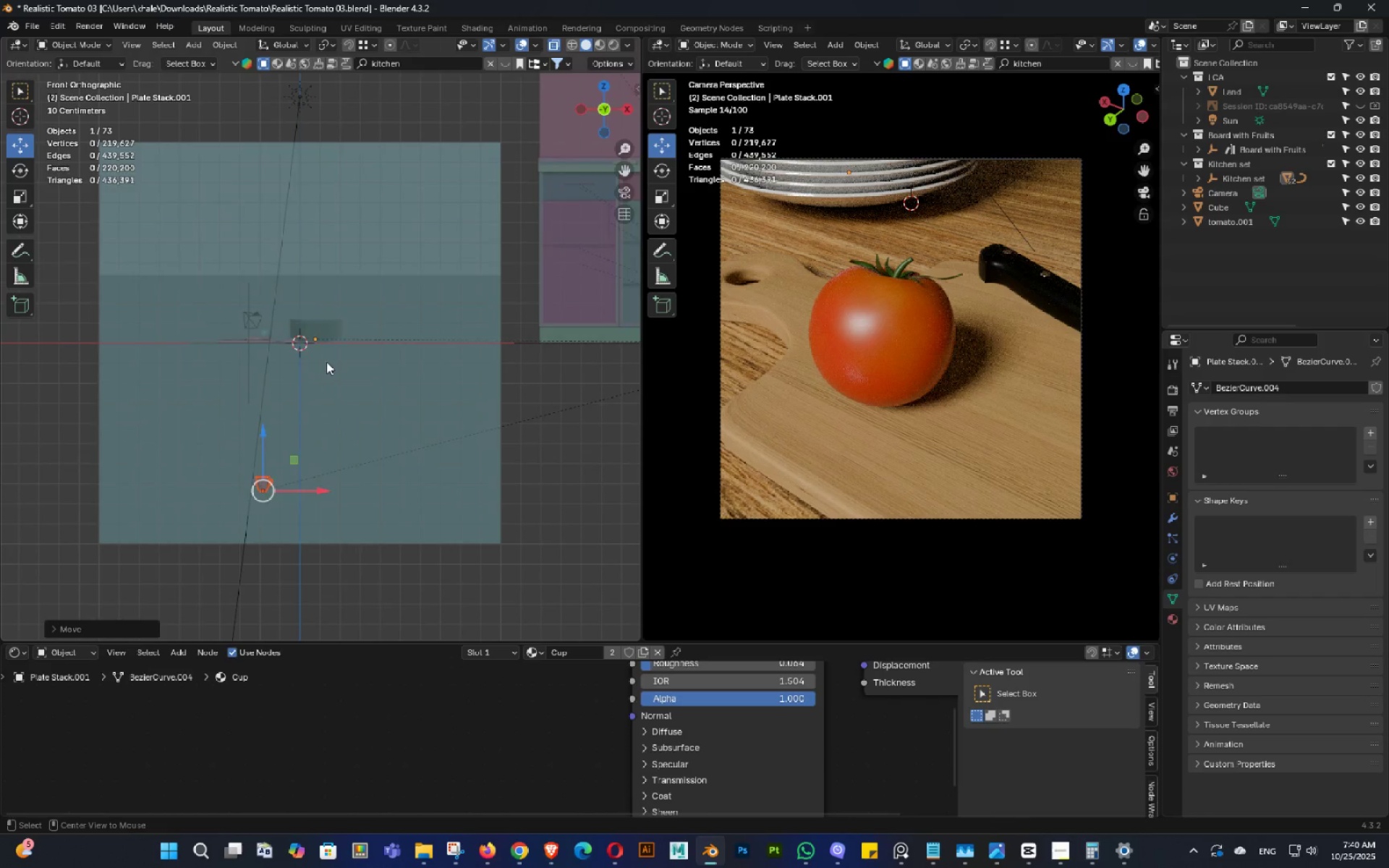 
key(Alt+AltLeft)
 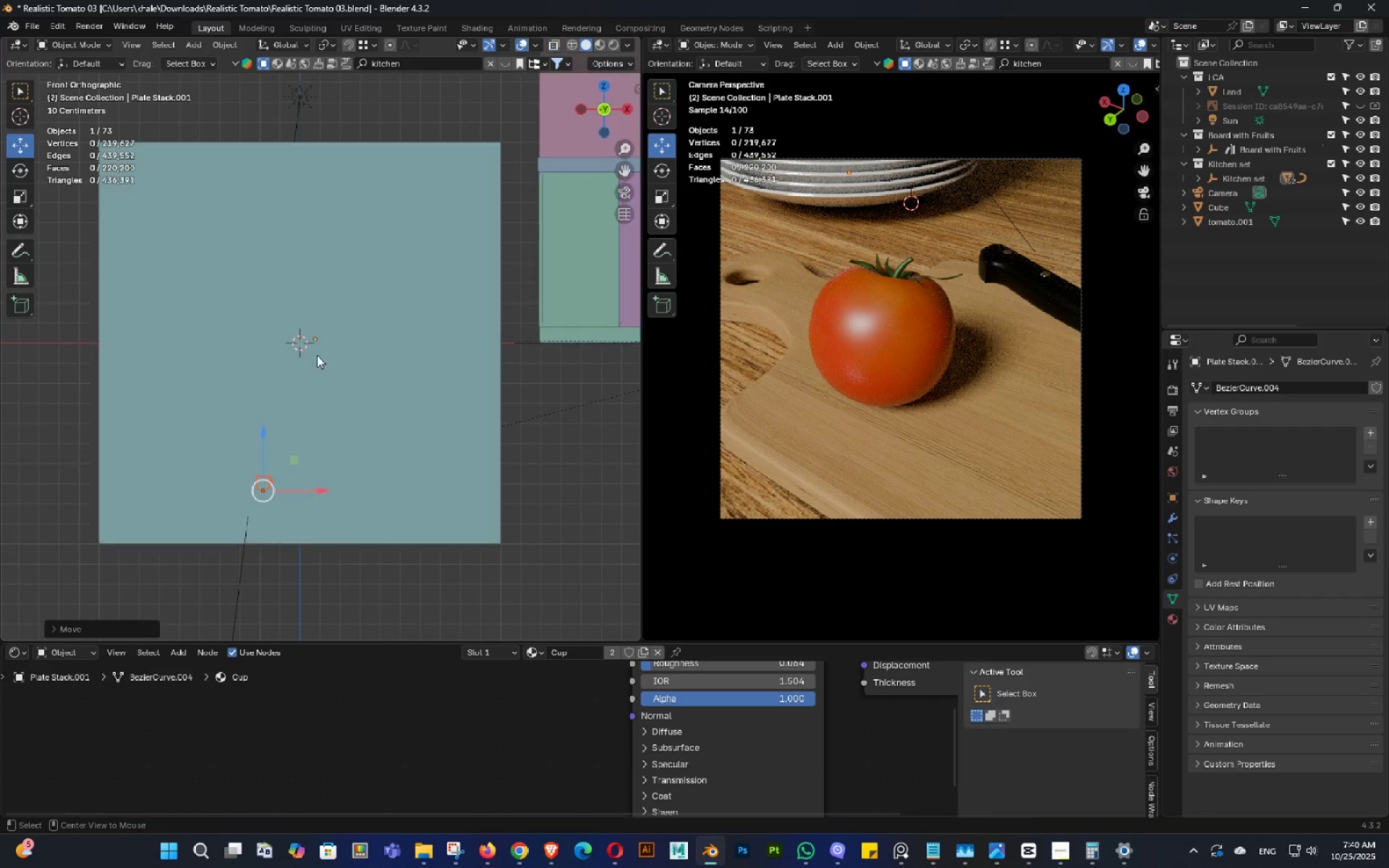 
key(Alt+Z)
 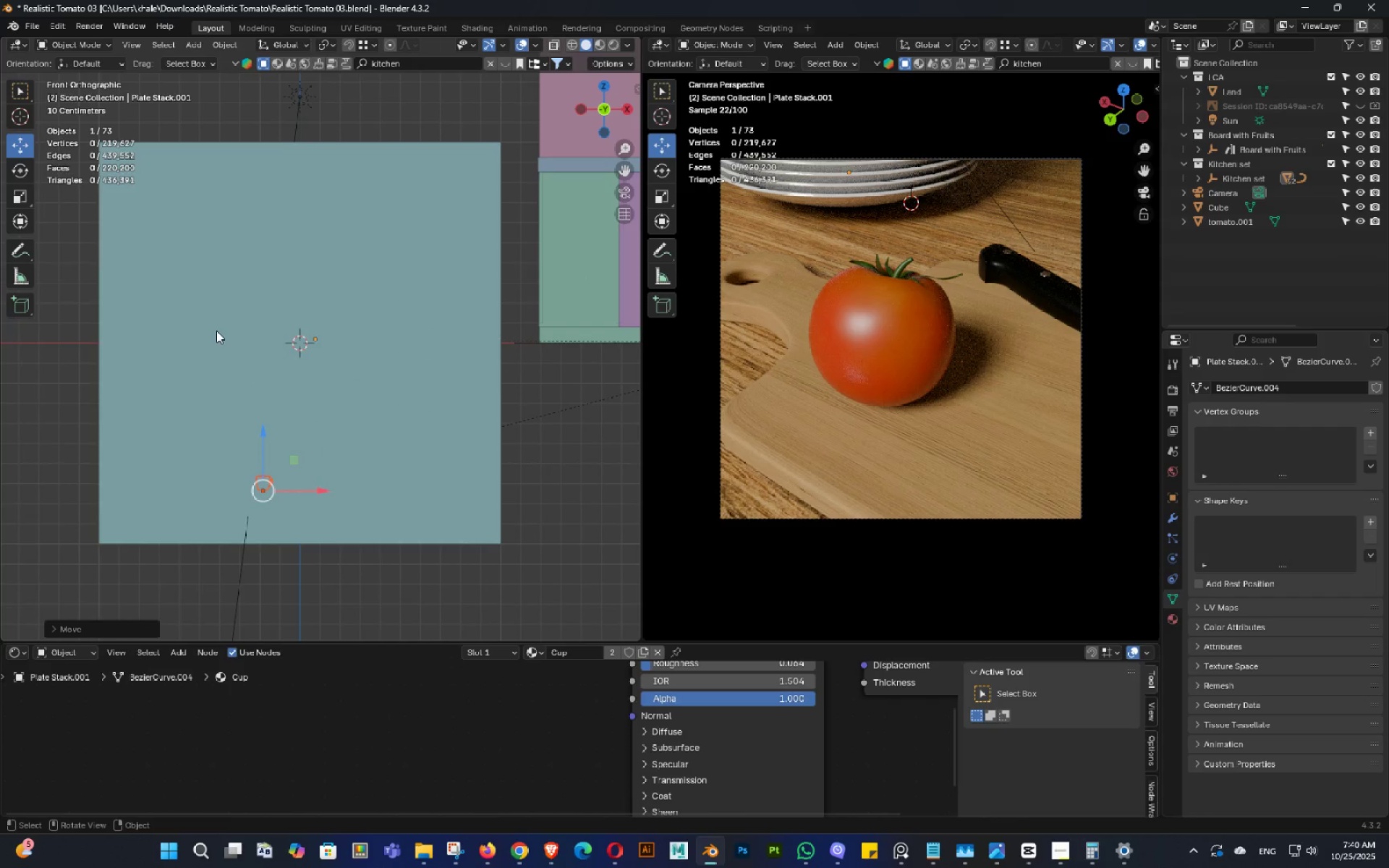 
scroll: coordinate [216, 331], scroll_direction: up, amount: 1.0
 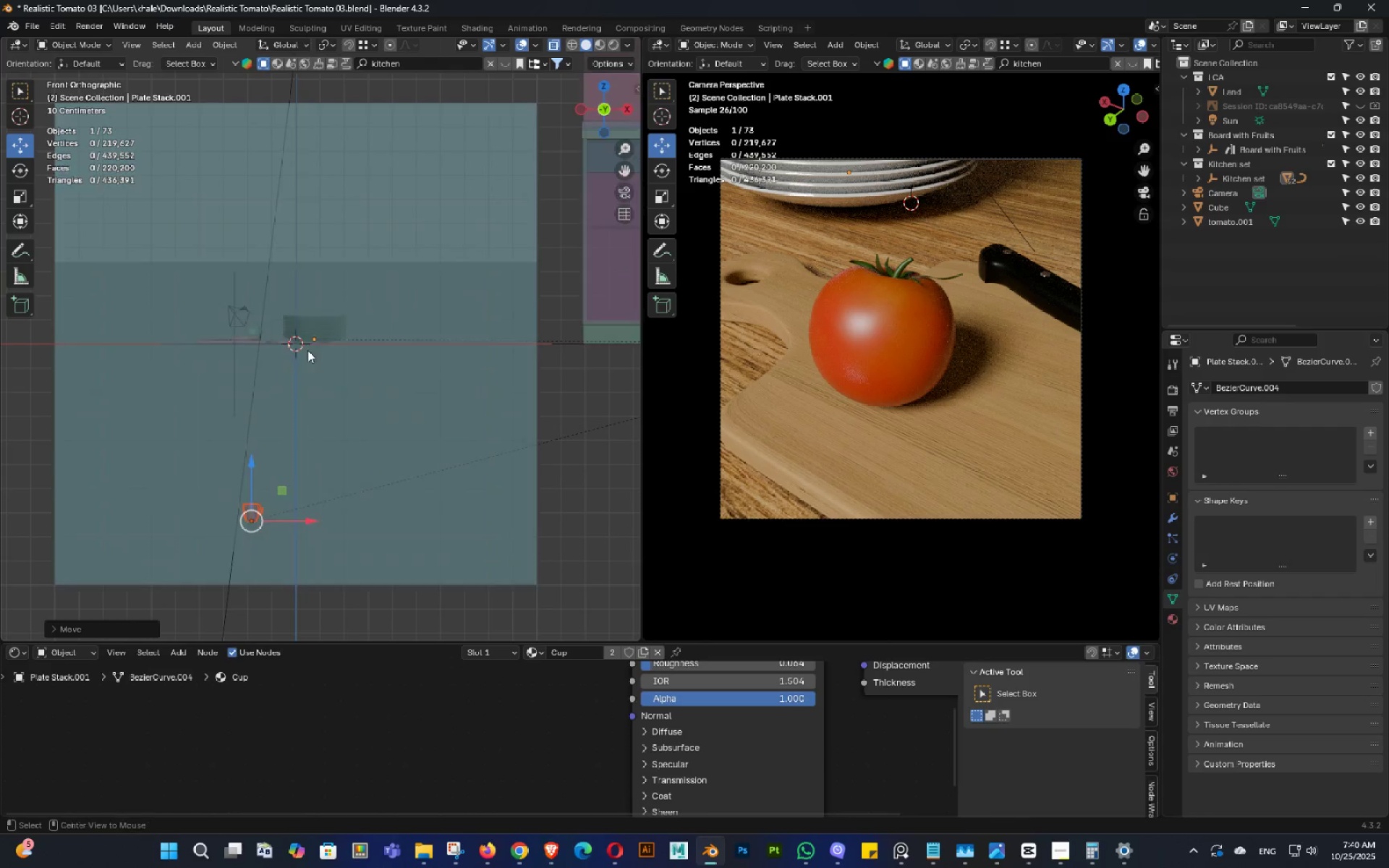 
key(Alt+AltLeft)
 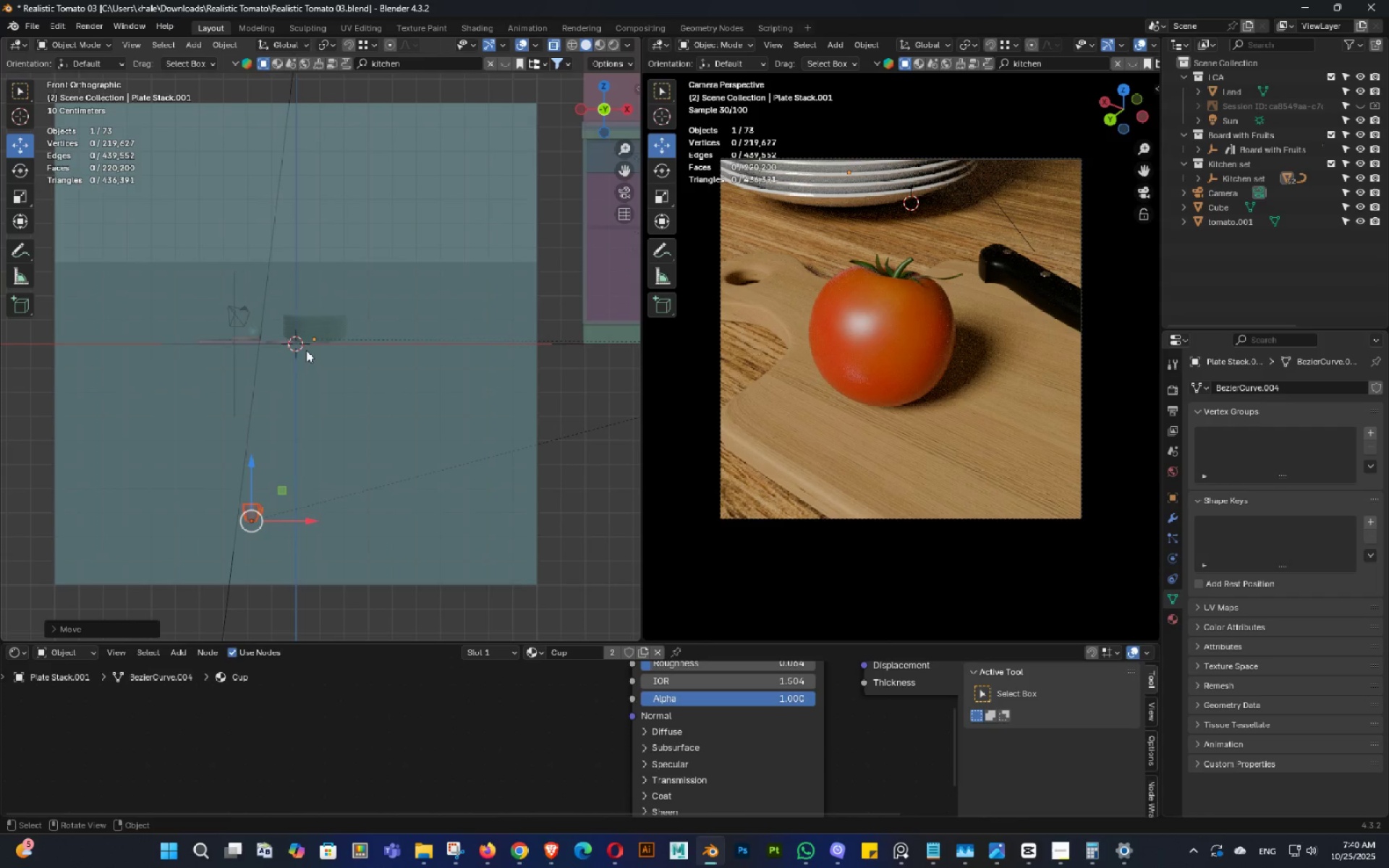 
key(Alt+Z)
 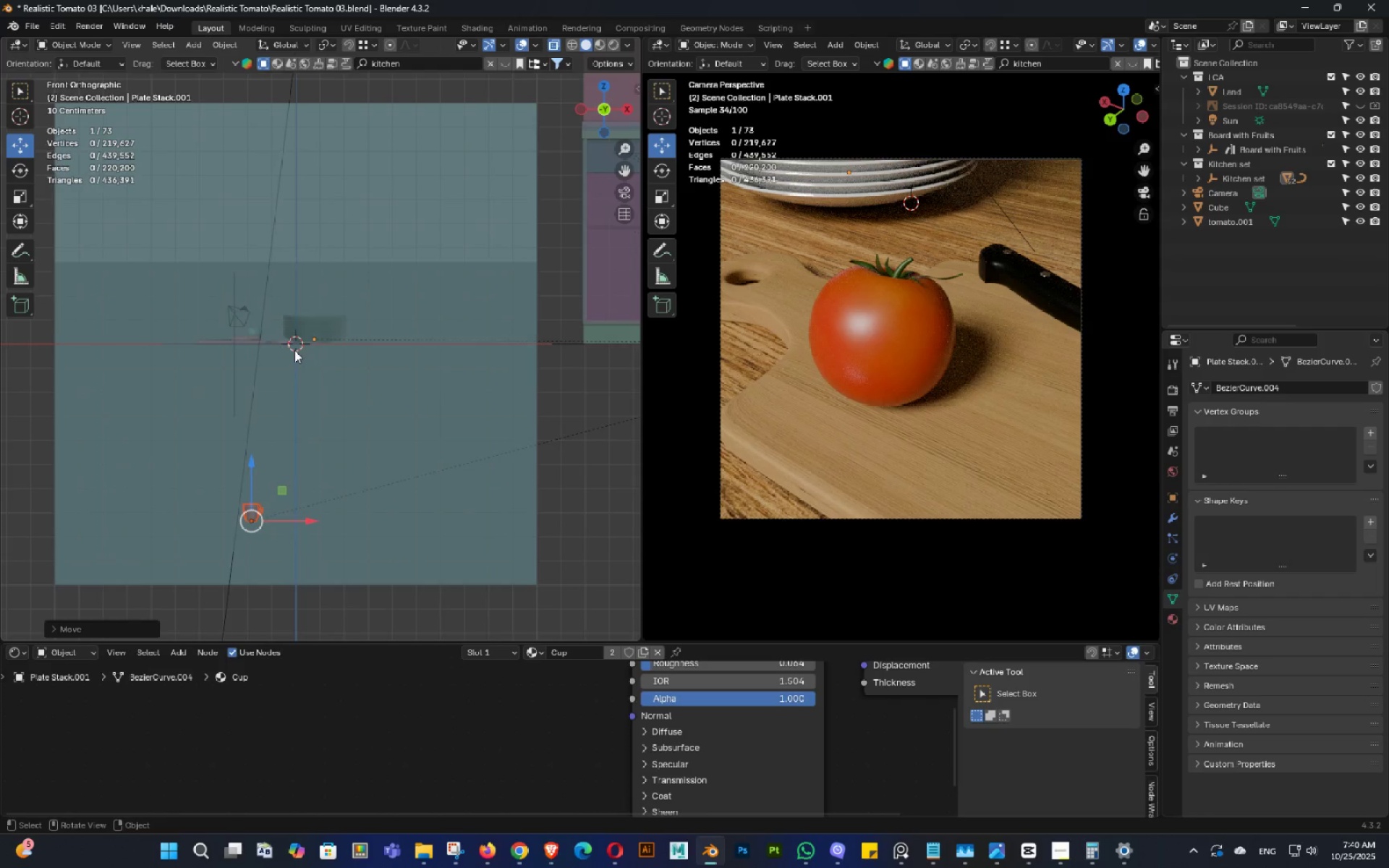 
scroll: coordinate [294, 350], scroll_direction: up, amount: 3.0
 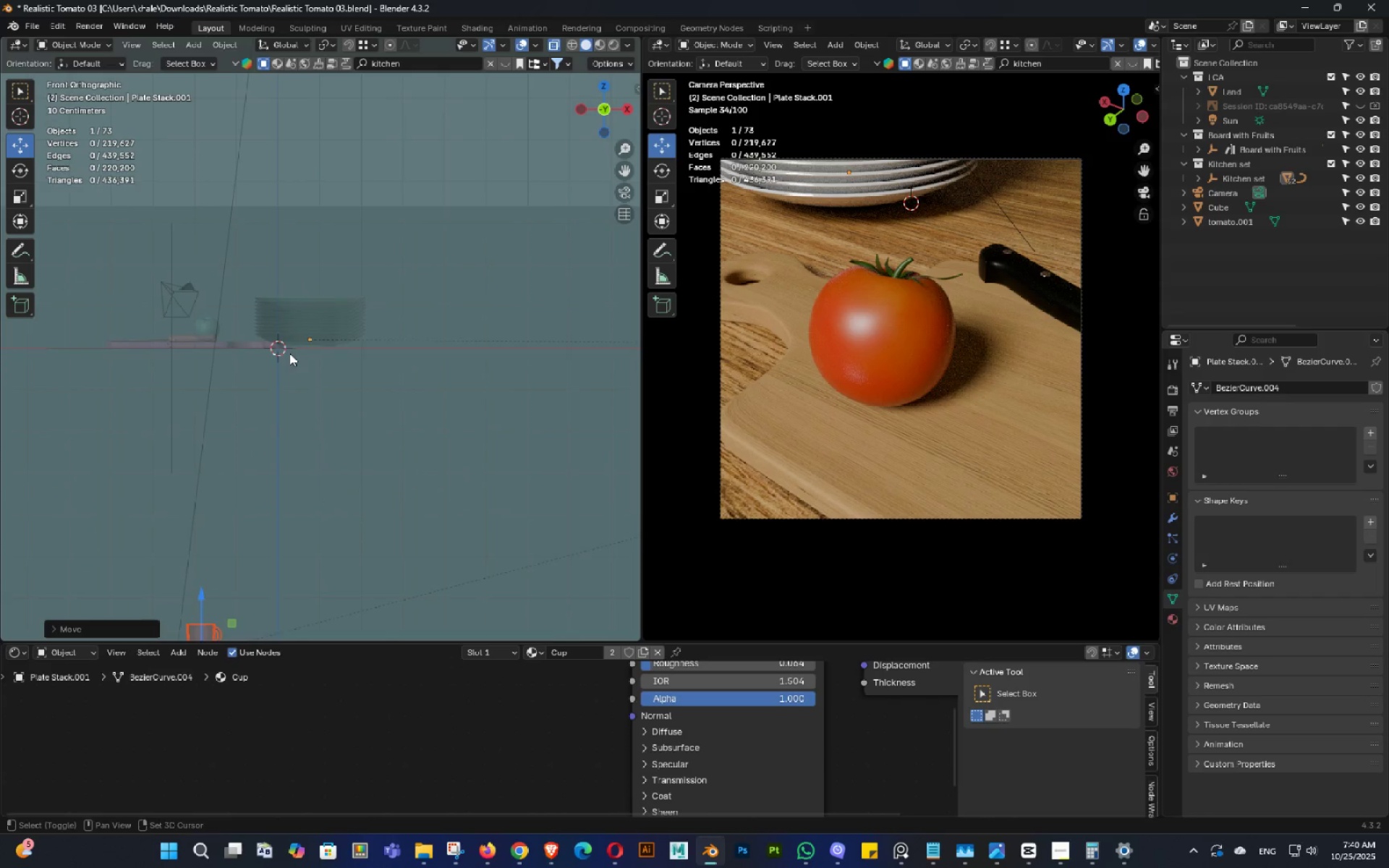 
hold_key(key=ShiftLeft, duration=0.32)
 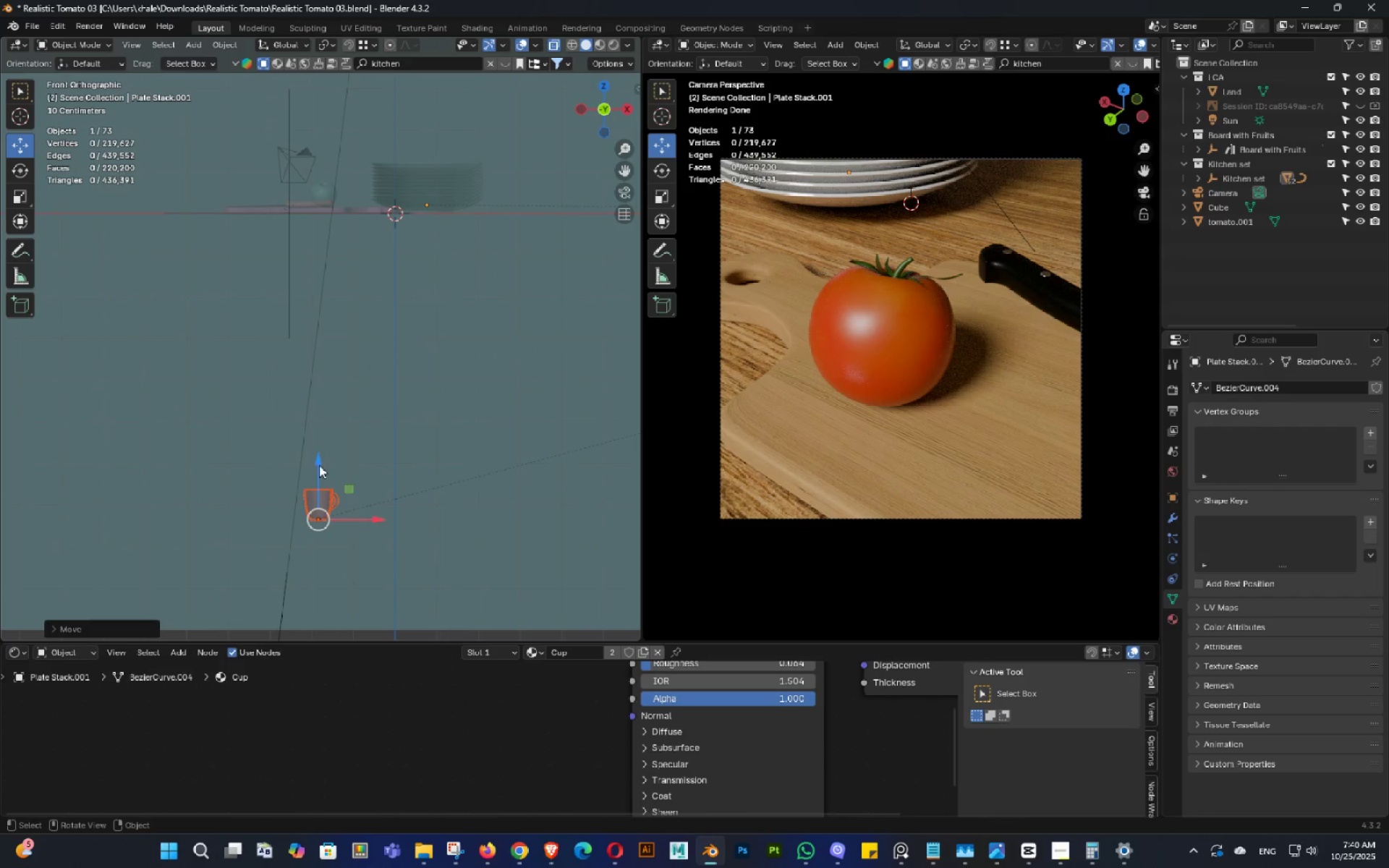 
left_click_drag(start_coordinate=[319, 467], to_coordinate=[312, 151])
 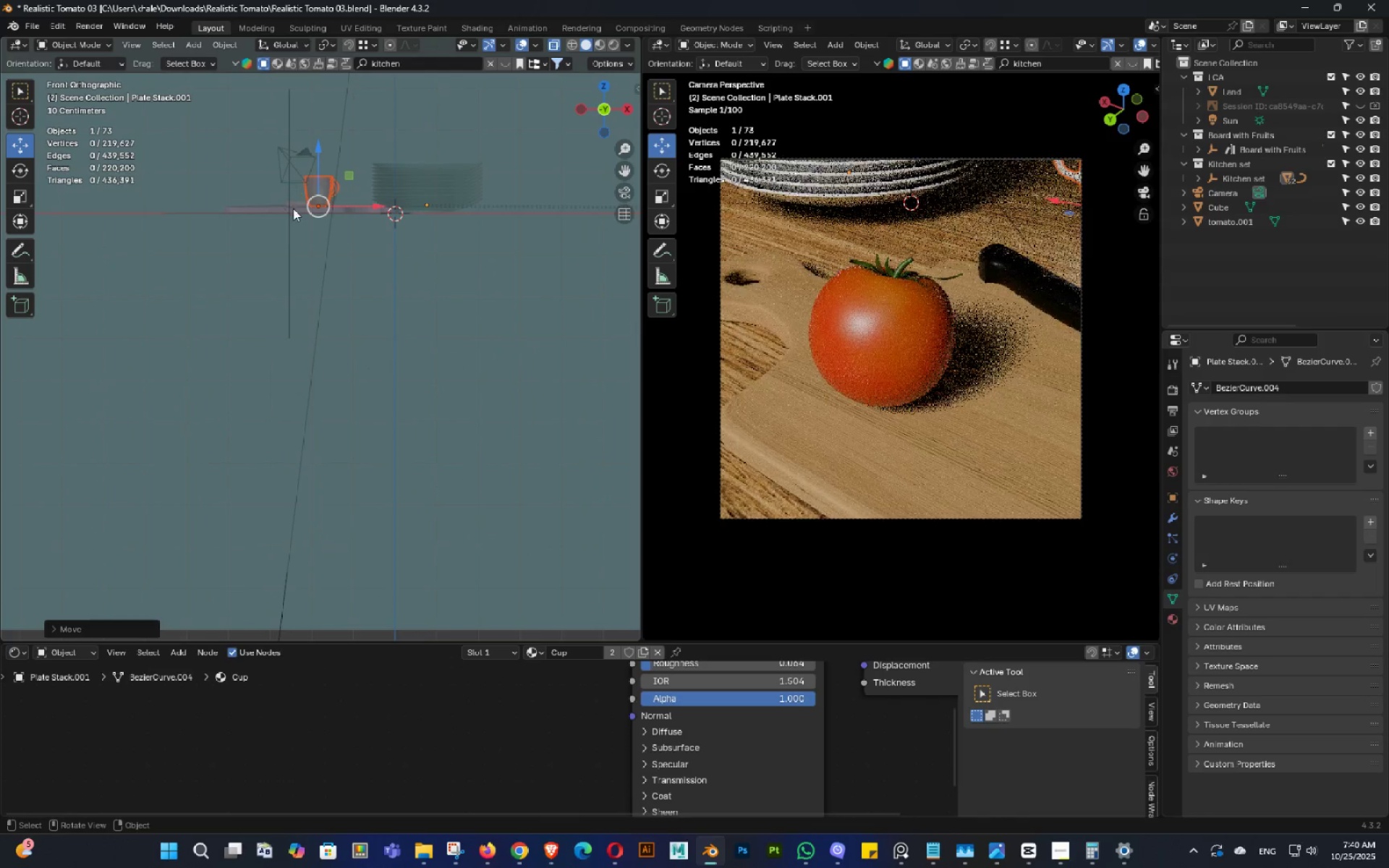 
scroll: coordinate [293, 208], scroll_direction: up, amount: 3.0
 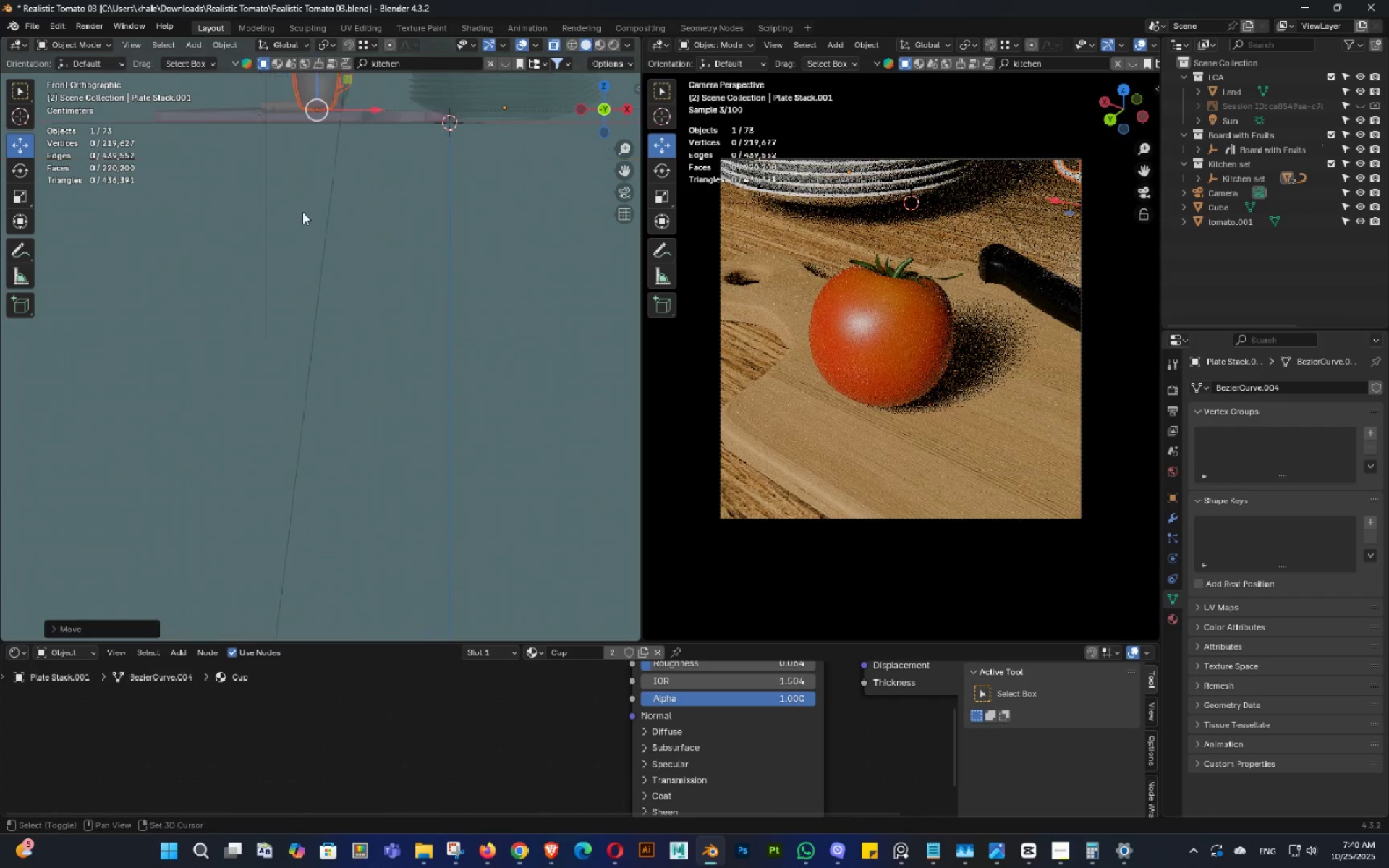 
hold_key(key=ShiftLeft, duration=0.32)
 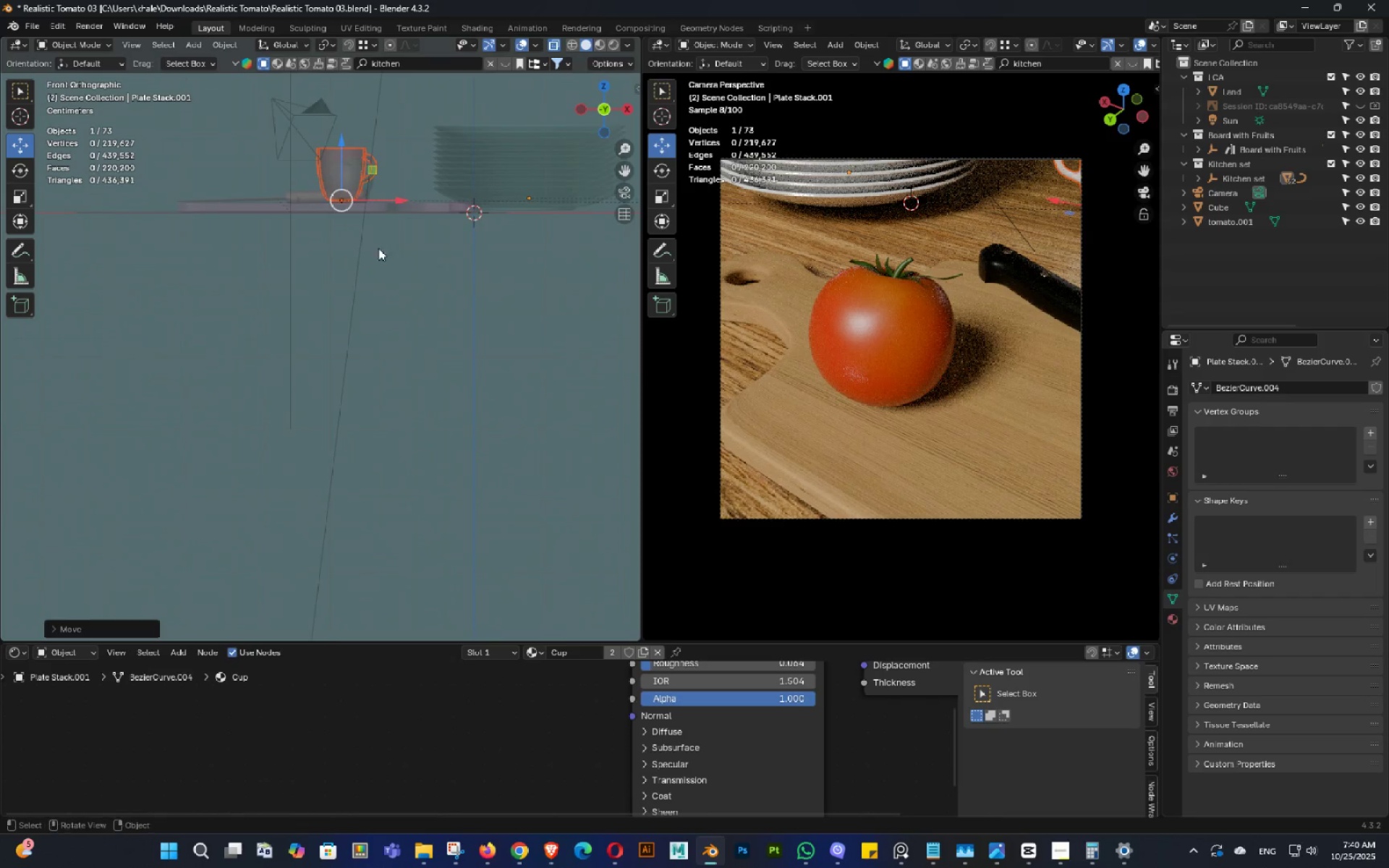 
scroll: coordinate [381, 240], scroll_direction: up, amount: 3.0
 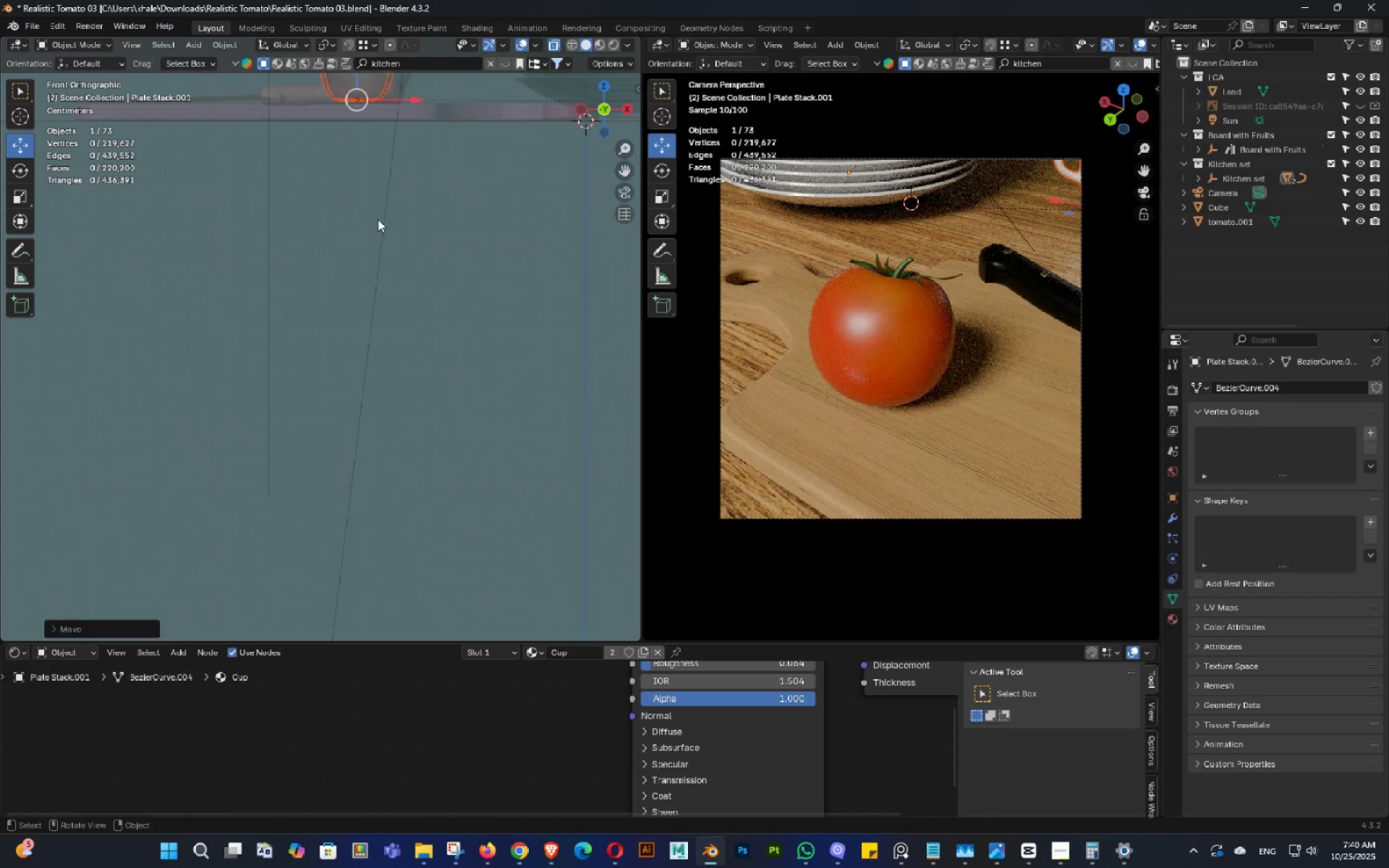 
key(Shift+ShiftLeft)
 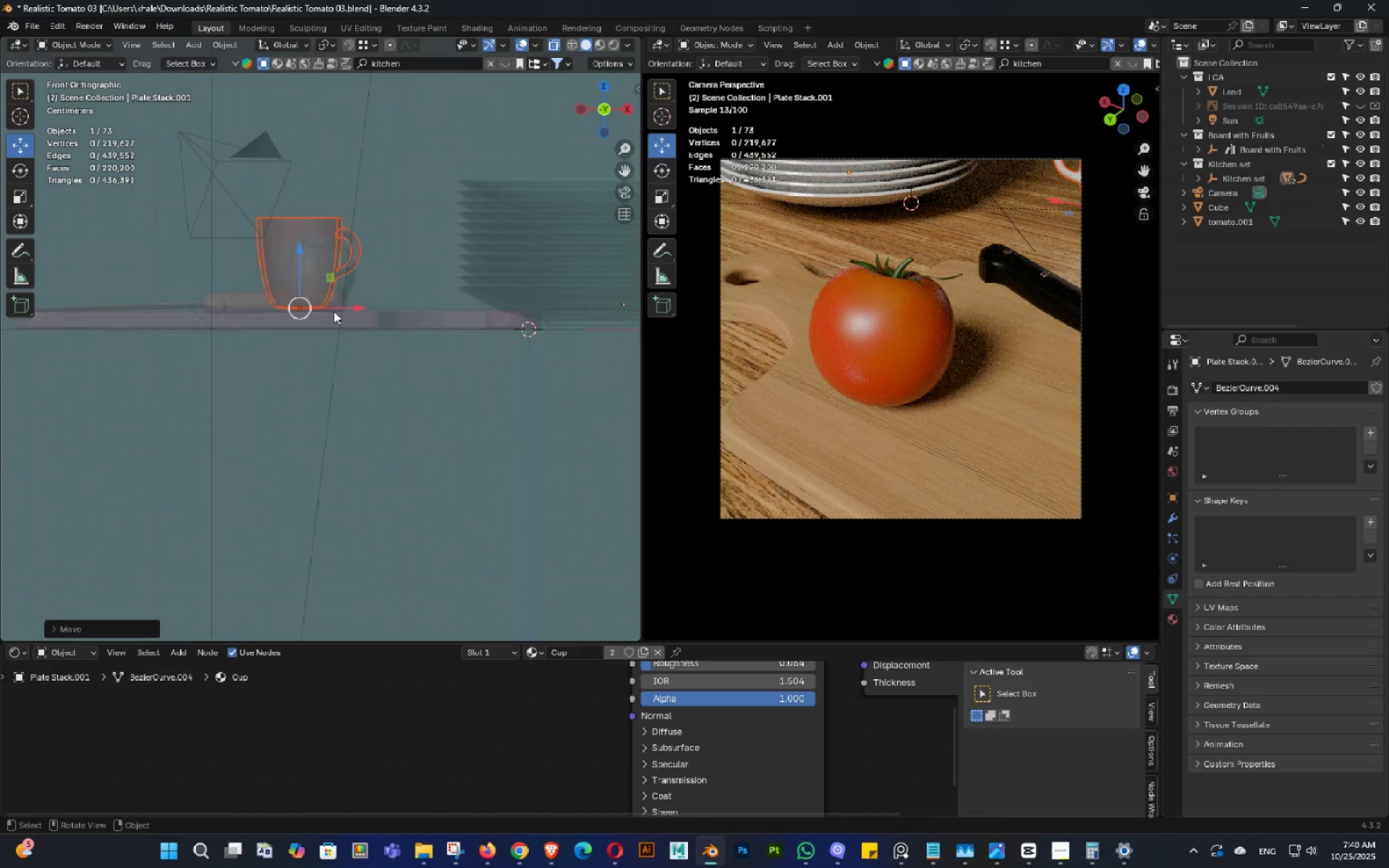 
scroll: coordinate [334, 278], scroll_direction: up, amount: 8.0
 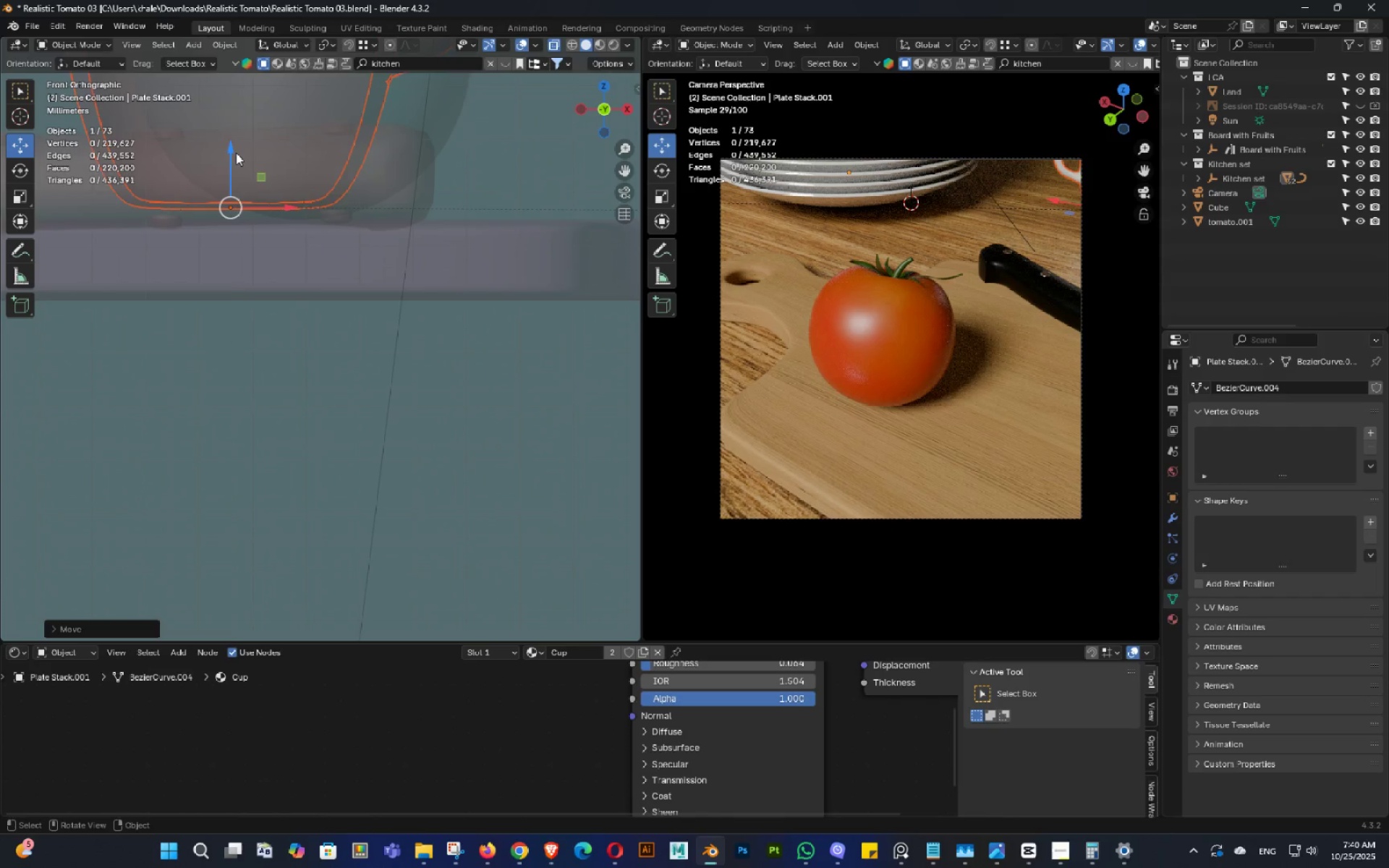 
left_click_drag(start_coordinate=[234, 156], to_coordinate=[251, 250])
 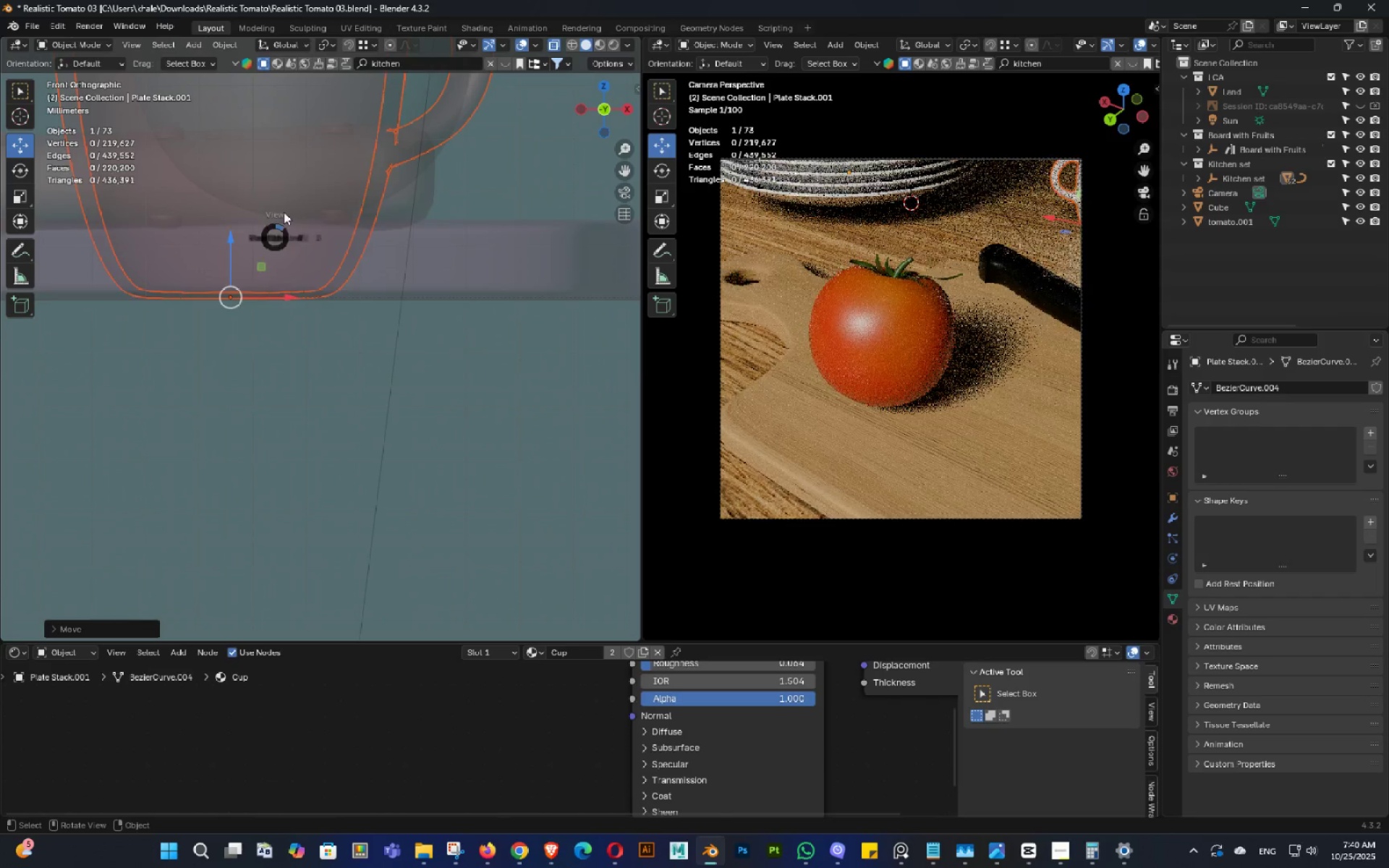 
type(`fz)
 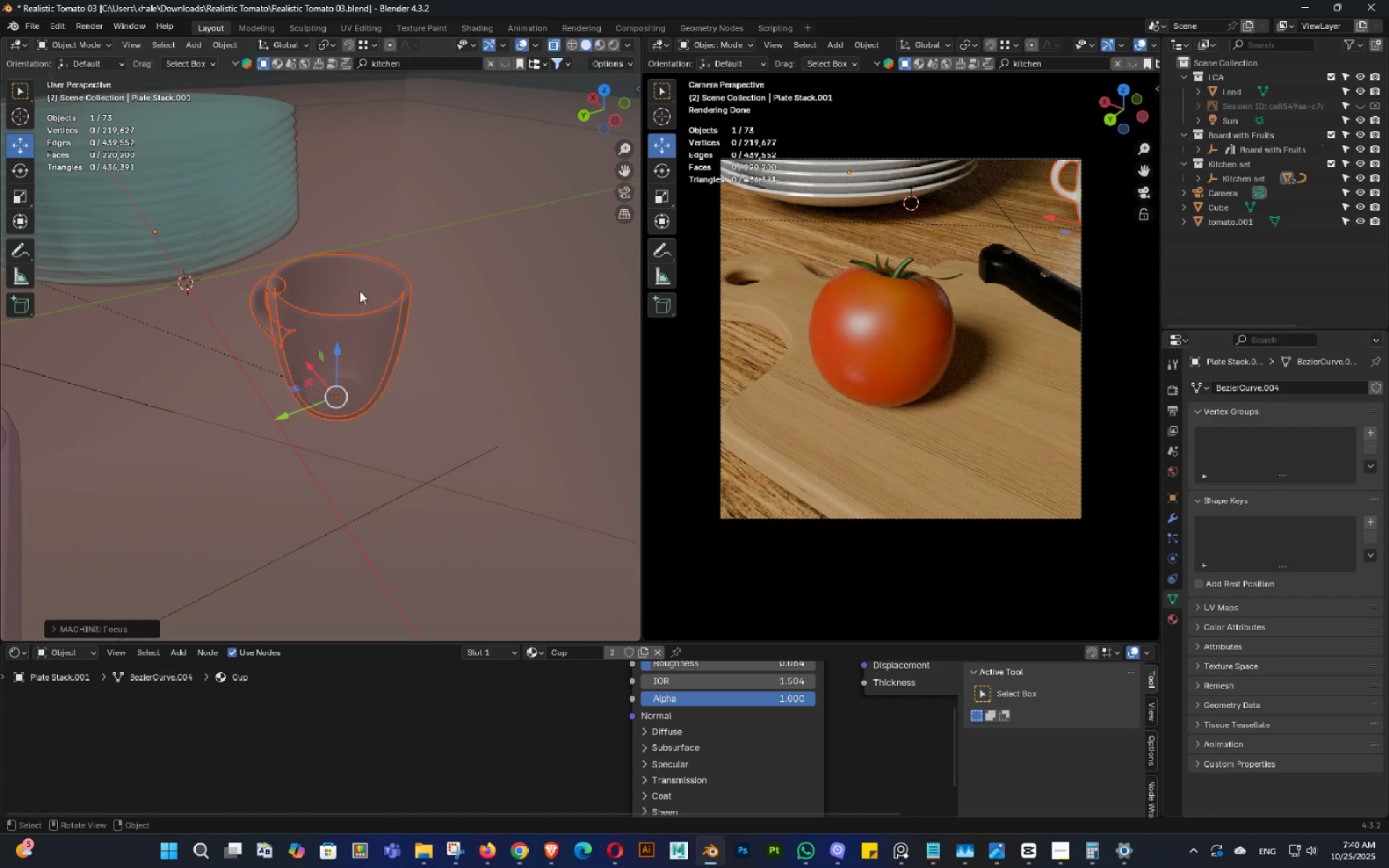 
scroll: coordinate [360, 291], scroll_direction: down, amount: 10.0
 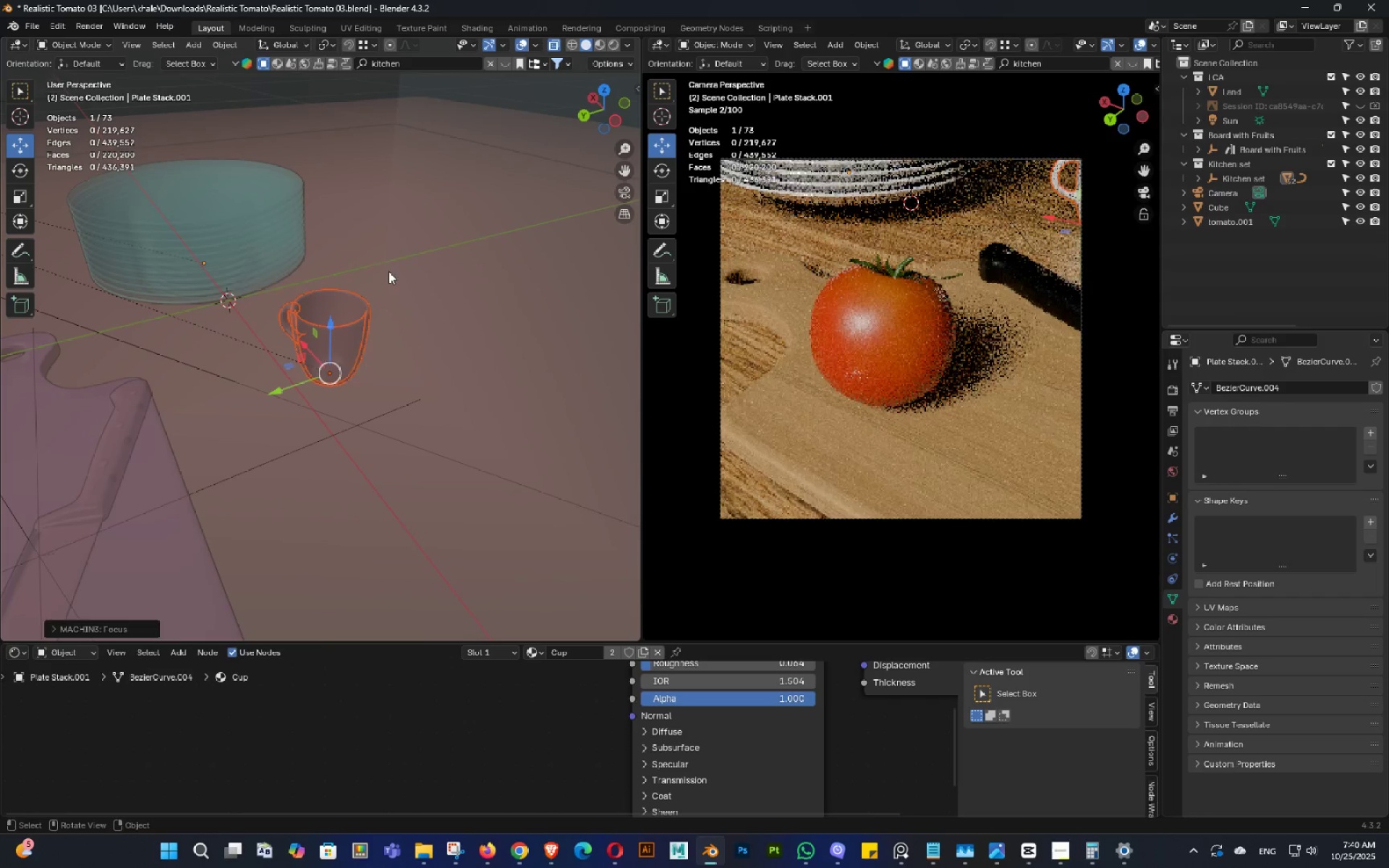 
hold_key(key=Z, duration=0.32)
 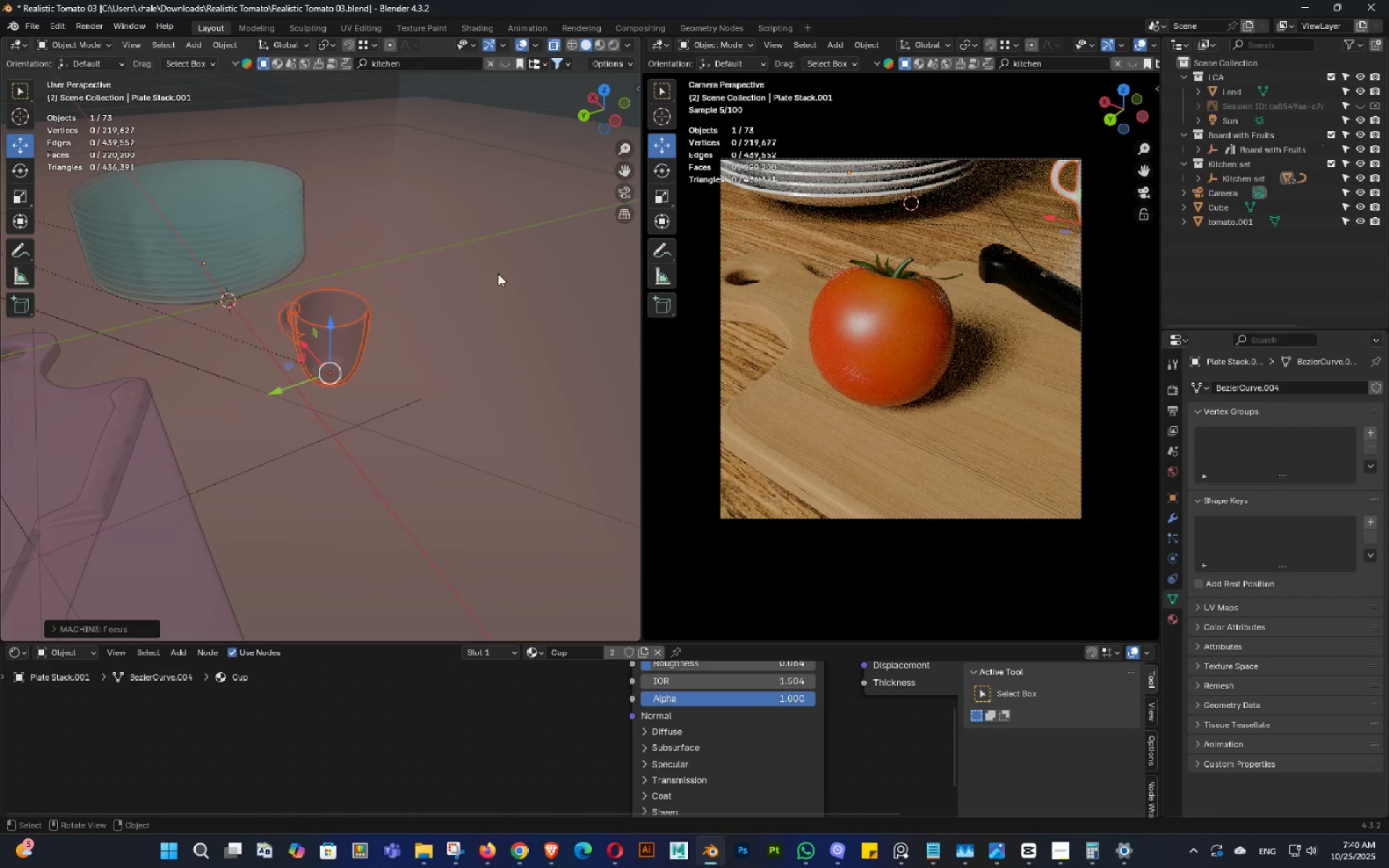 
key(Alt+AltLeft)
 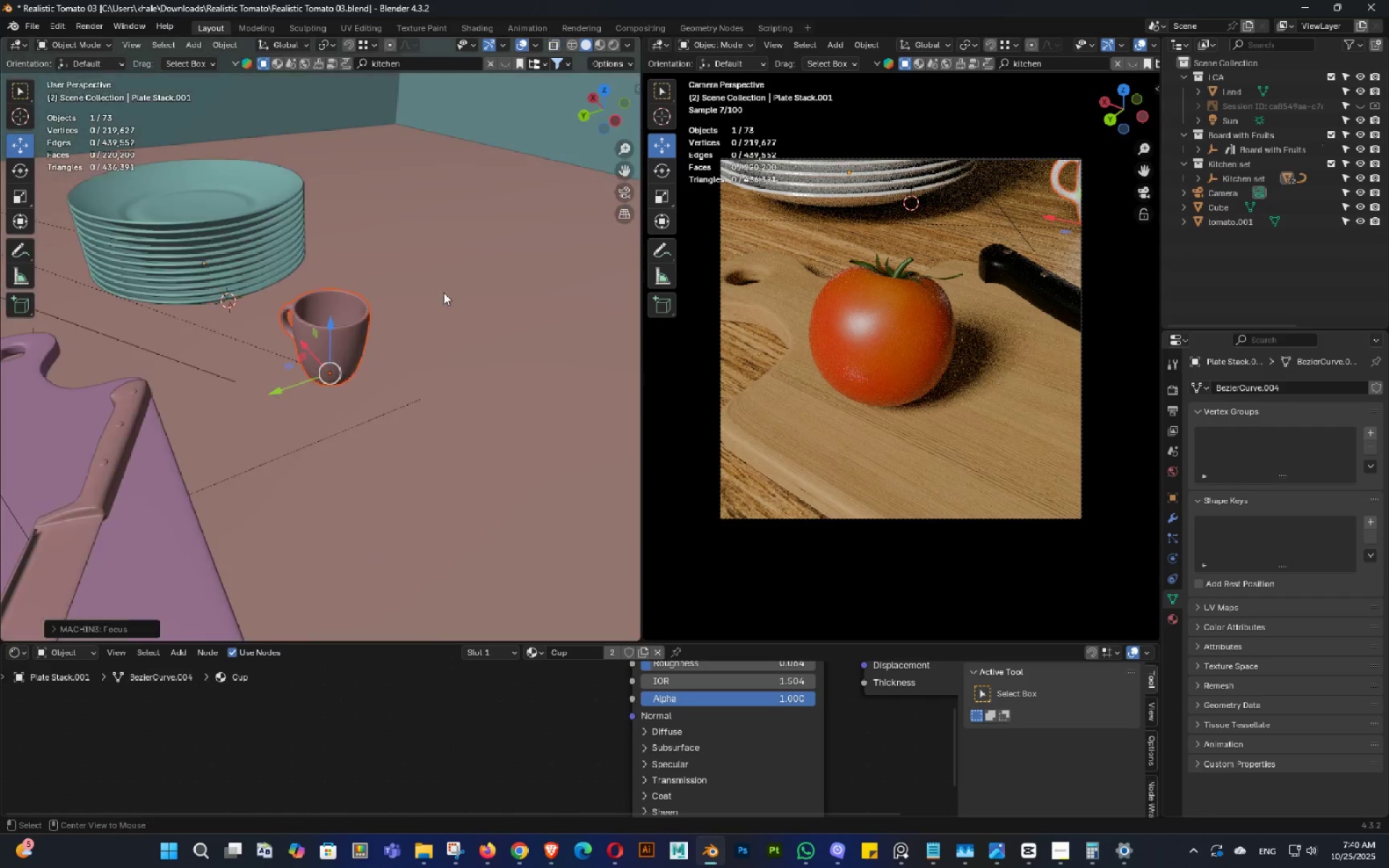 
key(Alt+Z)
 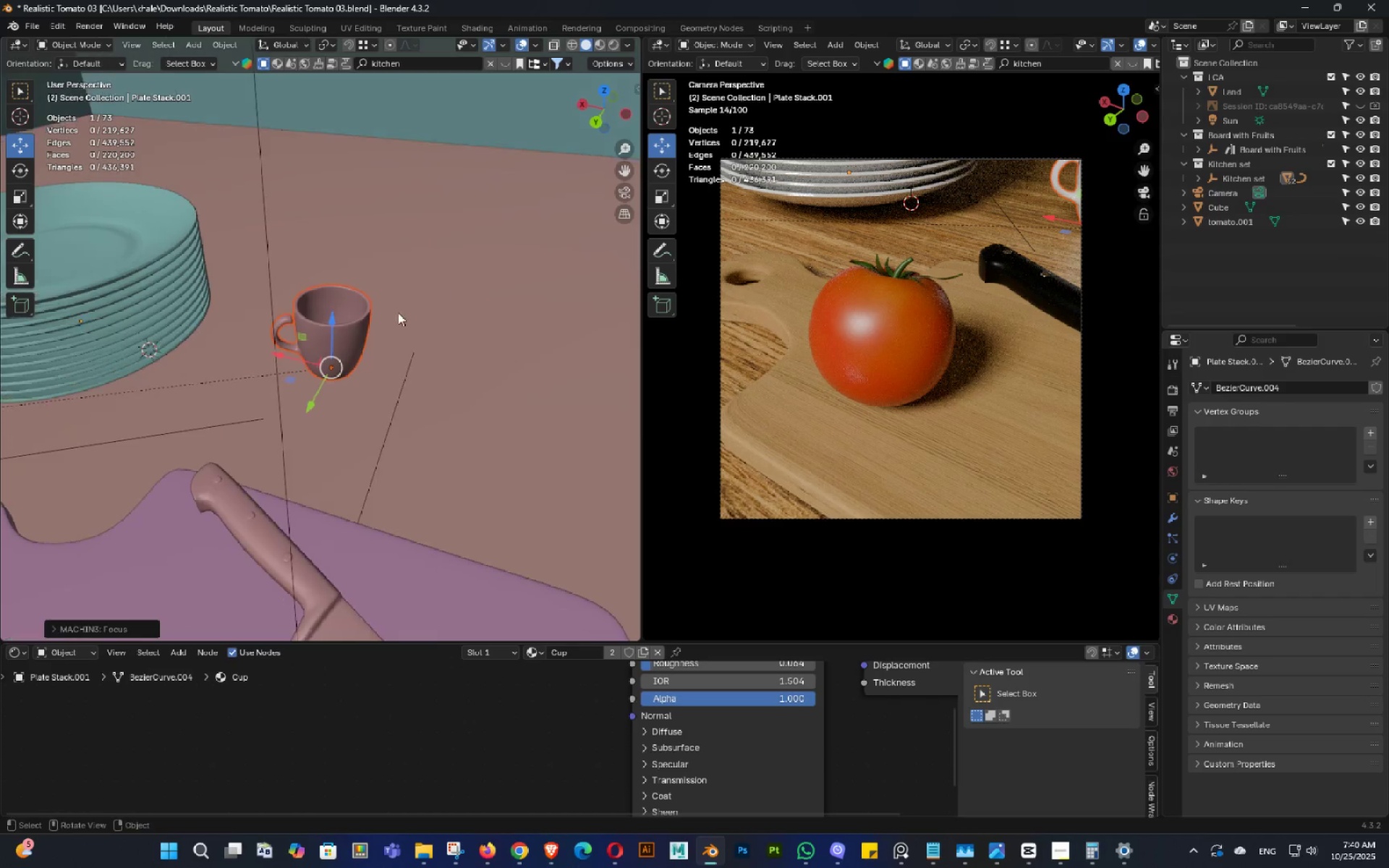 
scroll: coordinate [361, 344], scroll_direction: down, amount: 2.0
 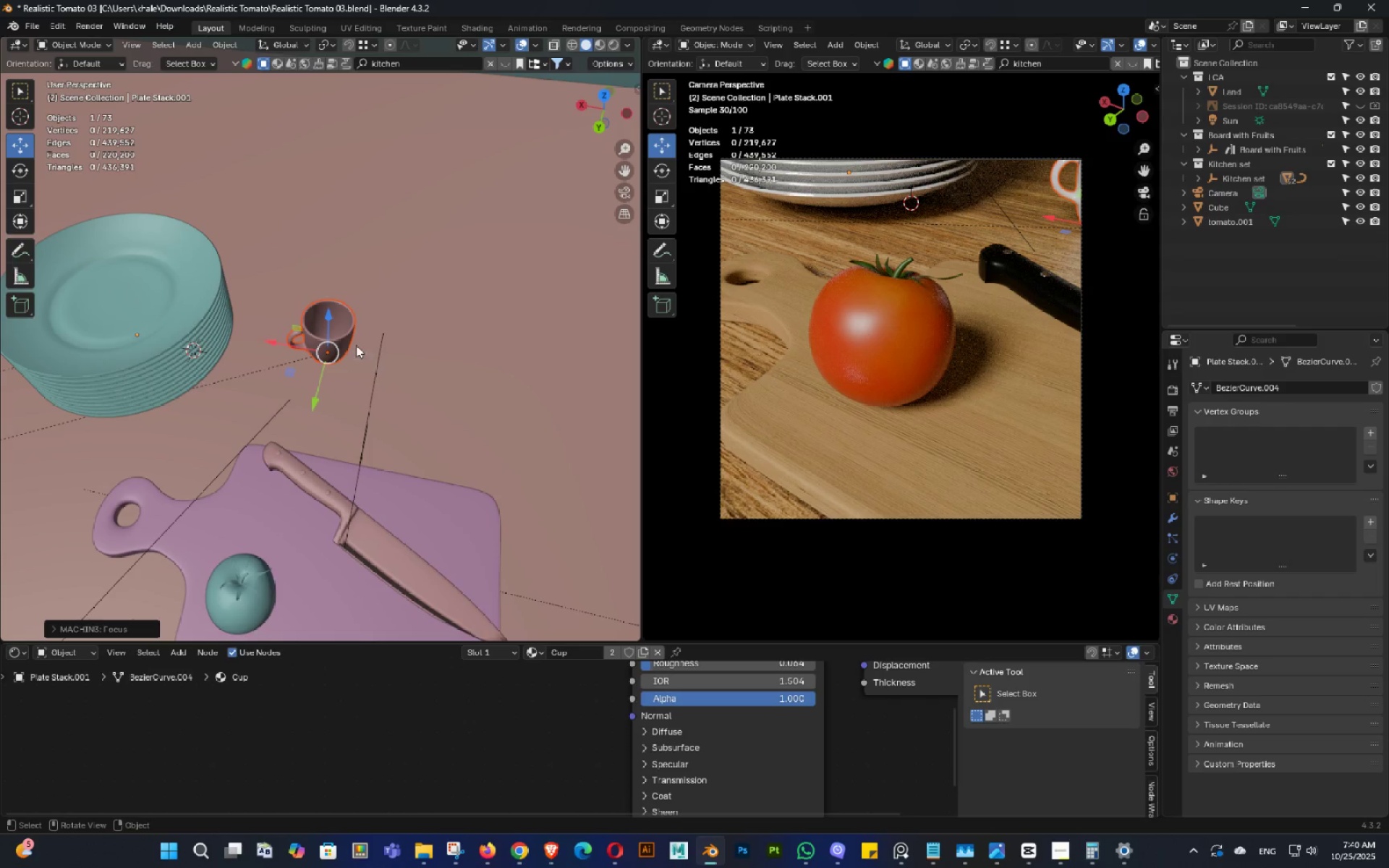 
key(Backquote)
 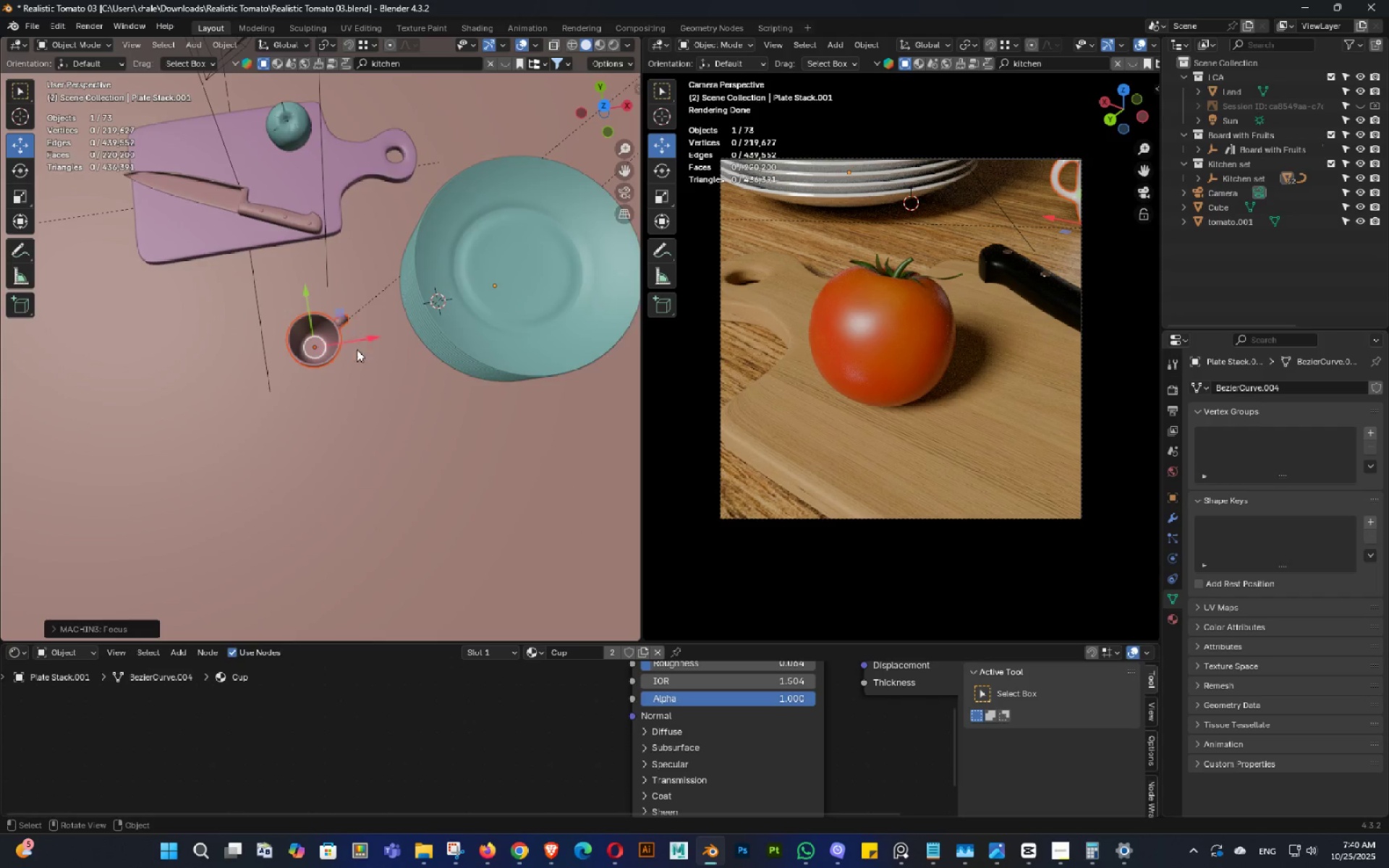 
left_click_drag(start_coordinate=[334, 302], to_coordinate=[341, 255])
 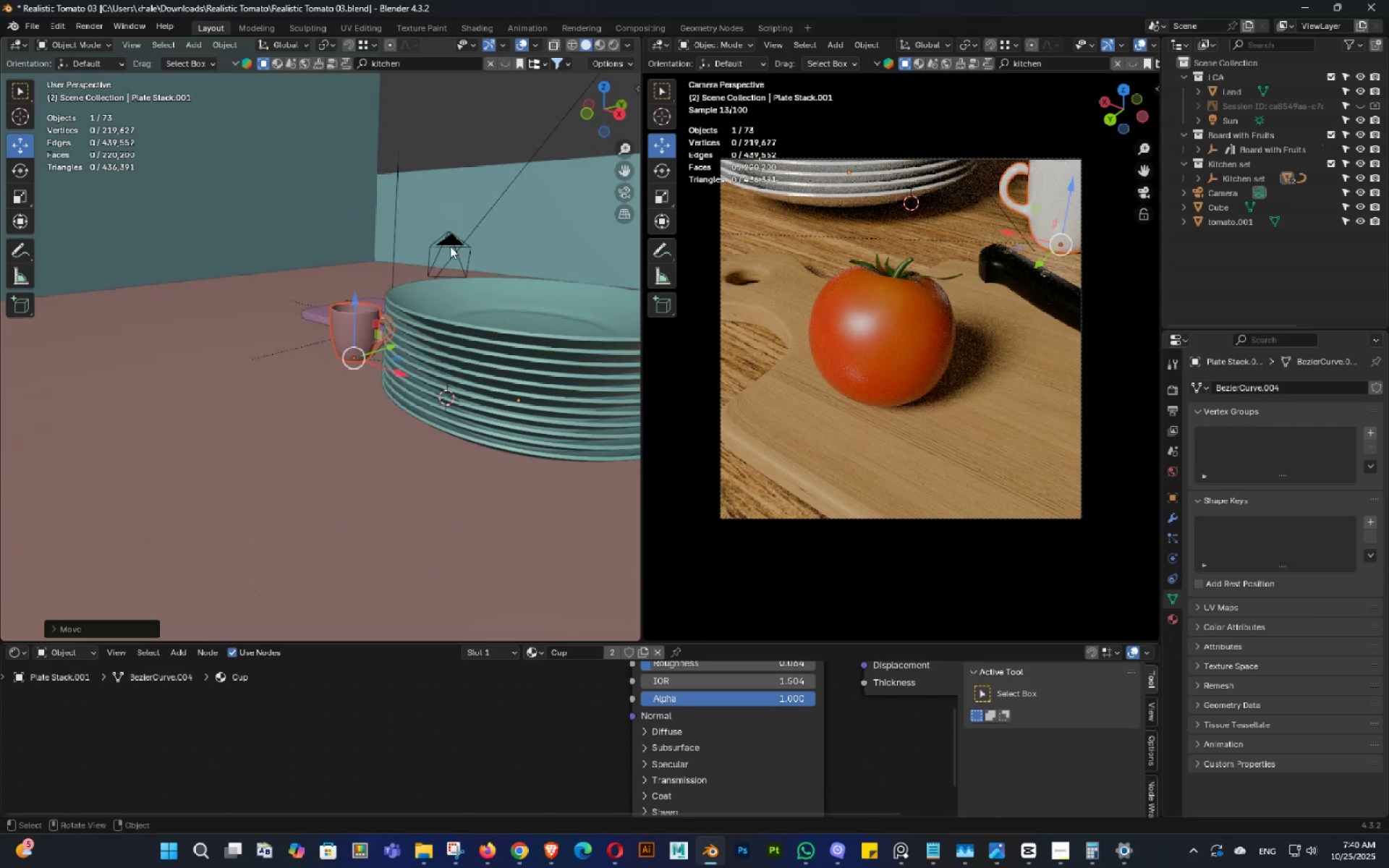 
key(Control+ControlLeft)
 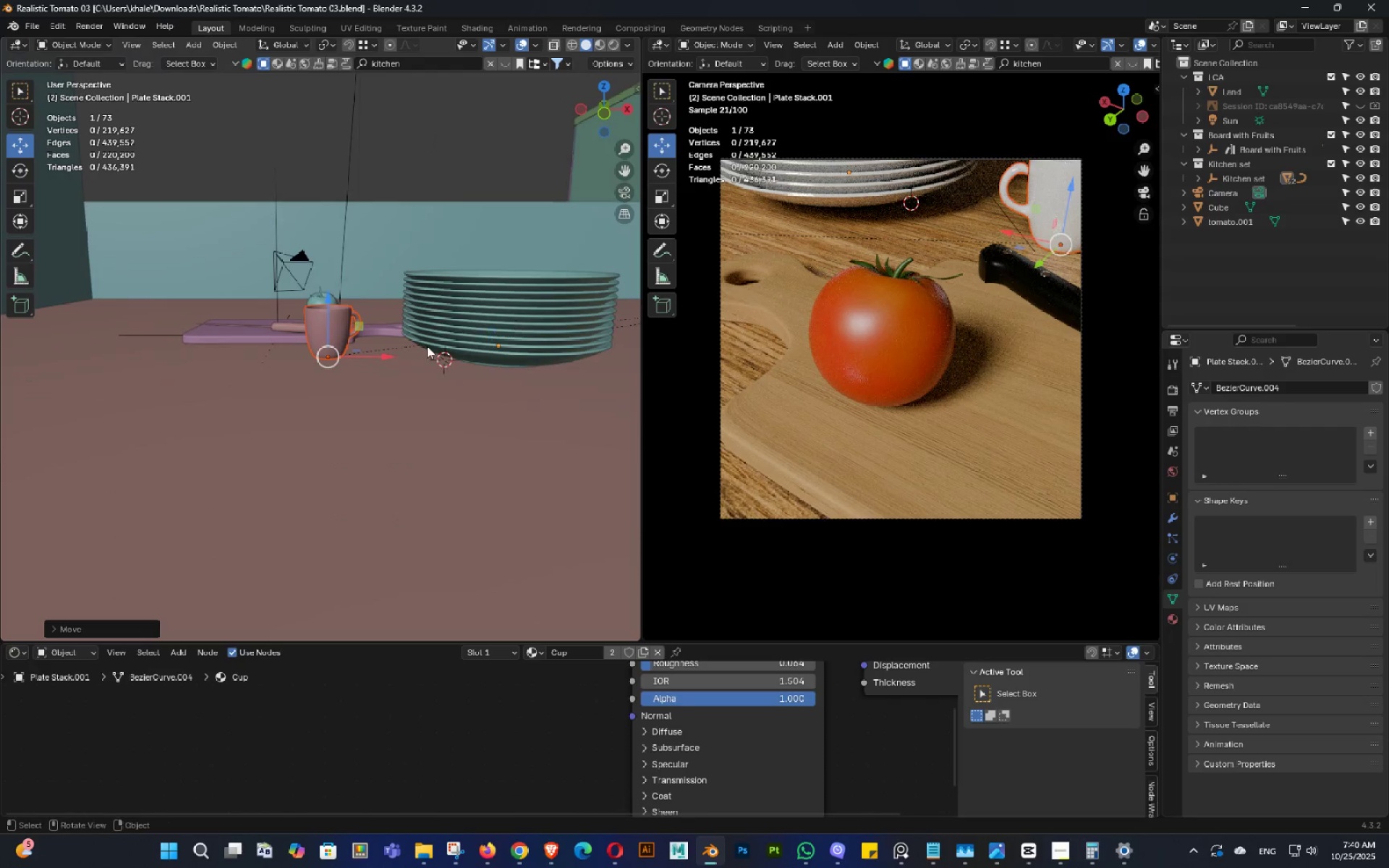 
key(Control+S)
 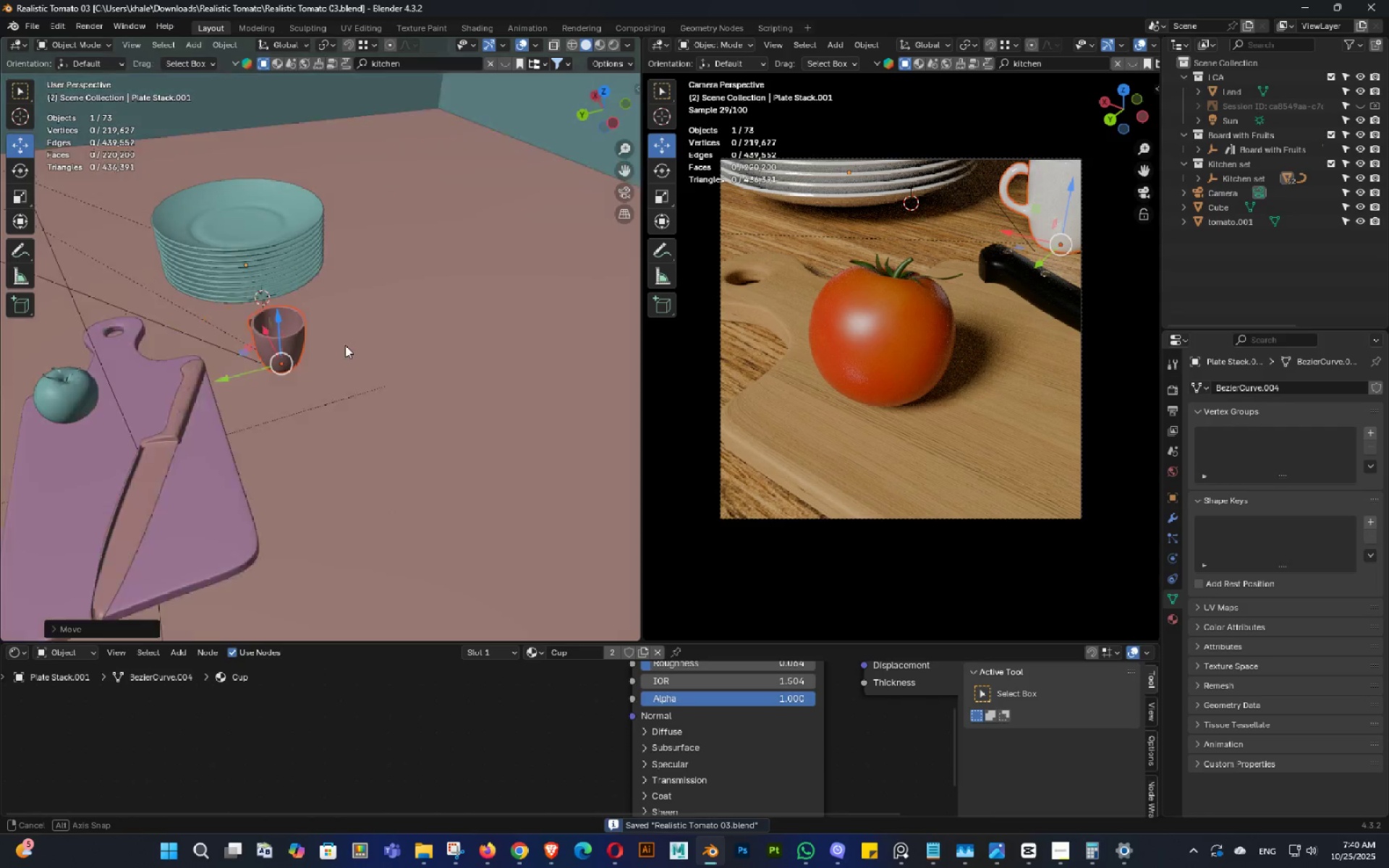 
hold_key(key=ShiftLeft, duration=0.33)
 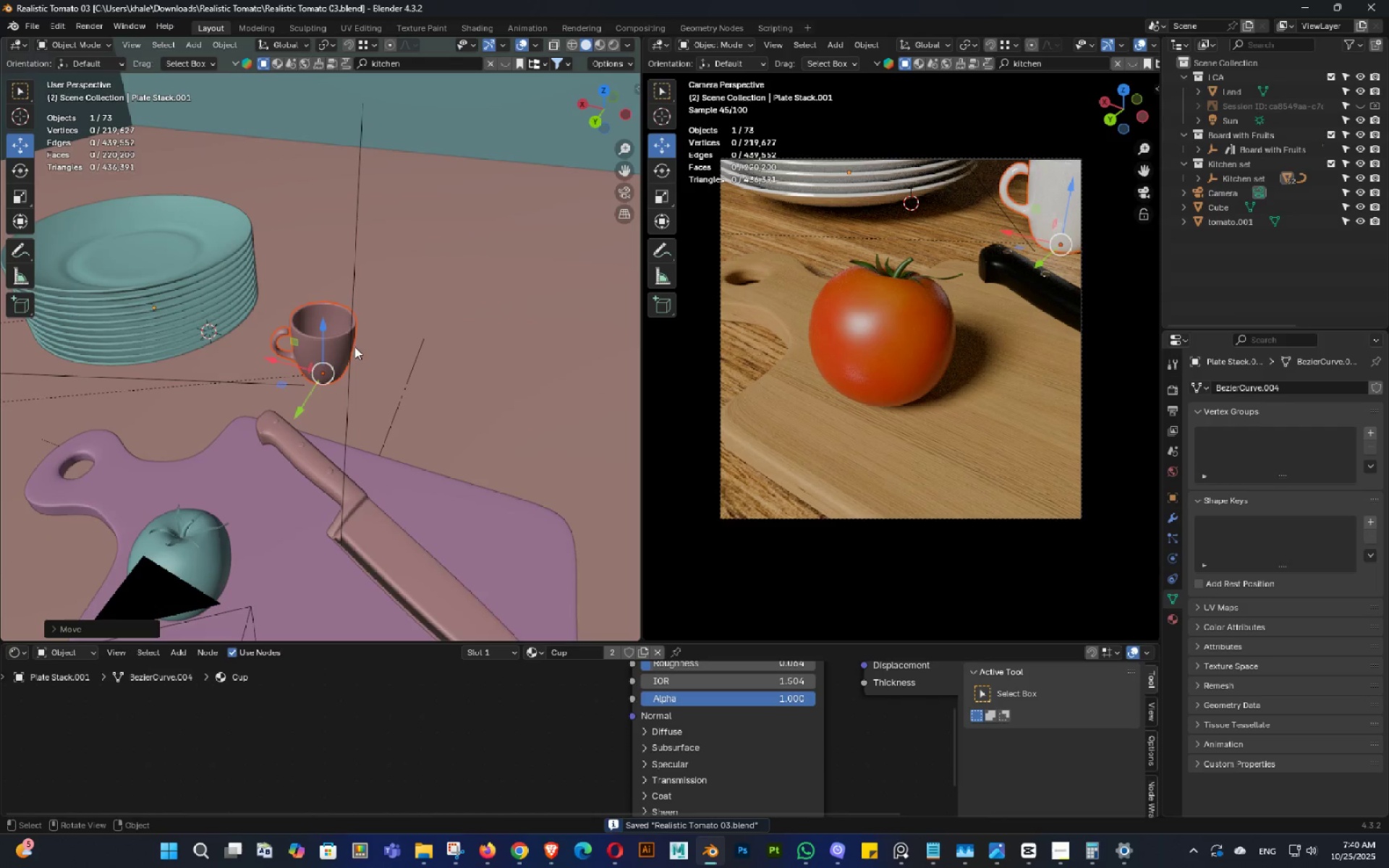 
scroll: coordinate [354, 356], scroll_direction: up, amount: 1.0
 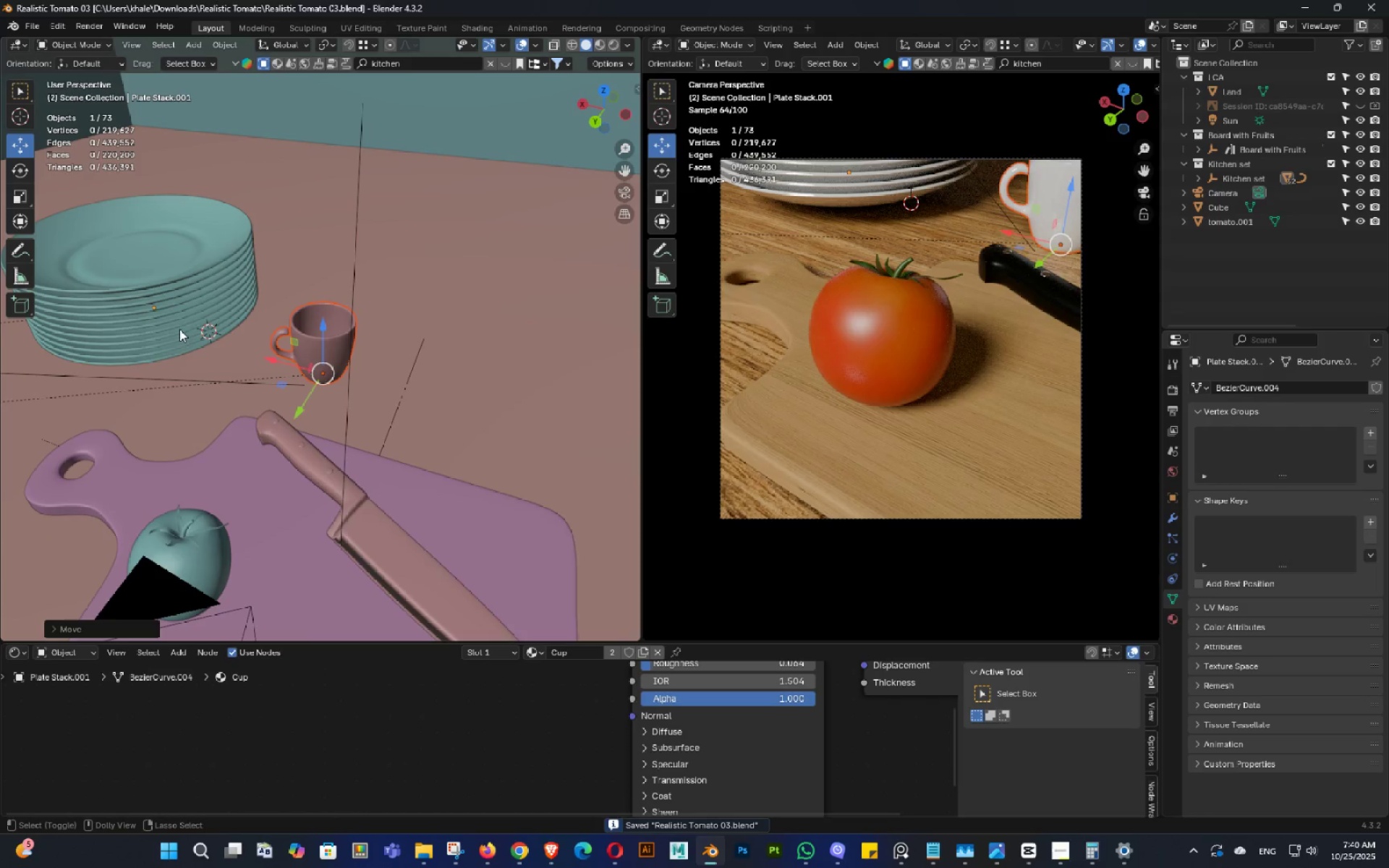 
key(Shift+ShiftLeft)
 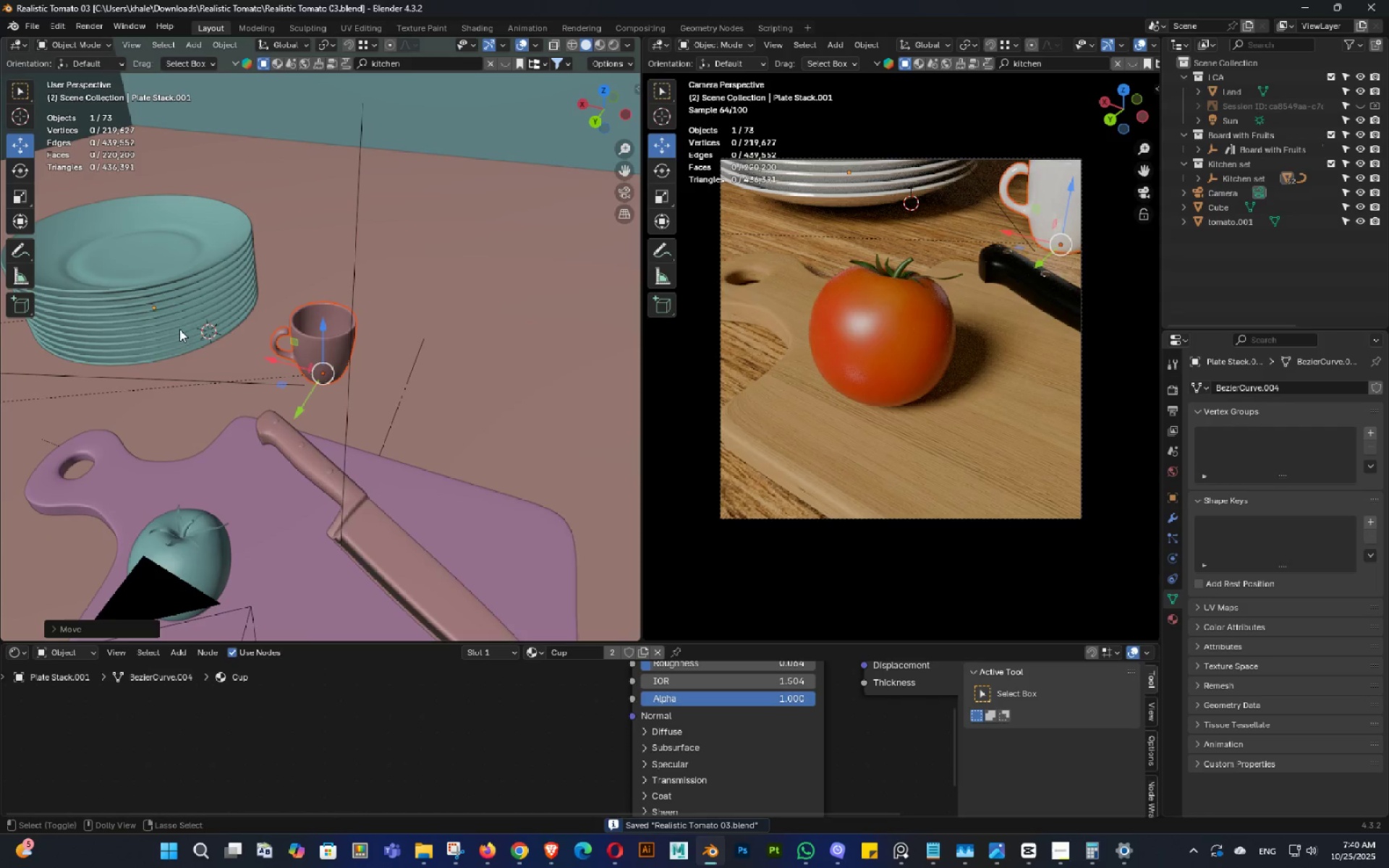 
key(Control+Shift+ControlLeft)
 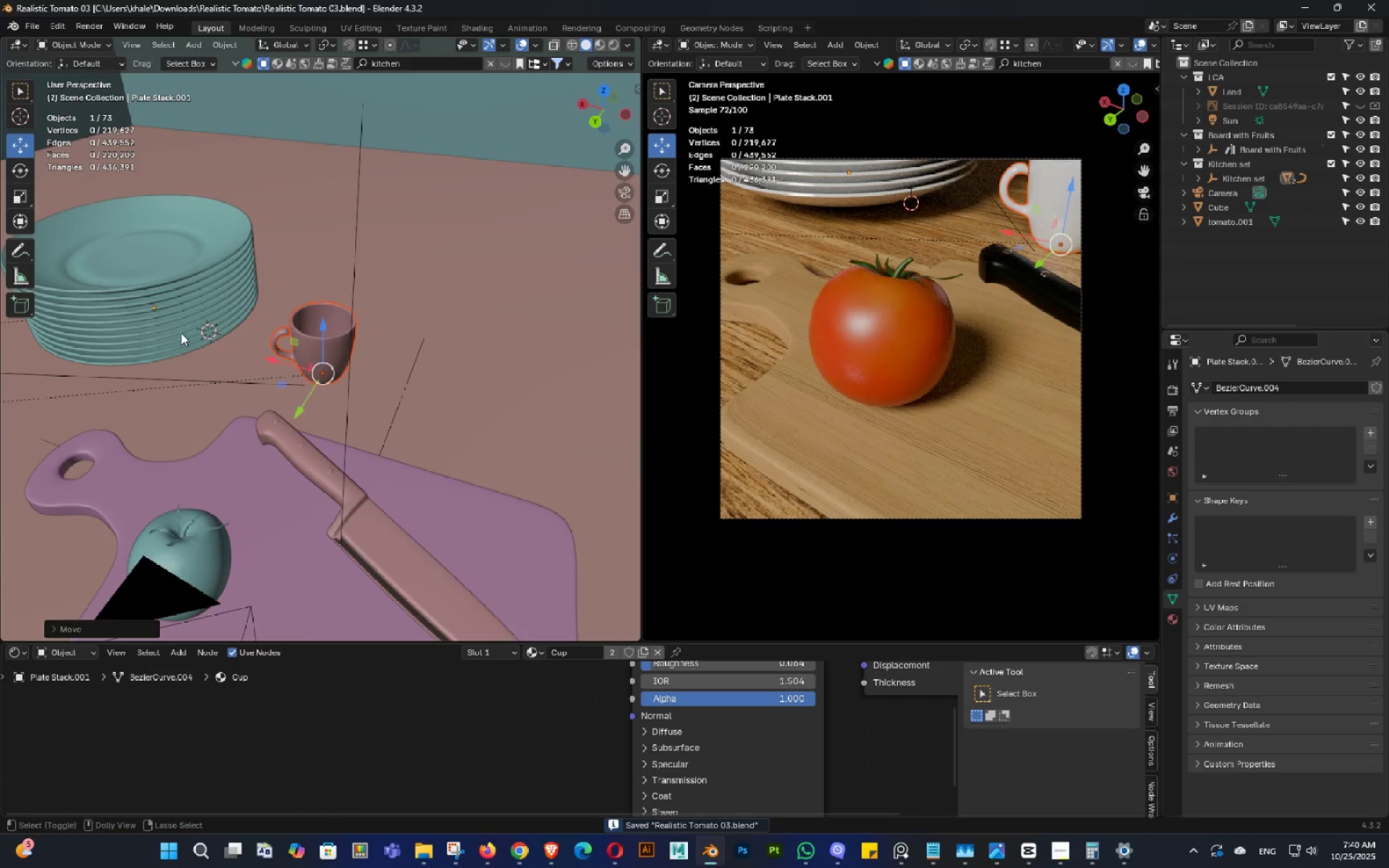 
key(Control+Shift+S)
 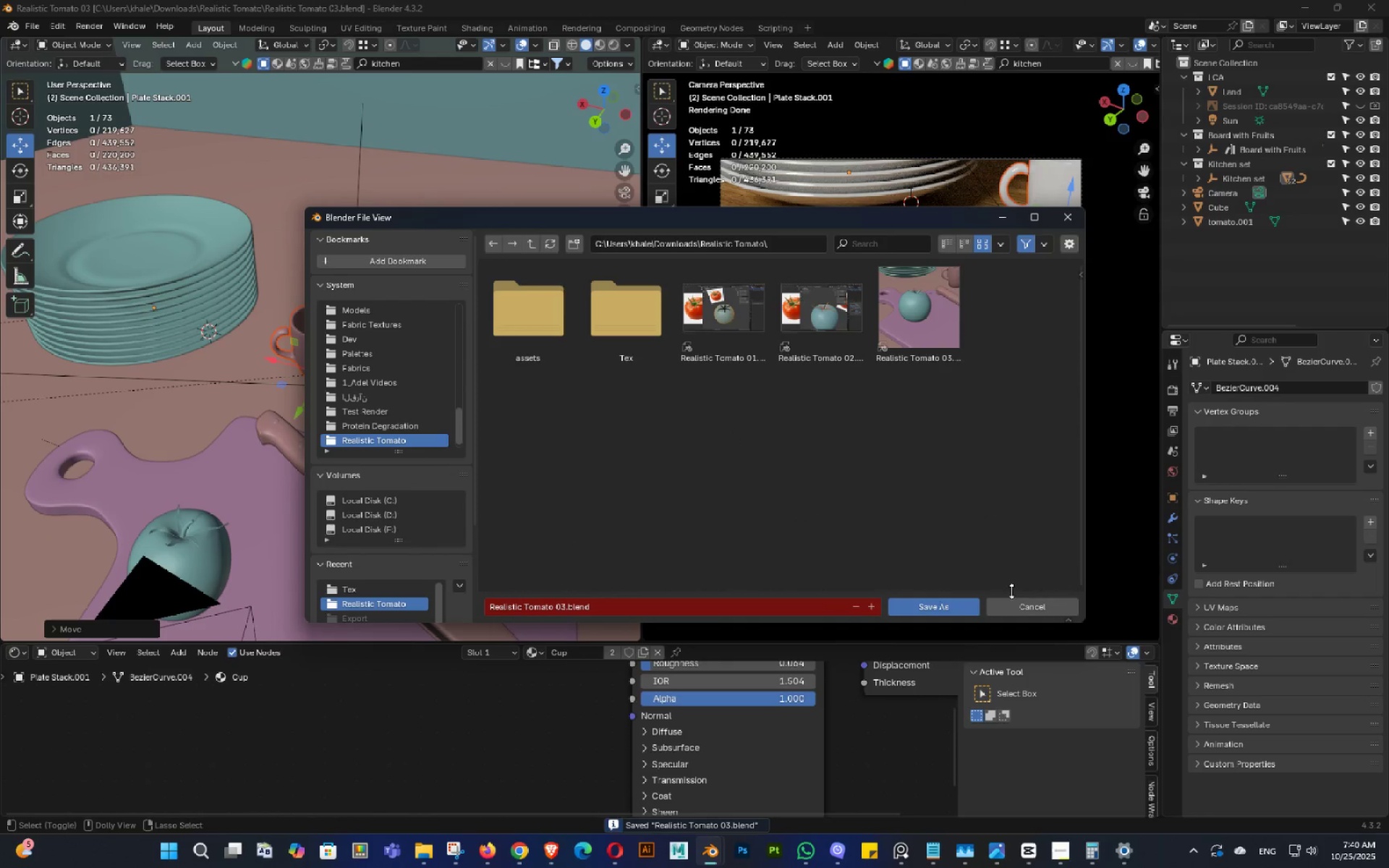 
double_click([1011, 595])
 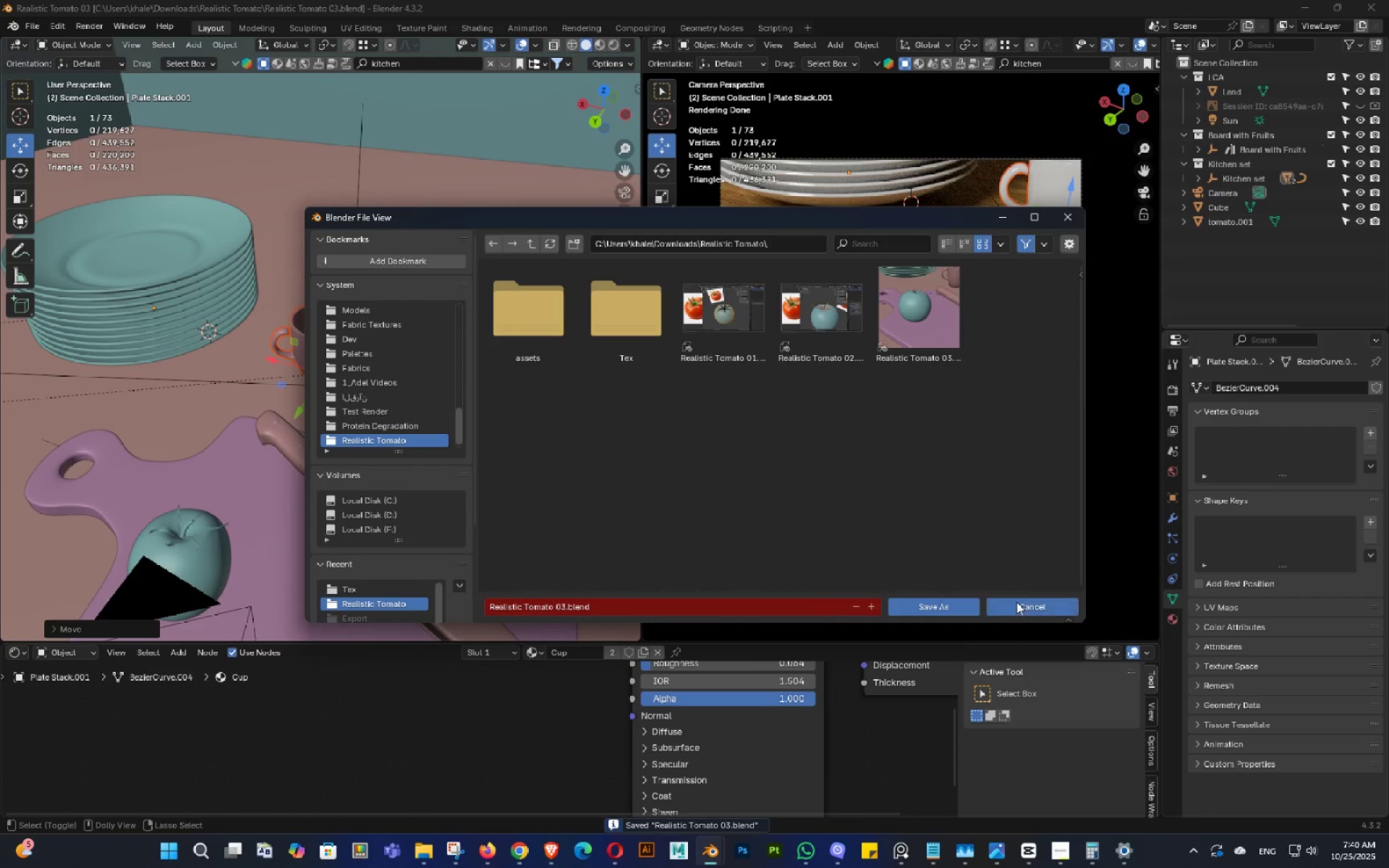 
triple_click([1016, 602])
 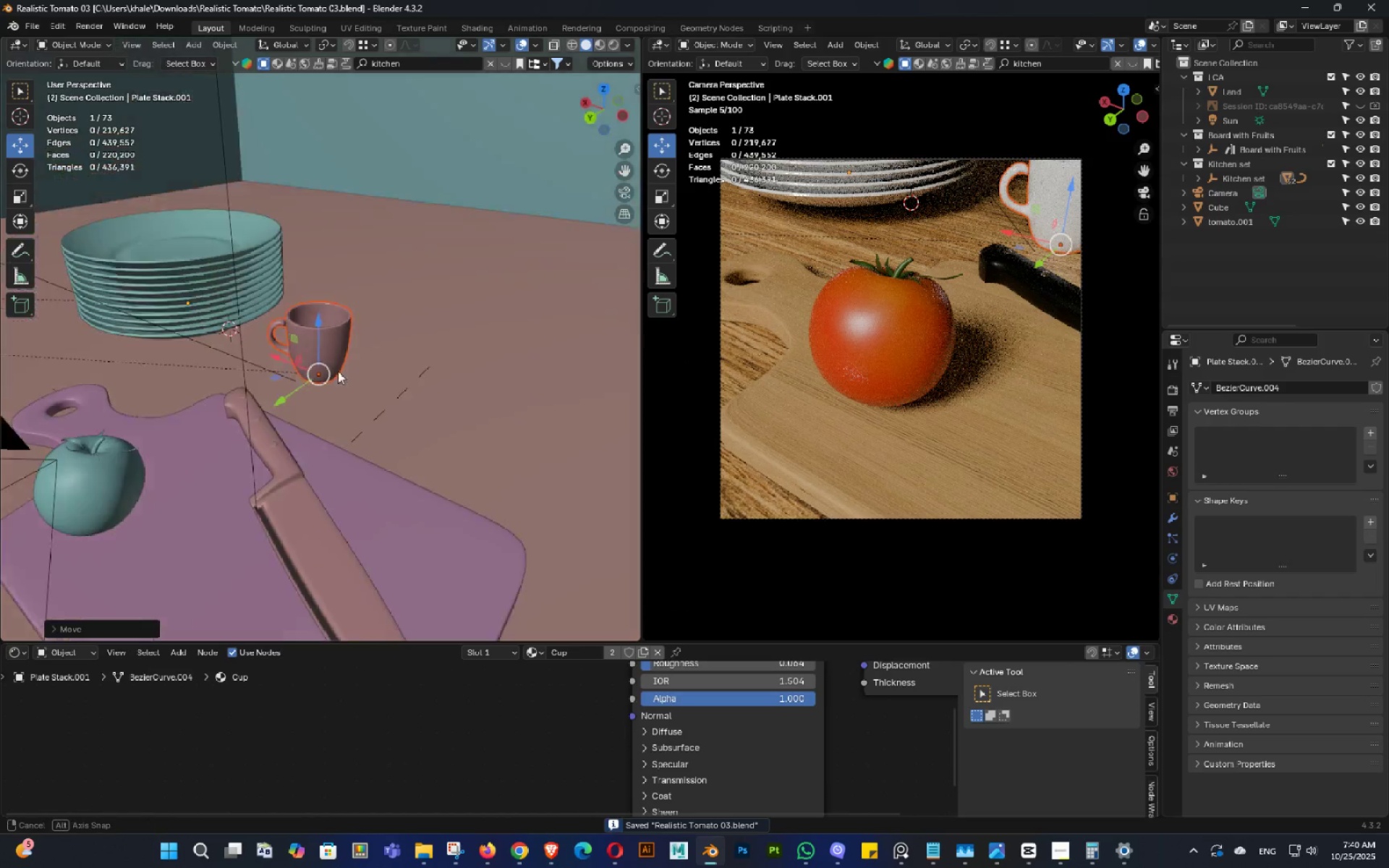 
key(Shift+ShiftLeft)
 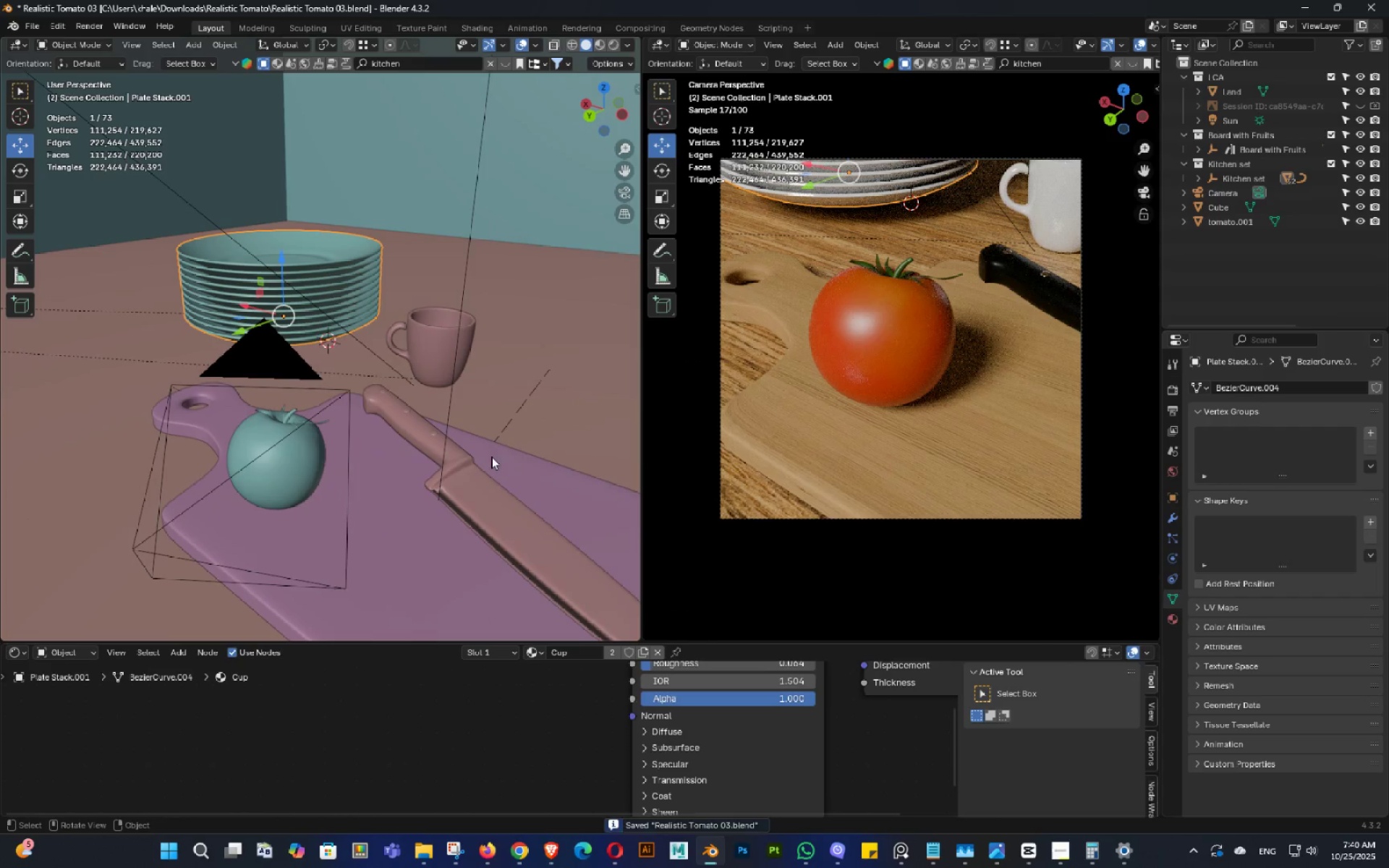 
key(S)
 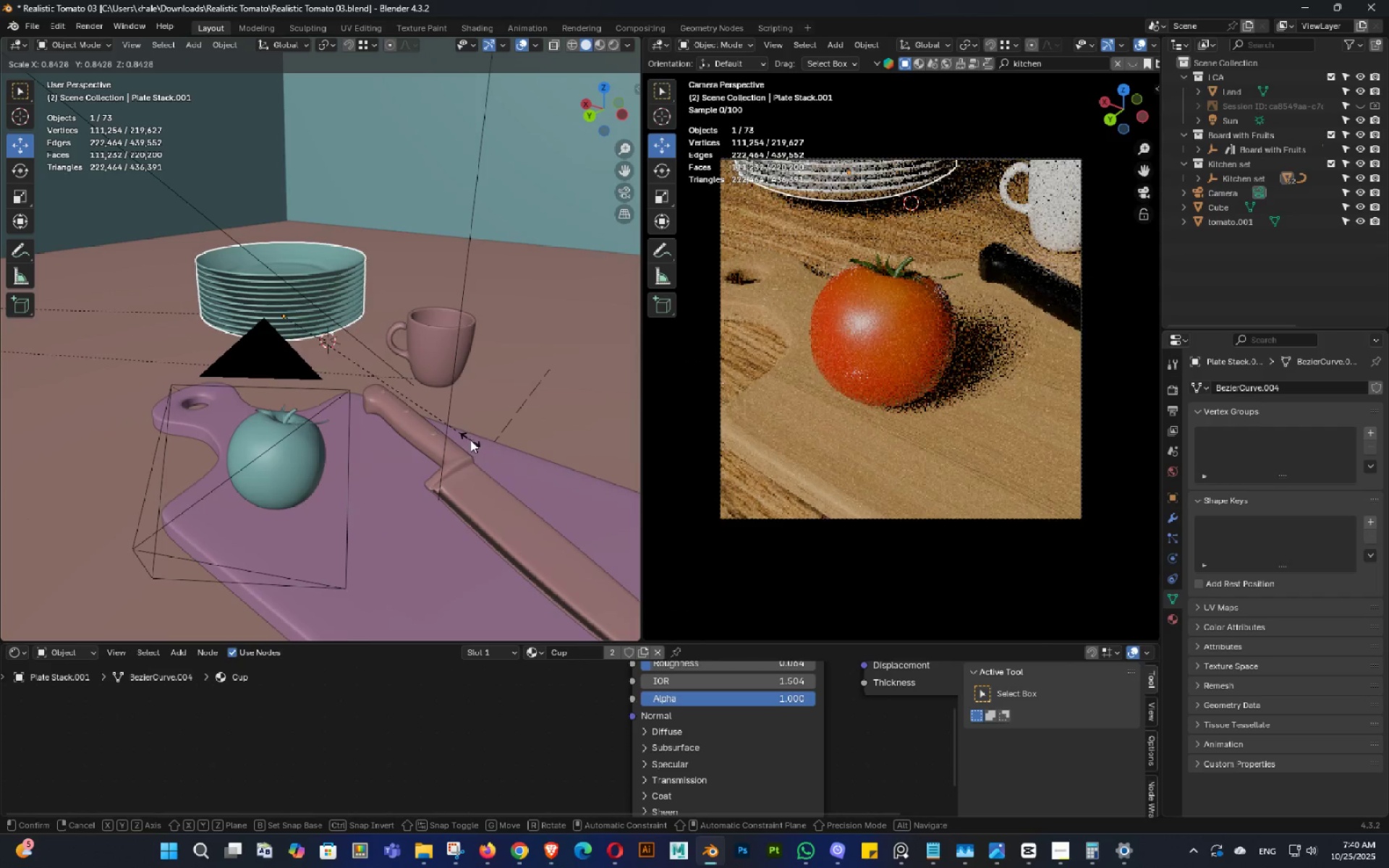 
left_click([470, 440])
 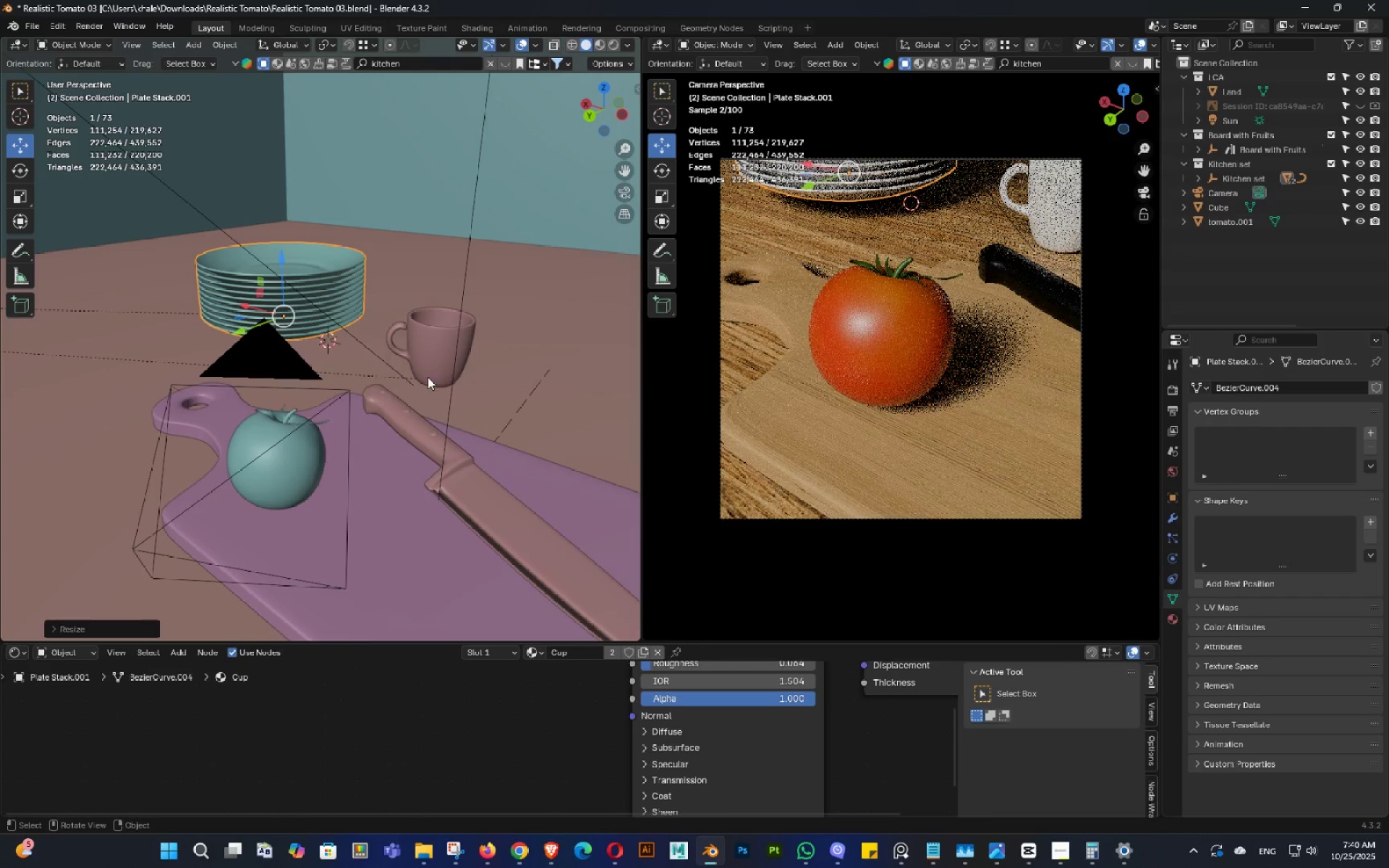 
key(Backquote)
 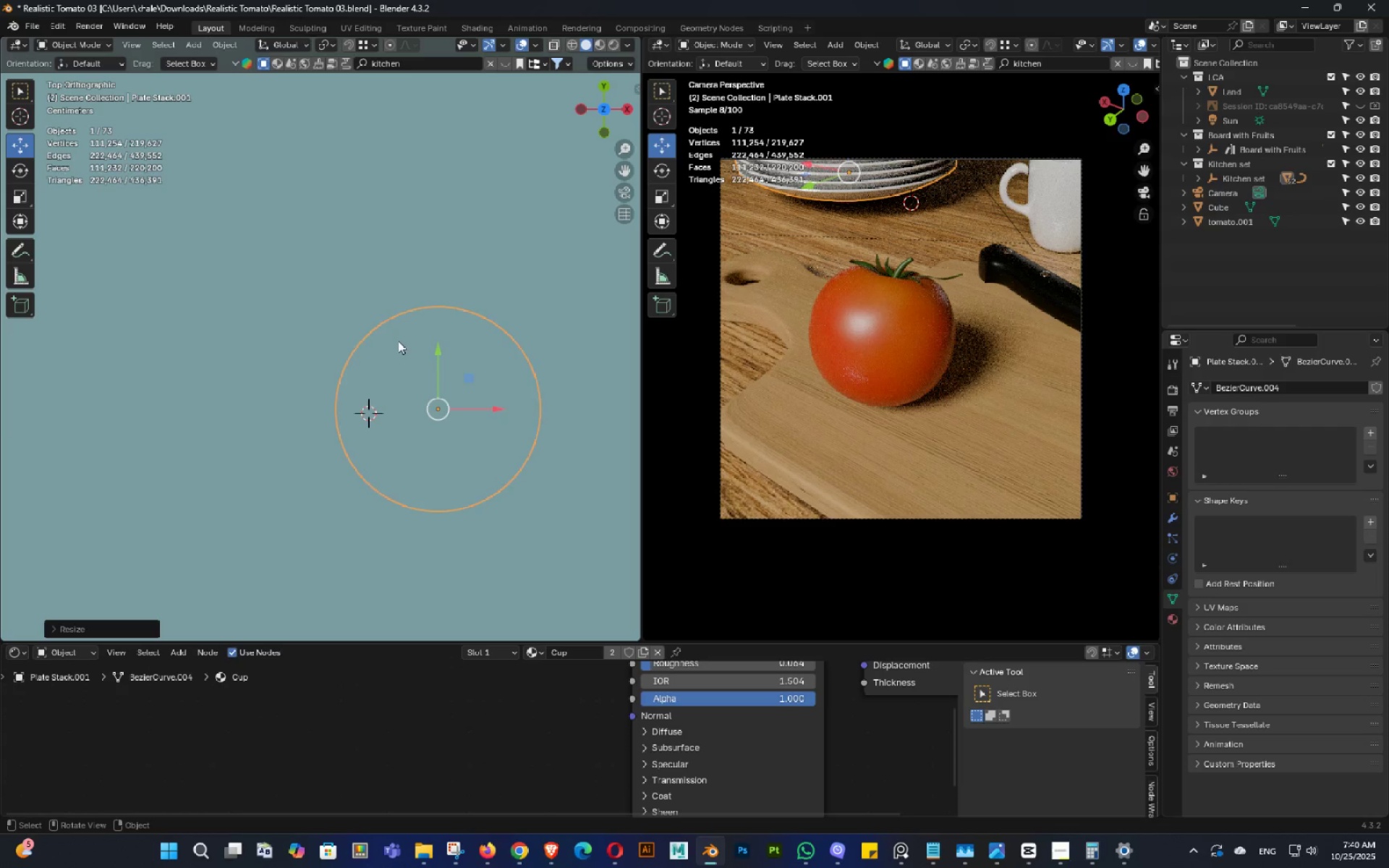 
scroll: coordinate [400, 346], scroll_direction: up, amount: 3.0
 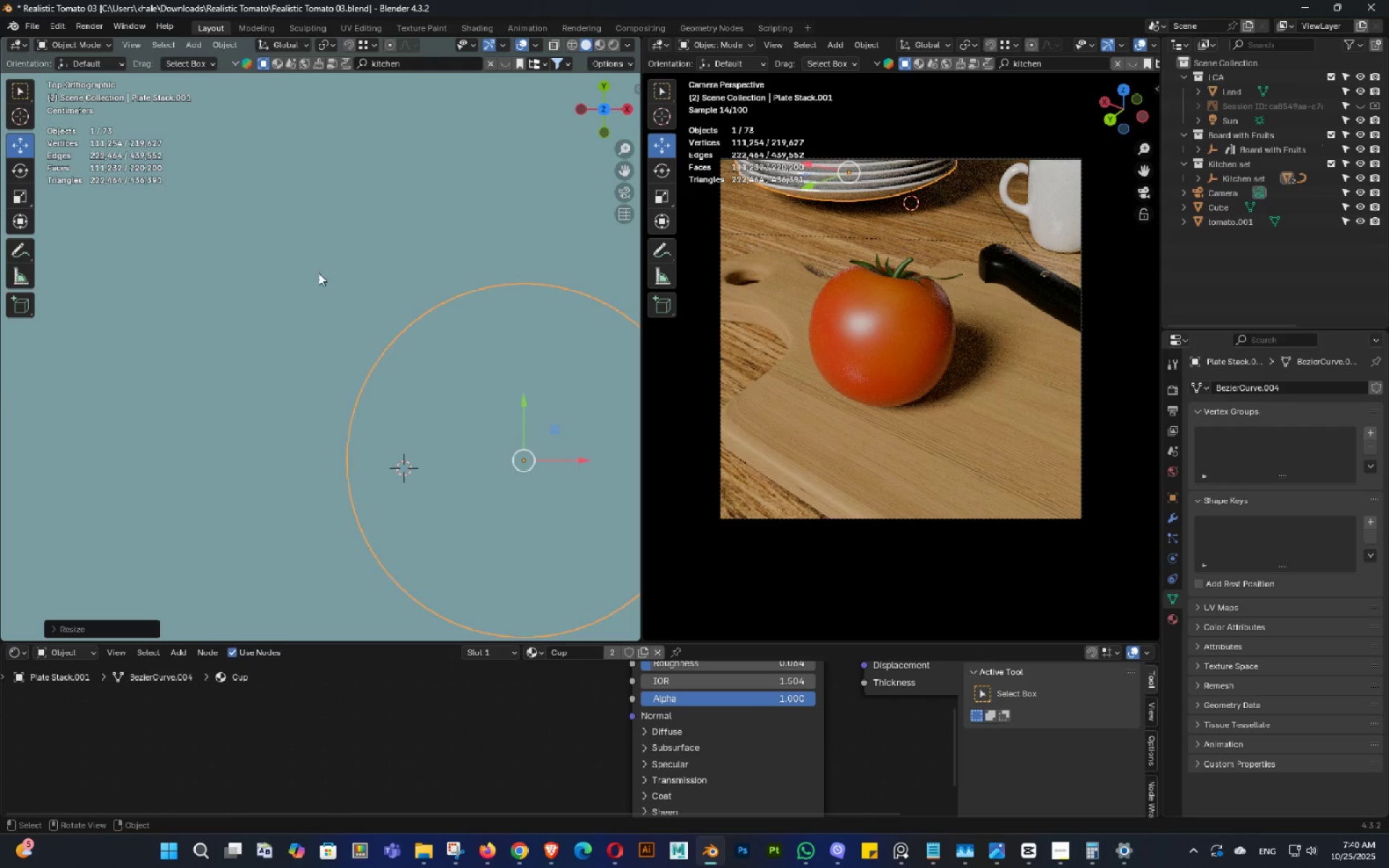 
key(Backquote)
 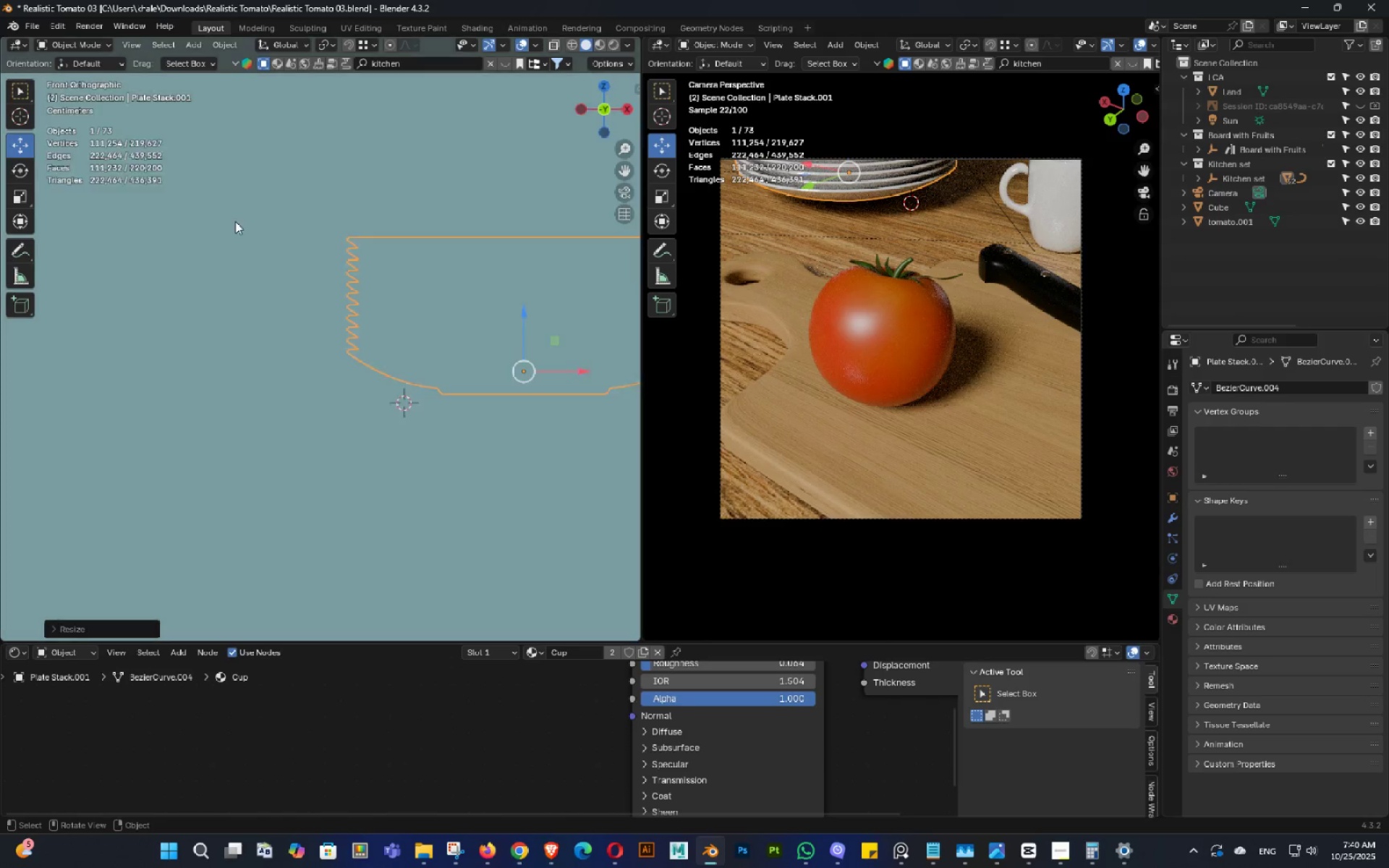 
key(Alt+AltLeft)
 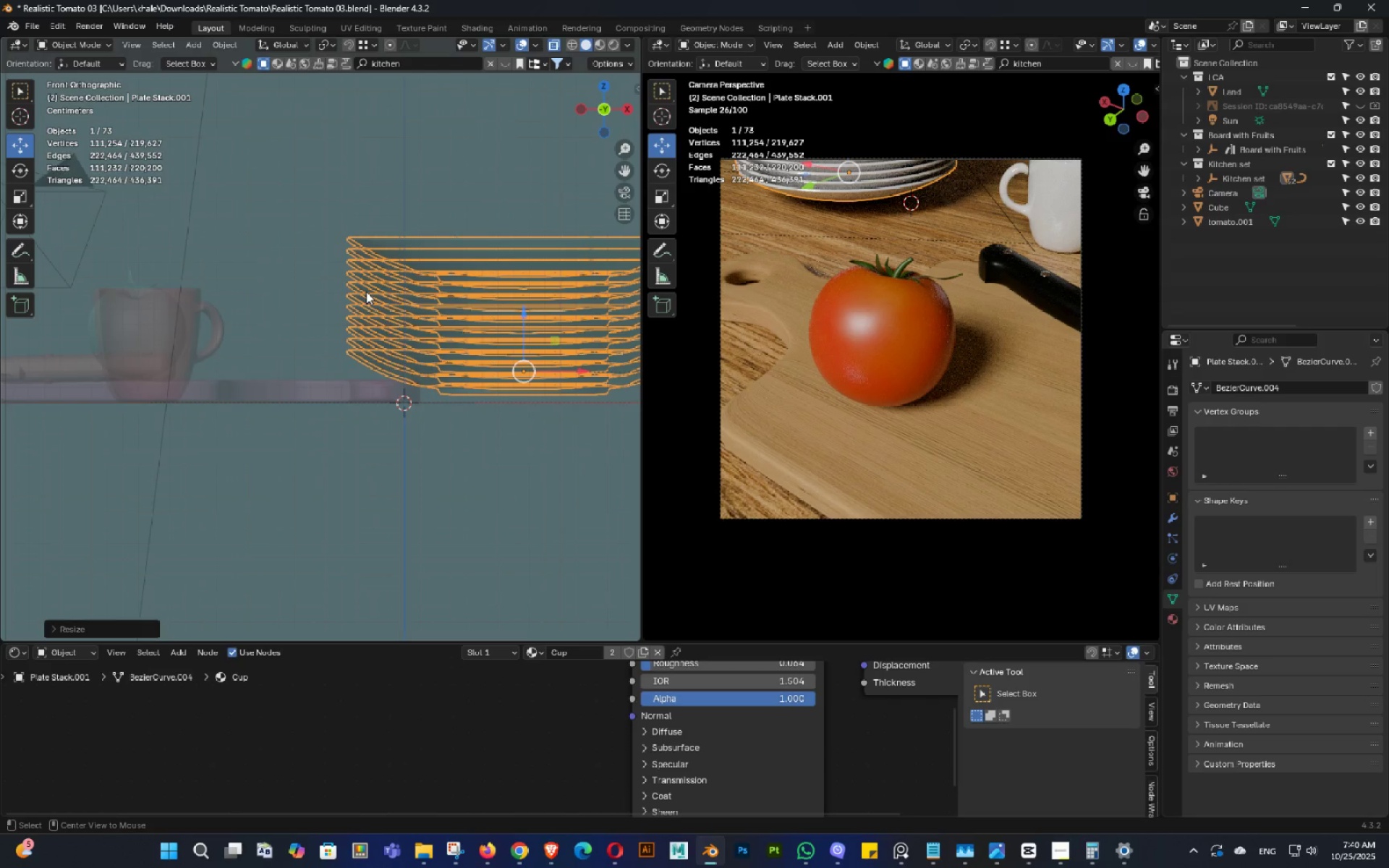 
key(Alt+Z)
 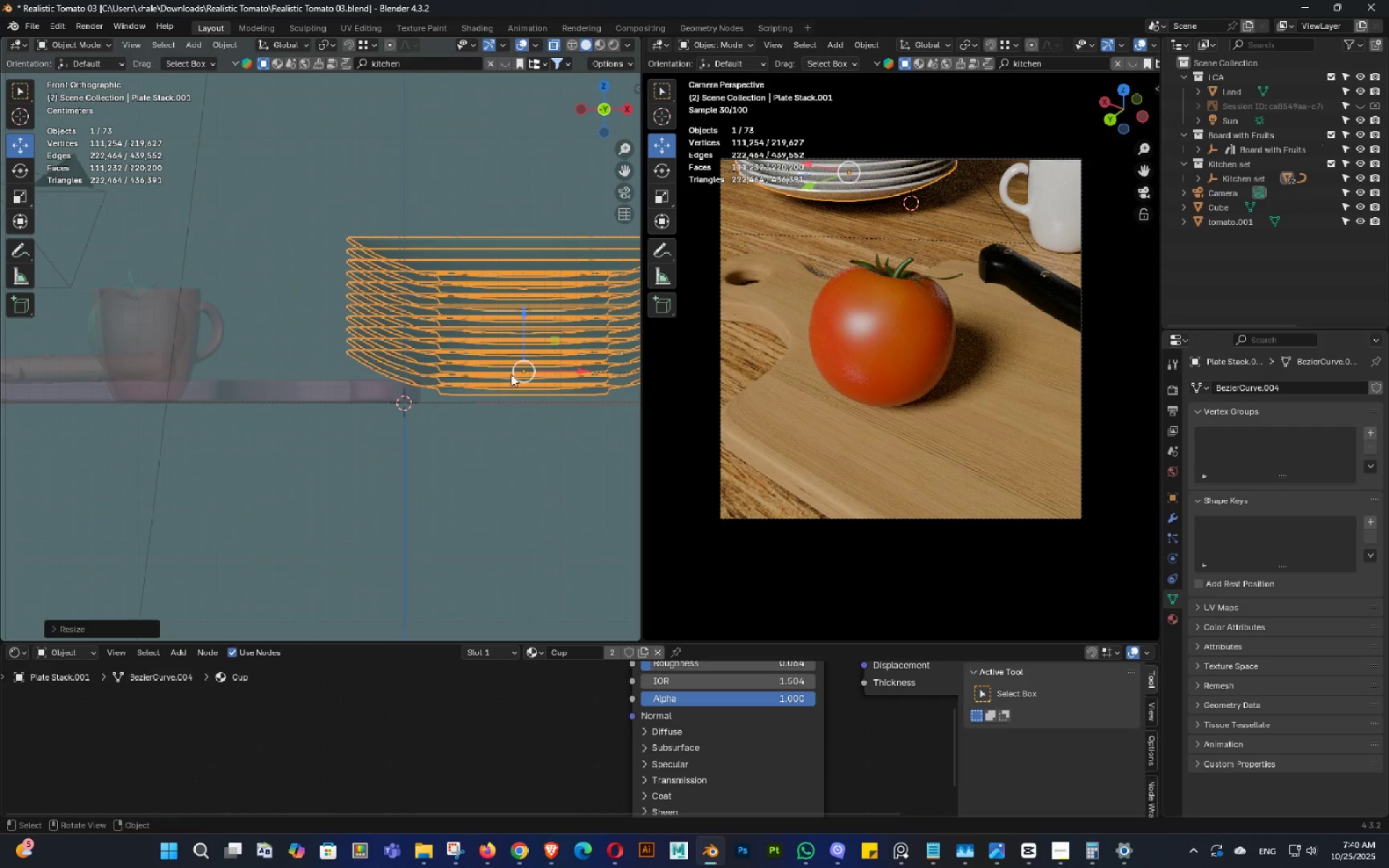 
key(Shift+ShiftLeft)
 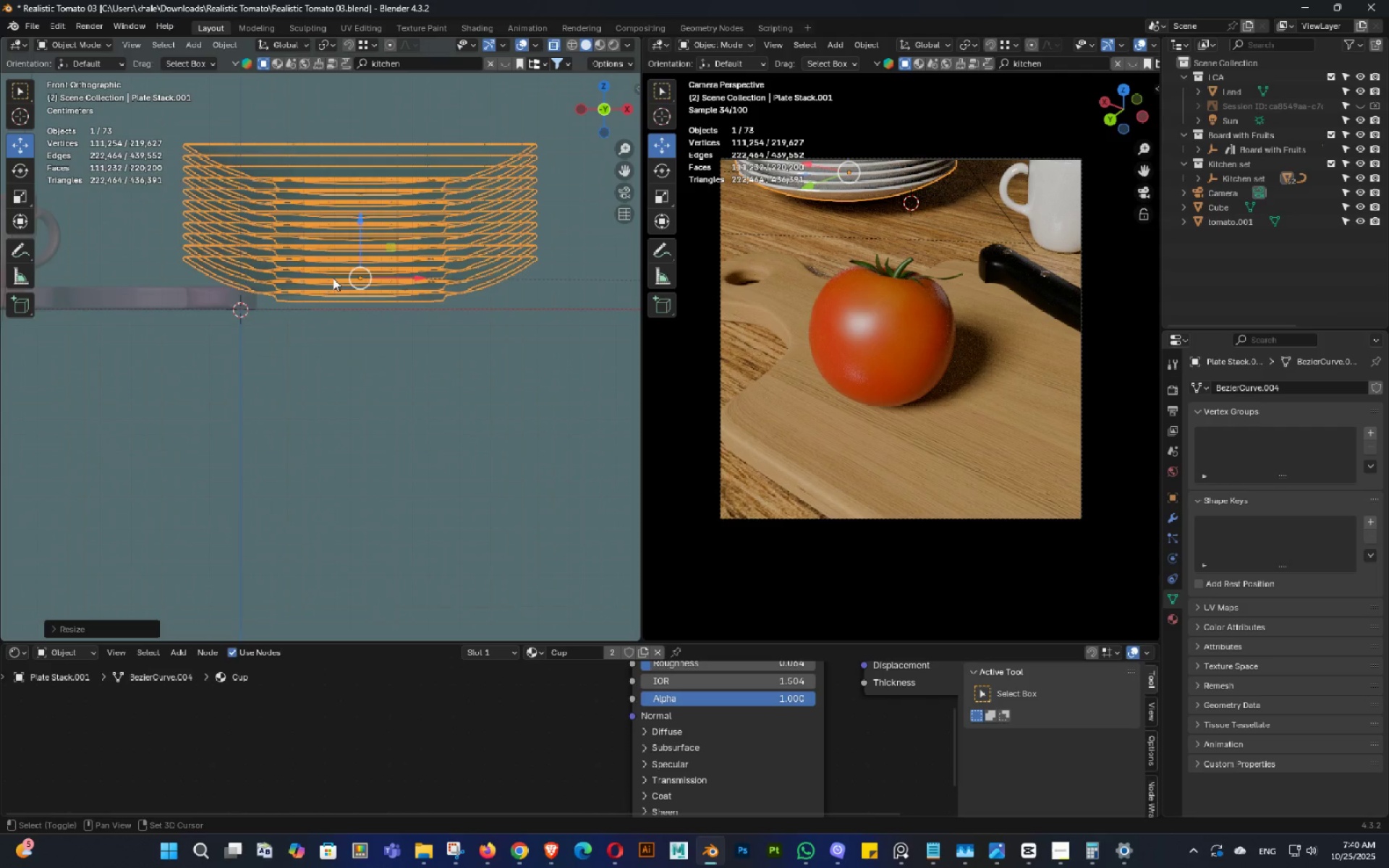 
double_click([344, 283])
 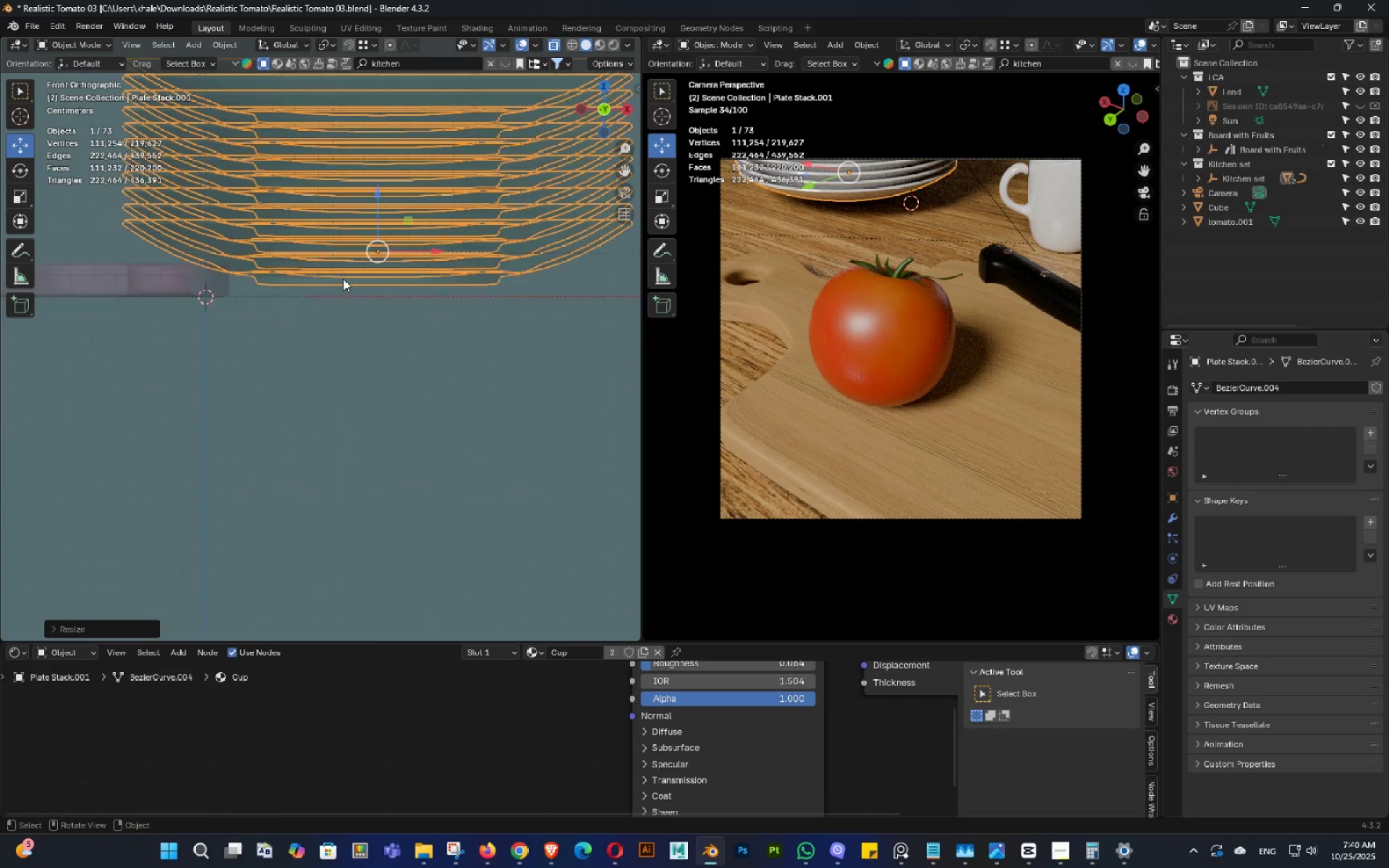 
scroll: coordinate [343, 278], scroll_direction: up, amount: 3.0
 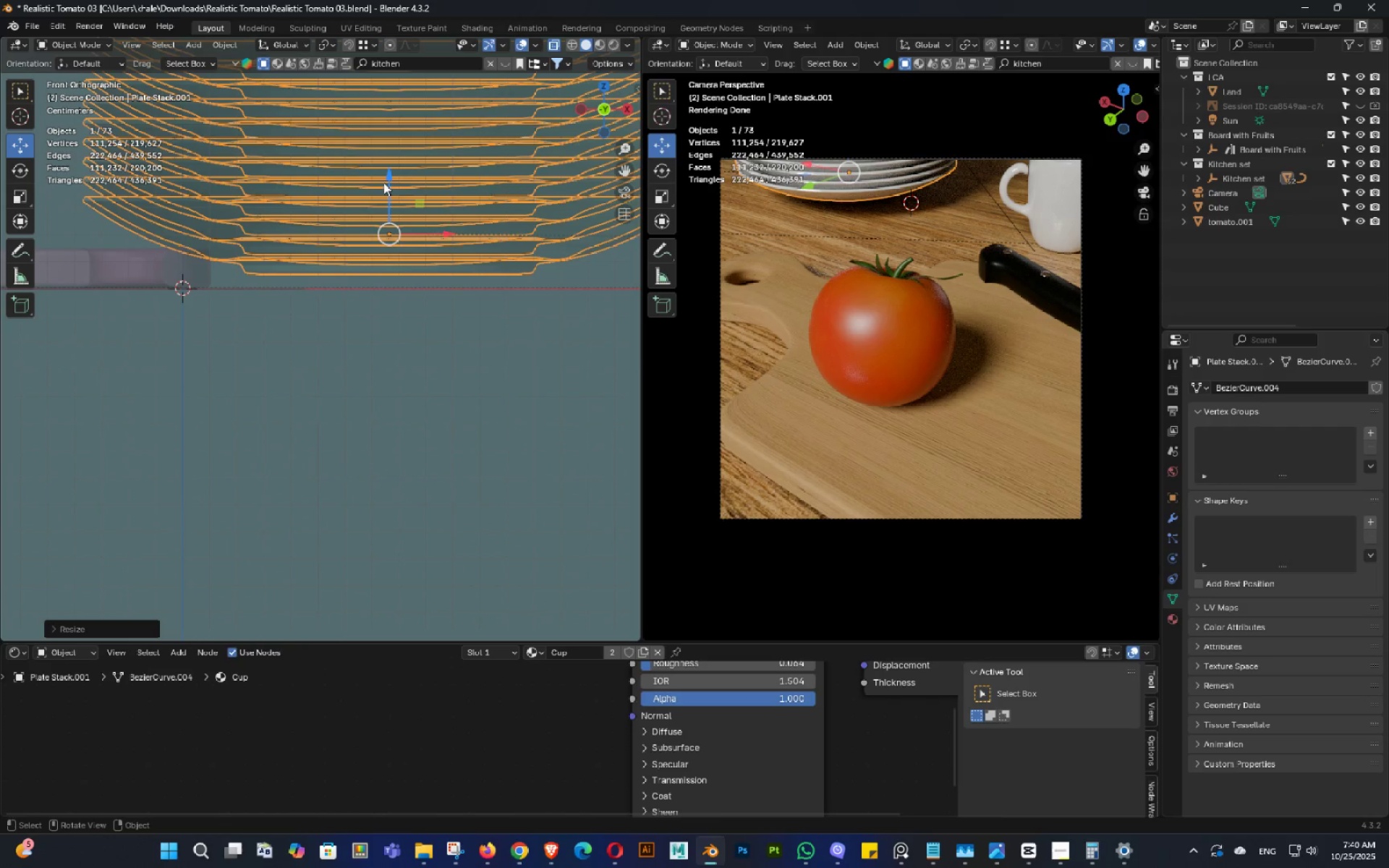 
left_click_drag(start_coordinate=[386, 185], to_coordinate=[385, 196])
 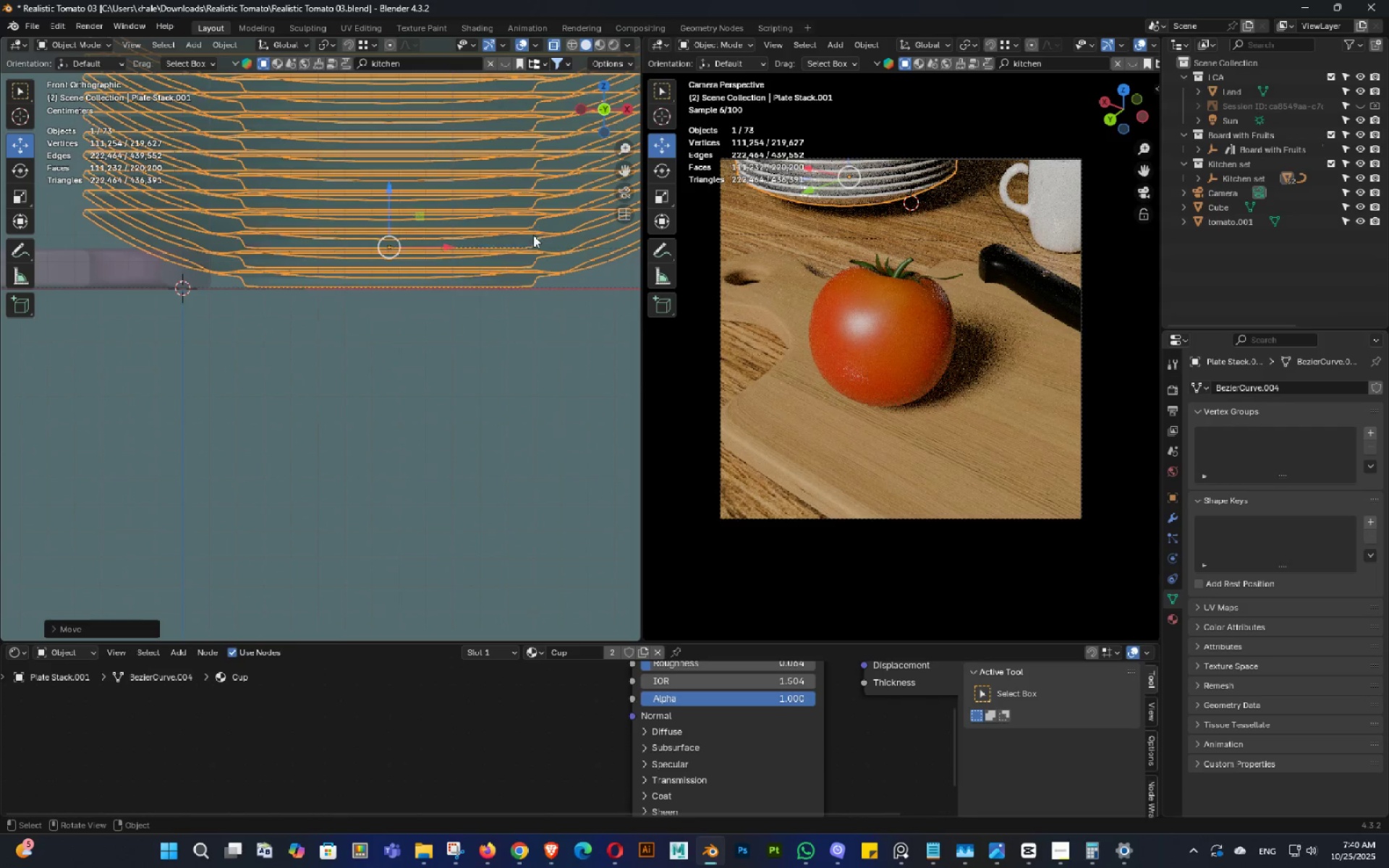 
hold_key(key=ShiftLeft, duration=0.7)
 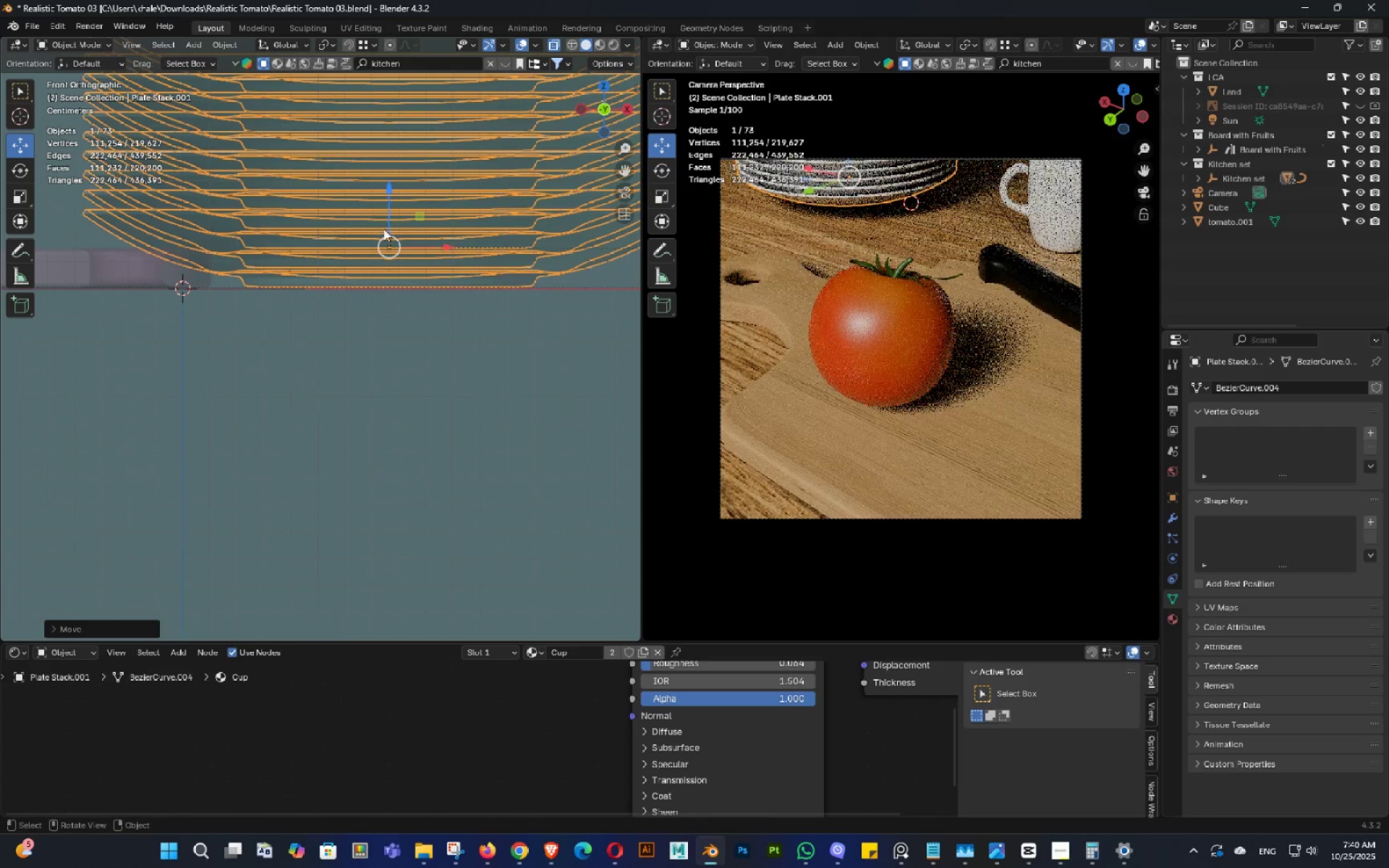 
key(Z)
 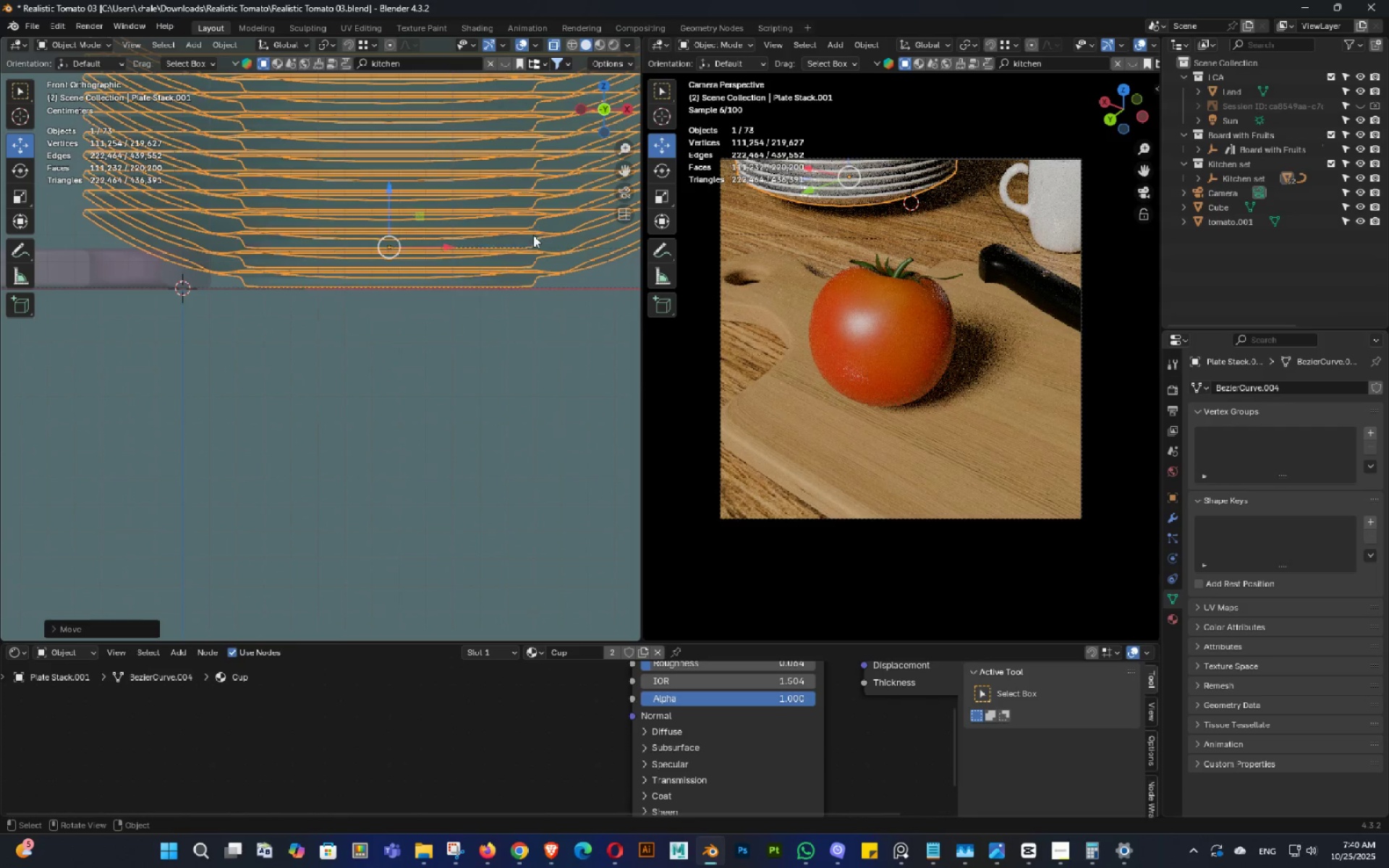 
scroll: coordinate [473, 267], scroll_direction: down, amount: 4.0
 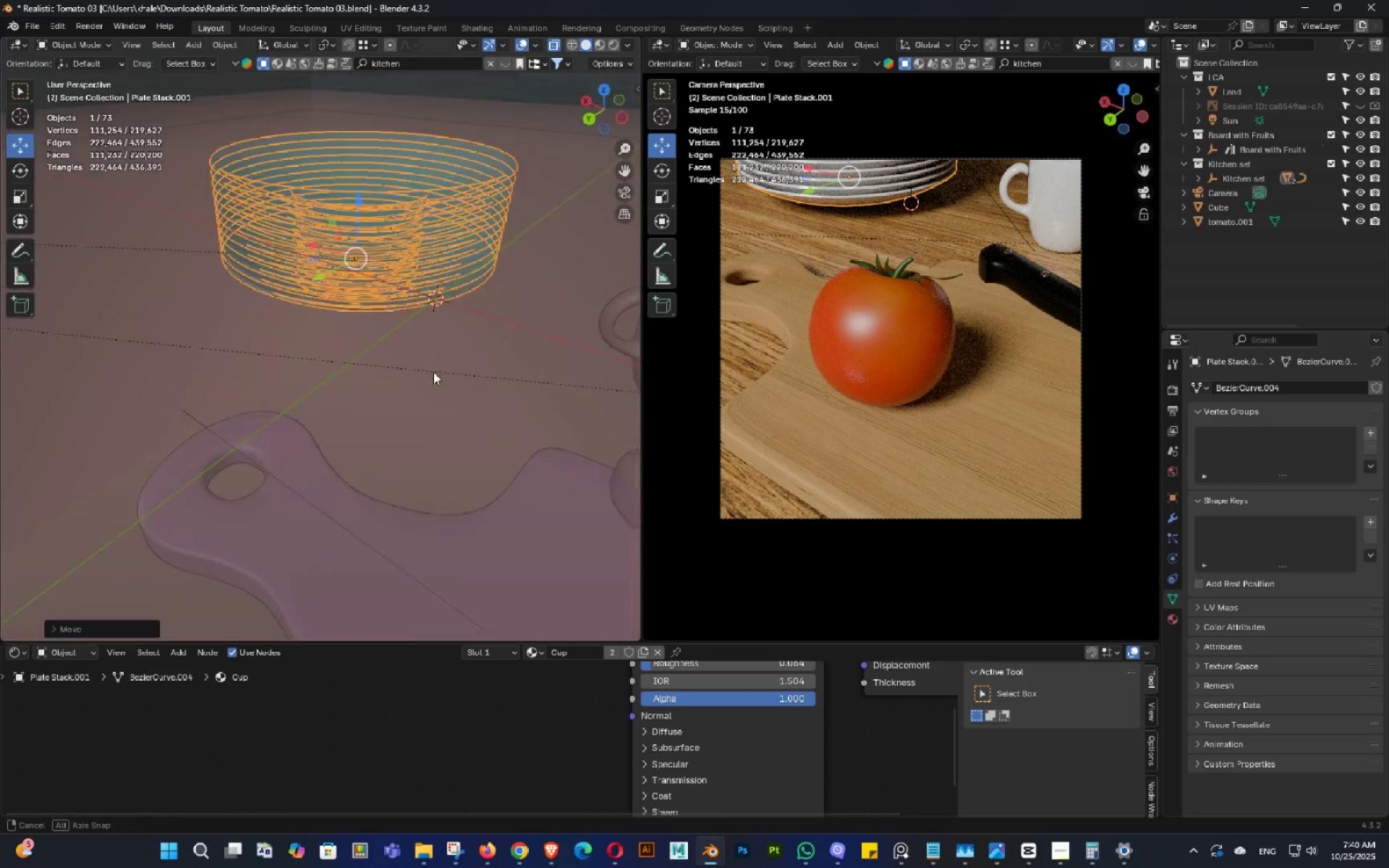 
key(Alt+AltLeft)
 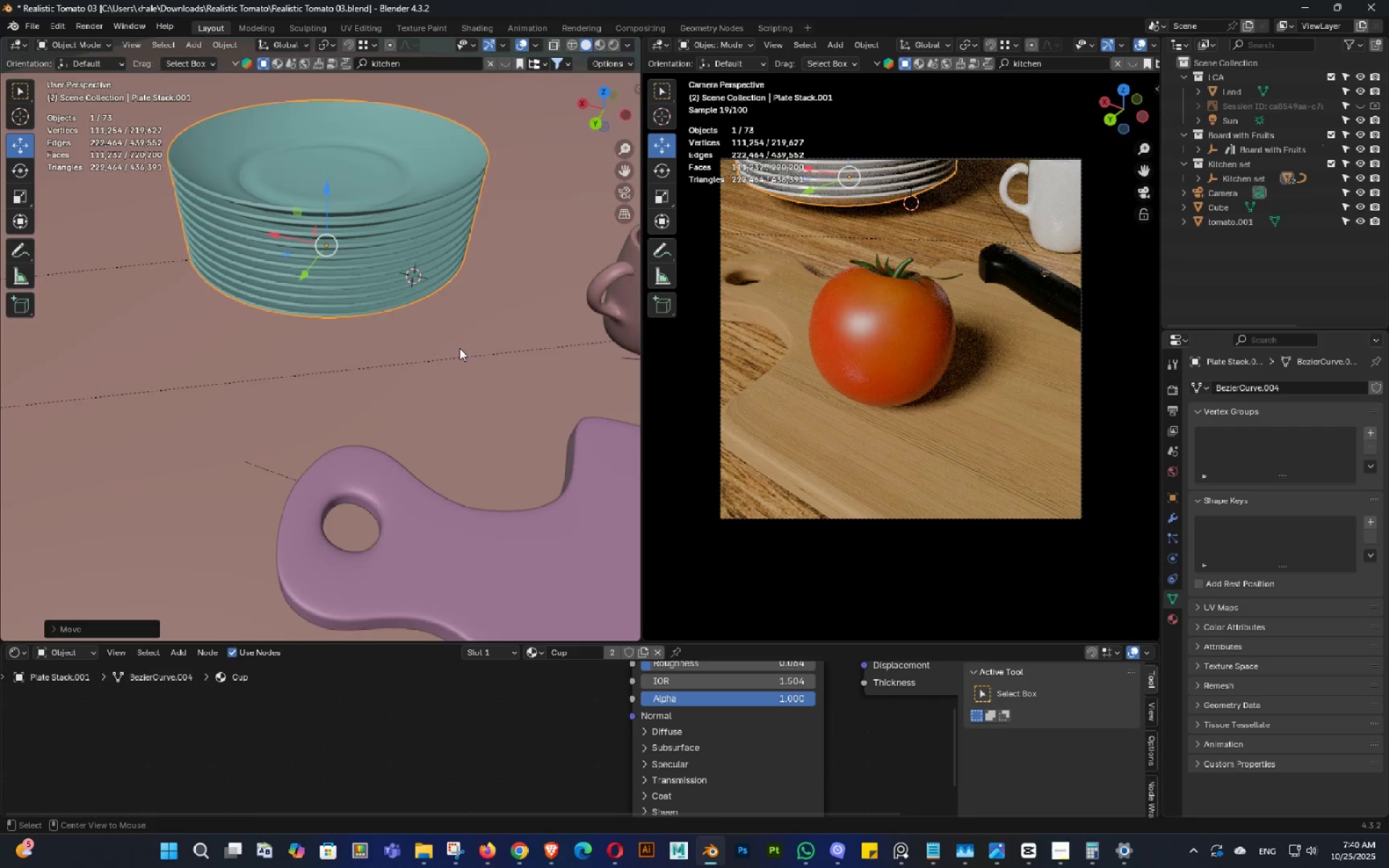 
key(Alt+Z)
 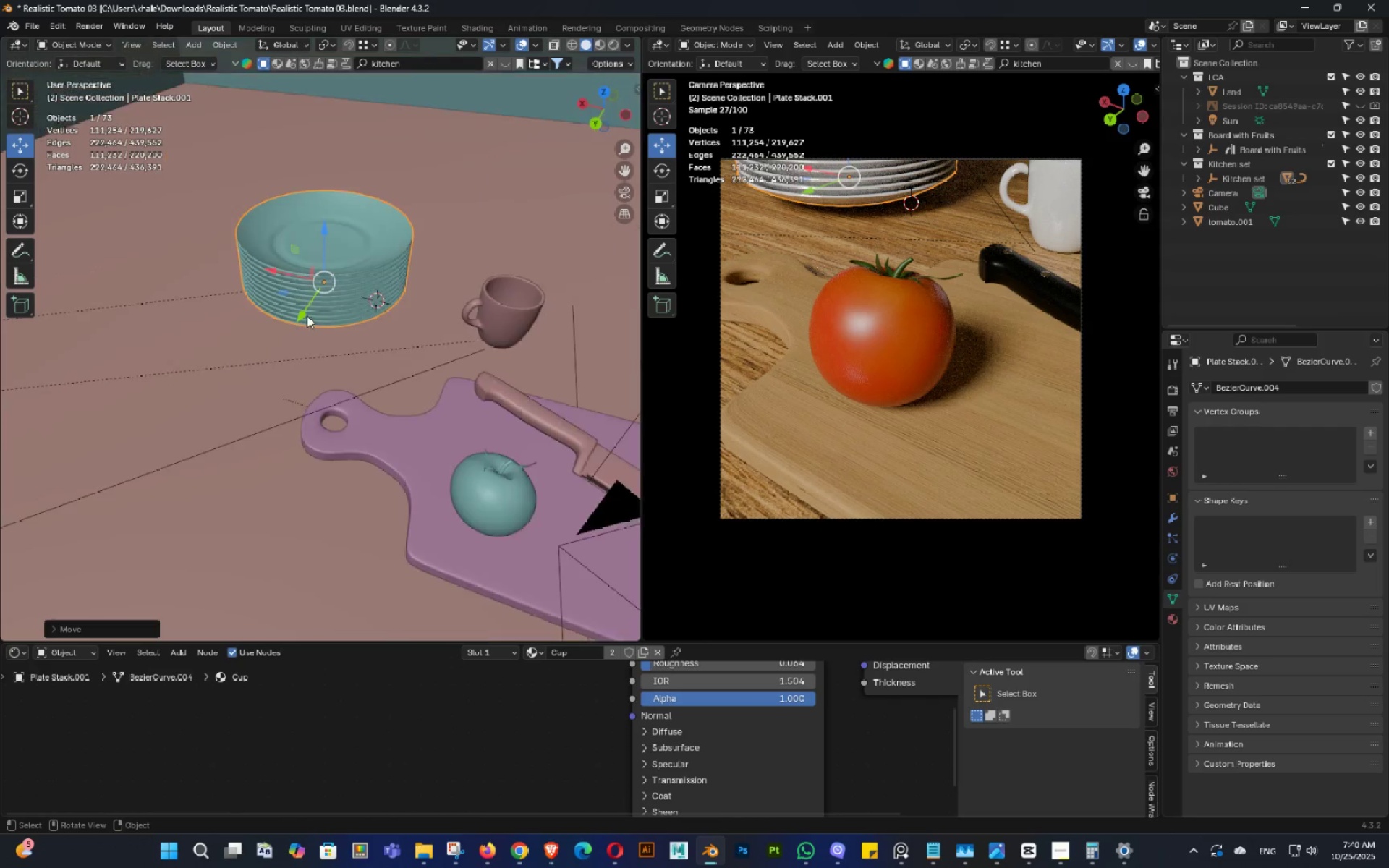 
scroll: coordinate [295, 297], scroll_direction: down, amount: 3.0
 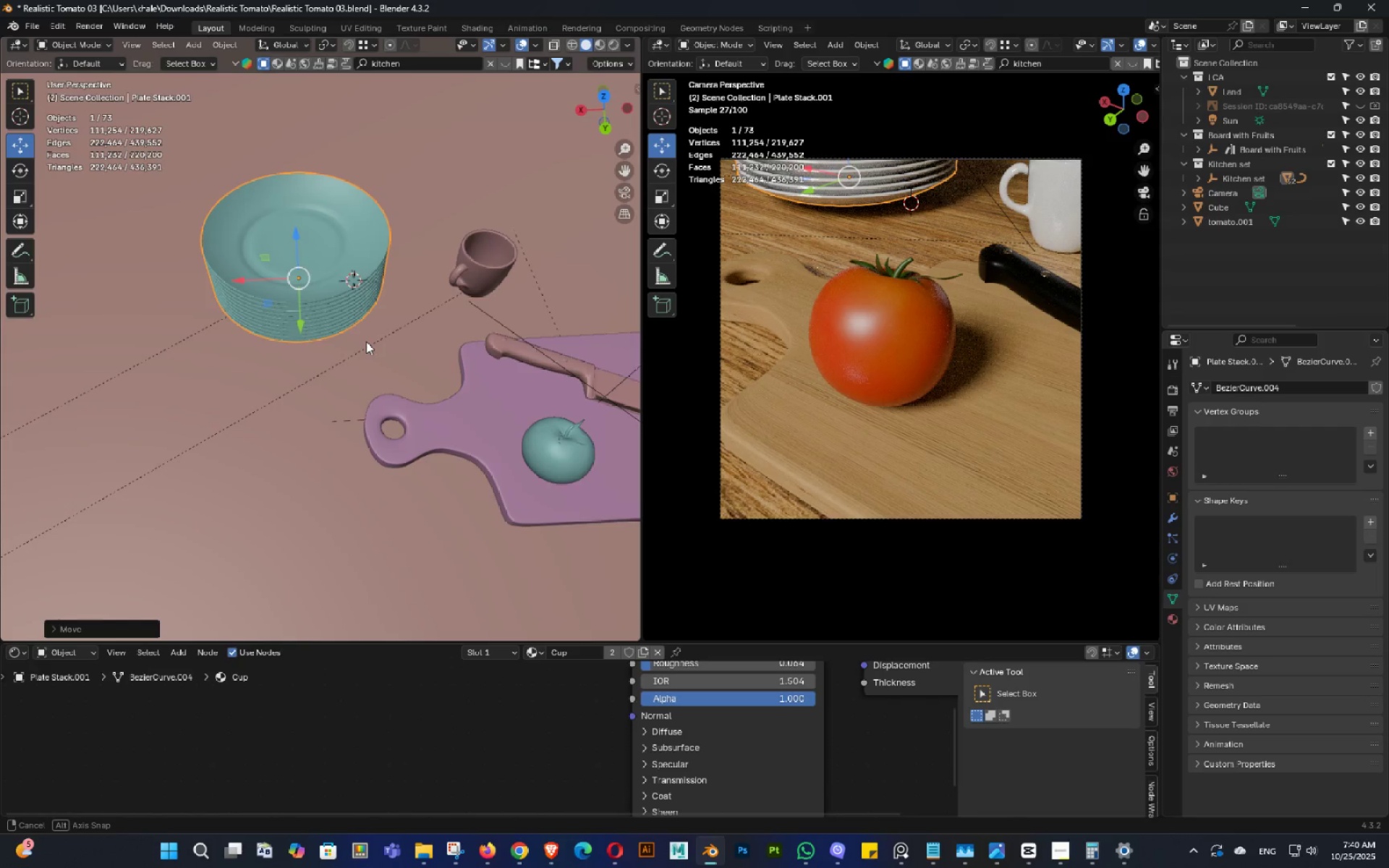 
key(Control+ControlLeft)
 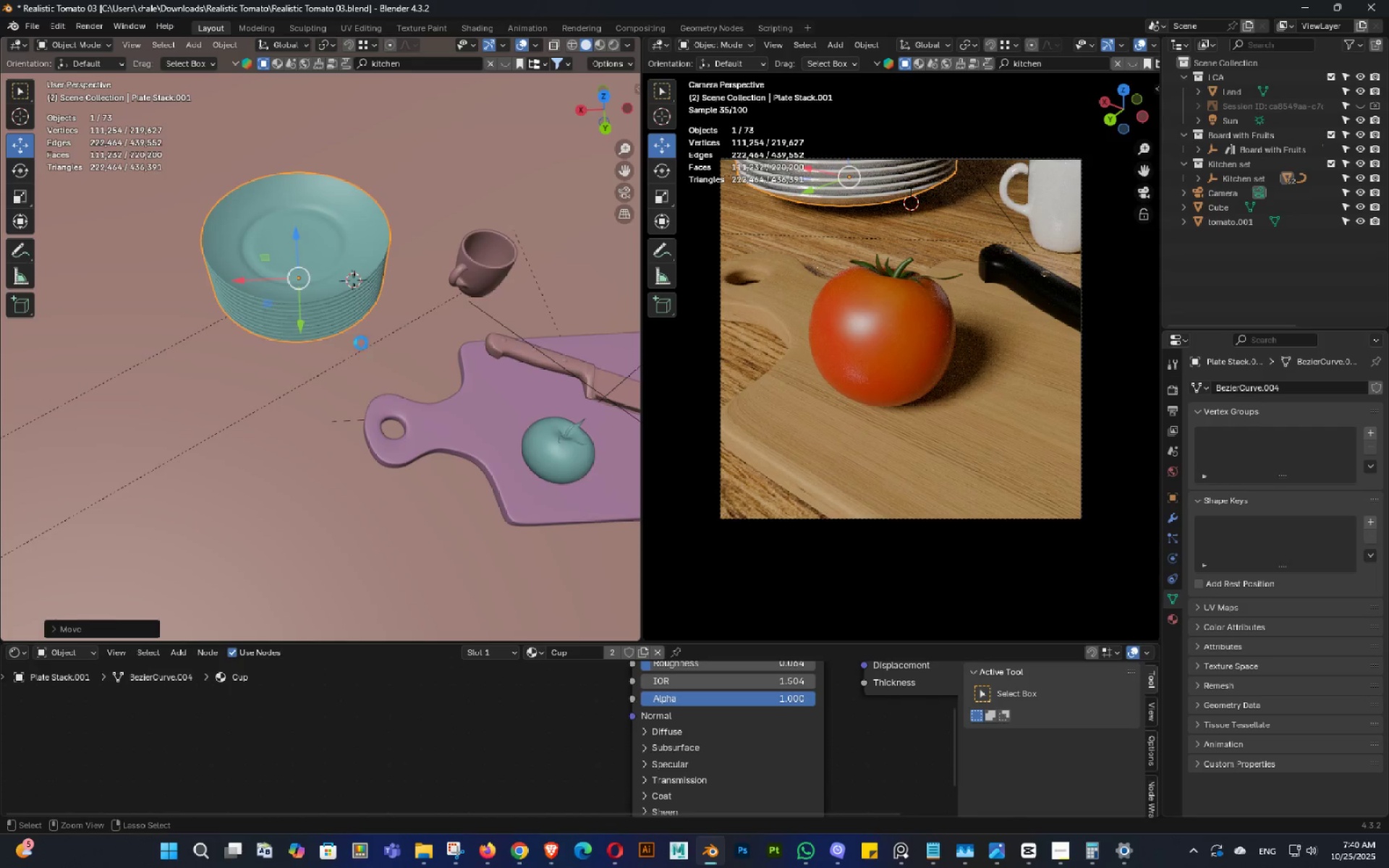 
key(Control+S)
 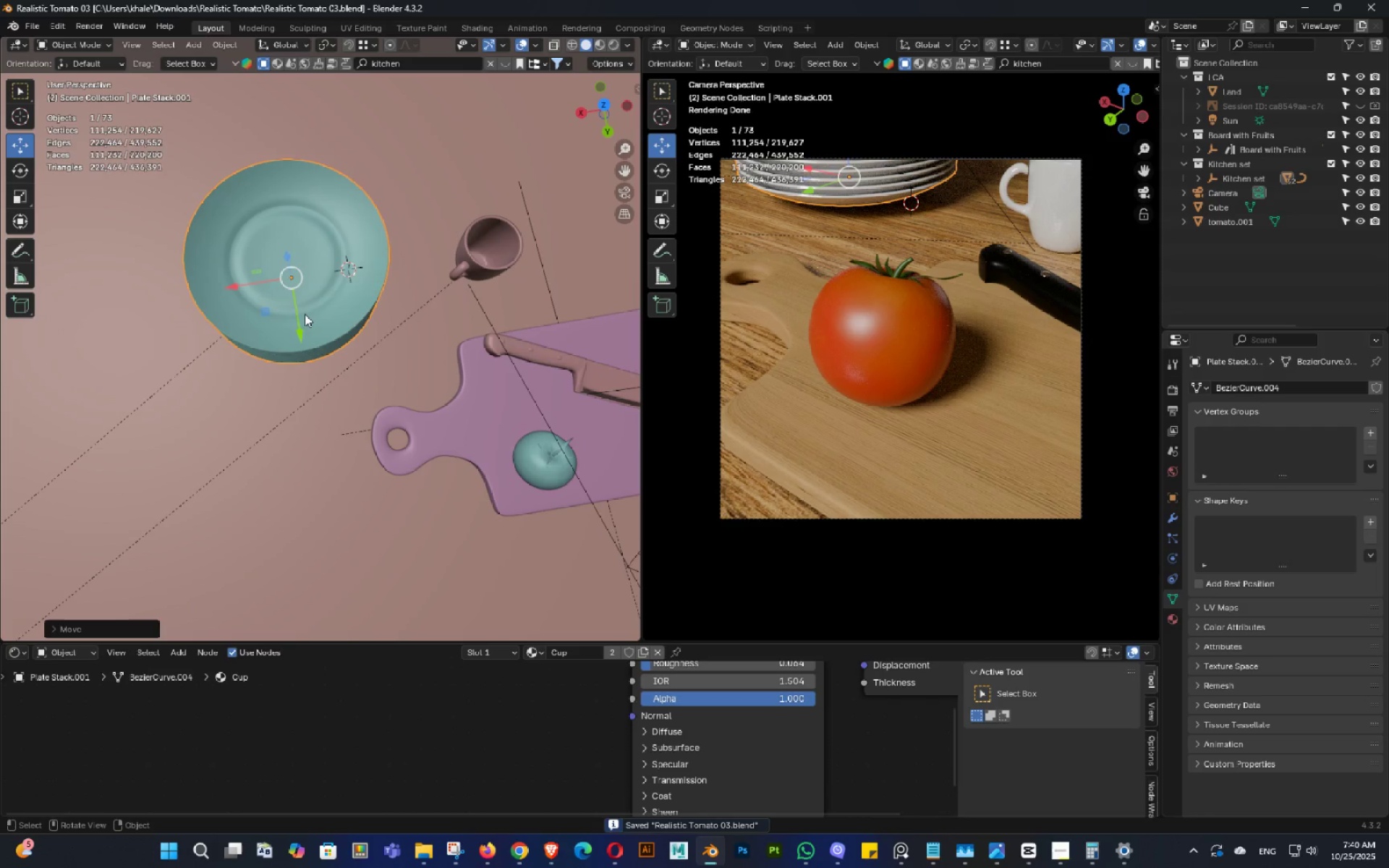 
left_click_drag(start_coordinate=[300, 320], to_coordinate=[300, 352])
 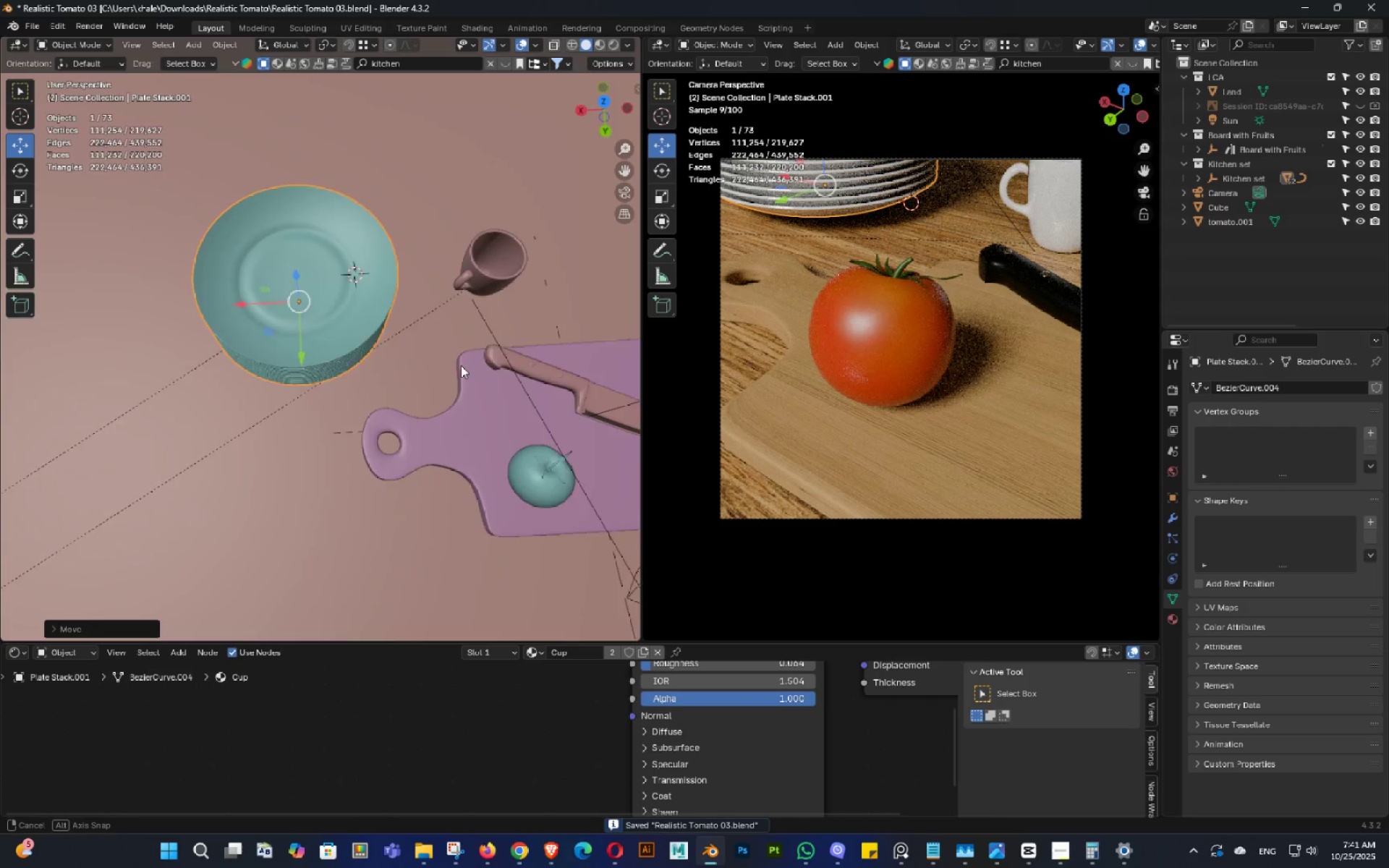 
key(Control+ControlLeft)
 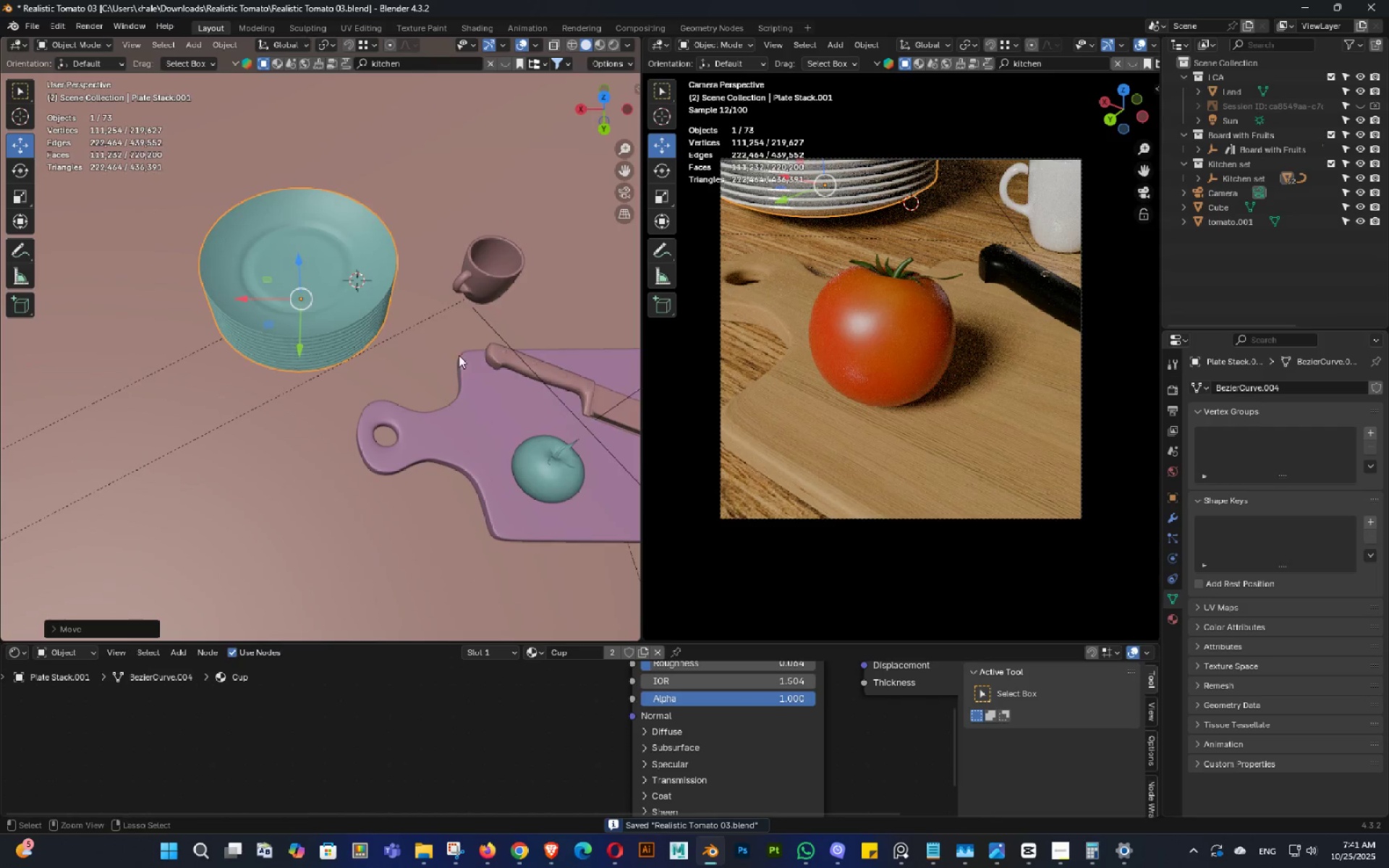 
key(Control+S)
 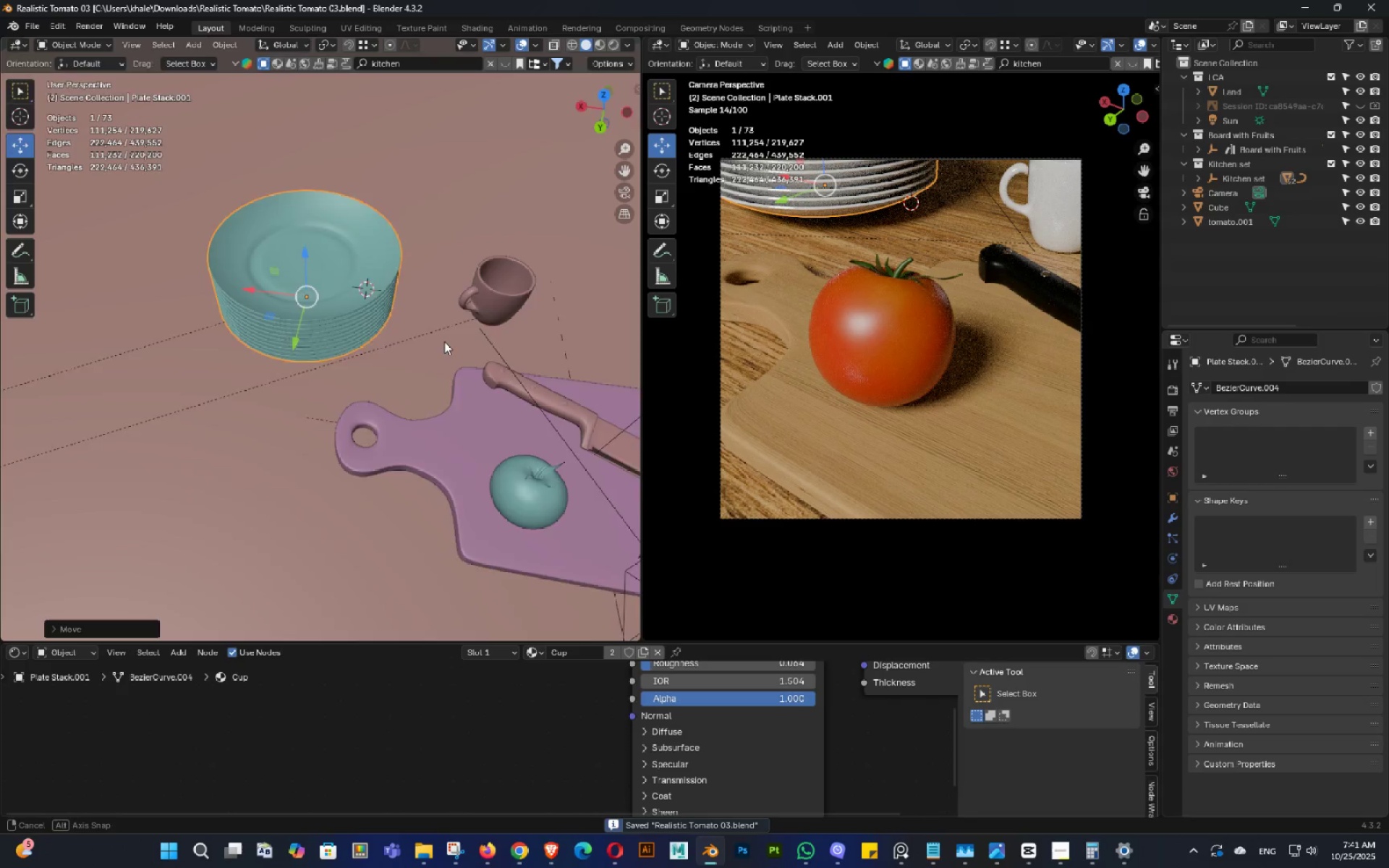 
key(Control+ControlLeft)
 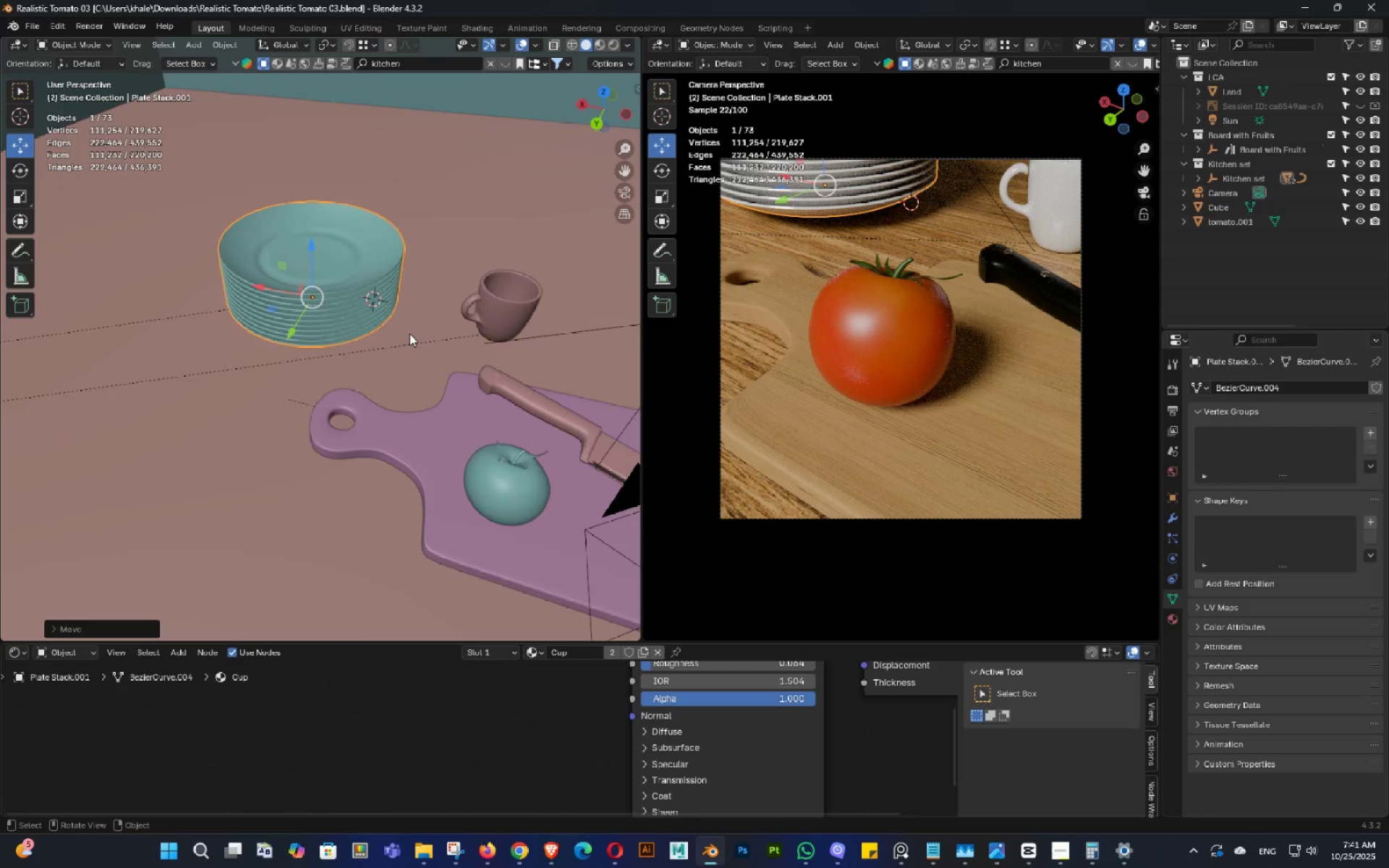 
key(Control+S)
 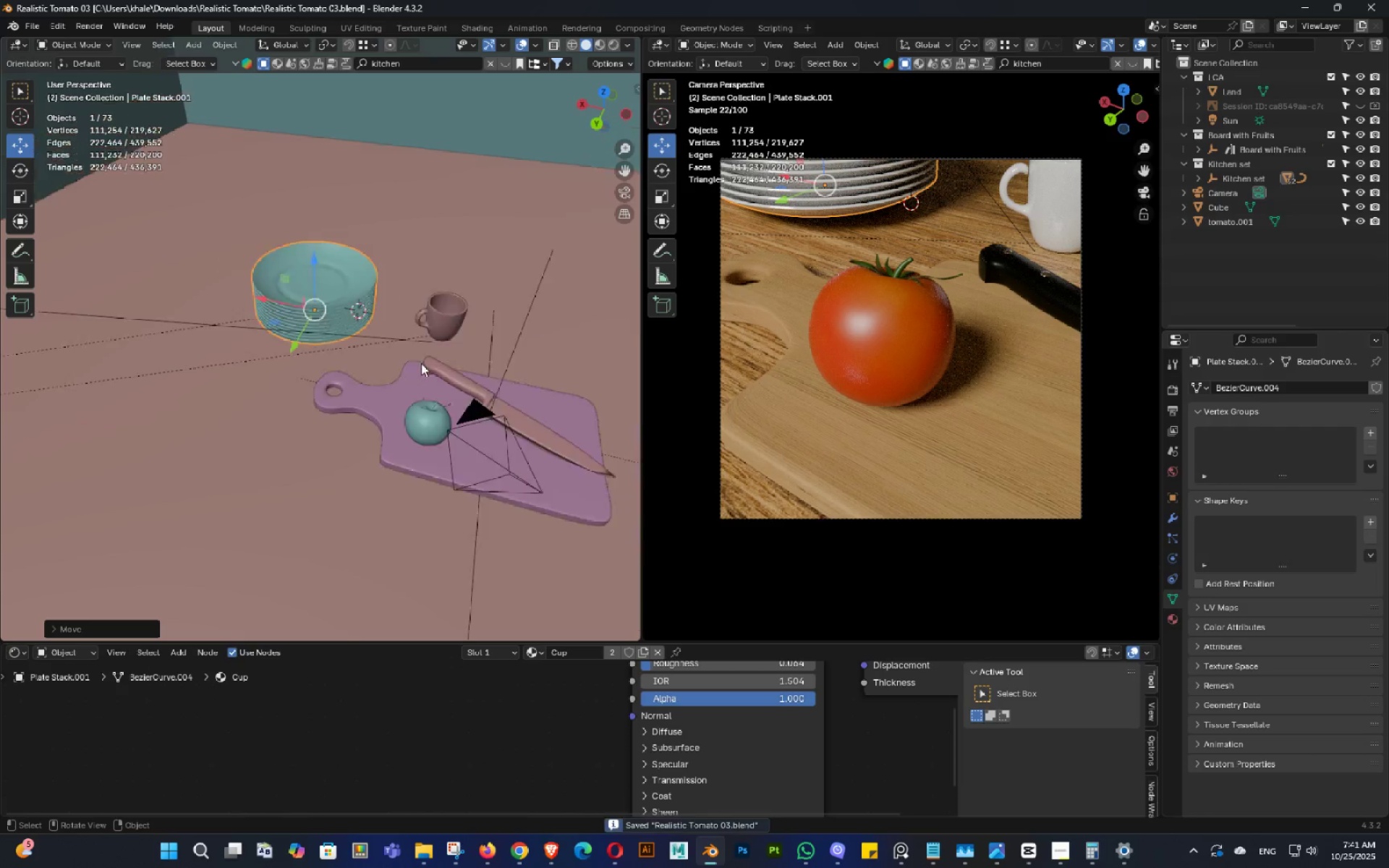 
scroll: coordinate [421, 363], scroll_direction: down, amount: 4.0
 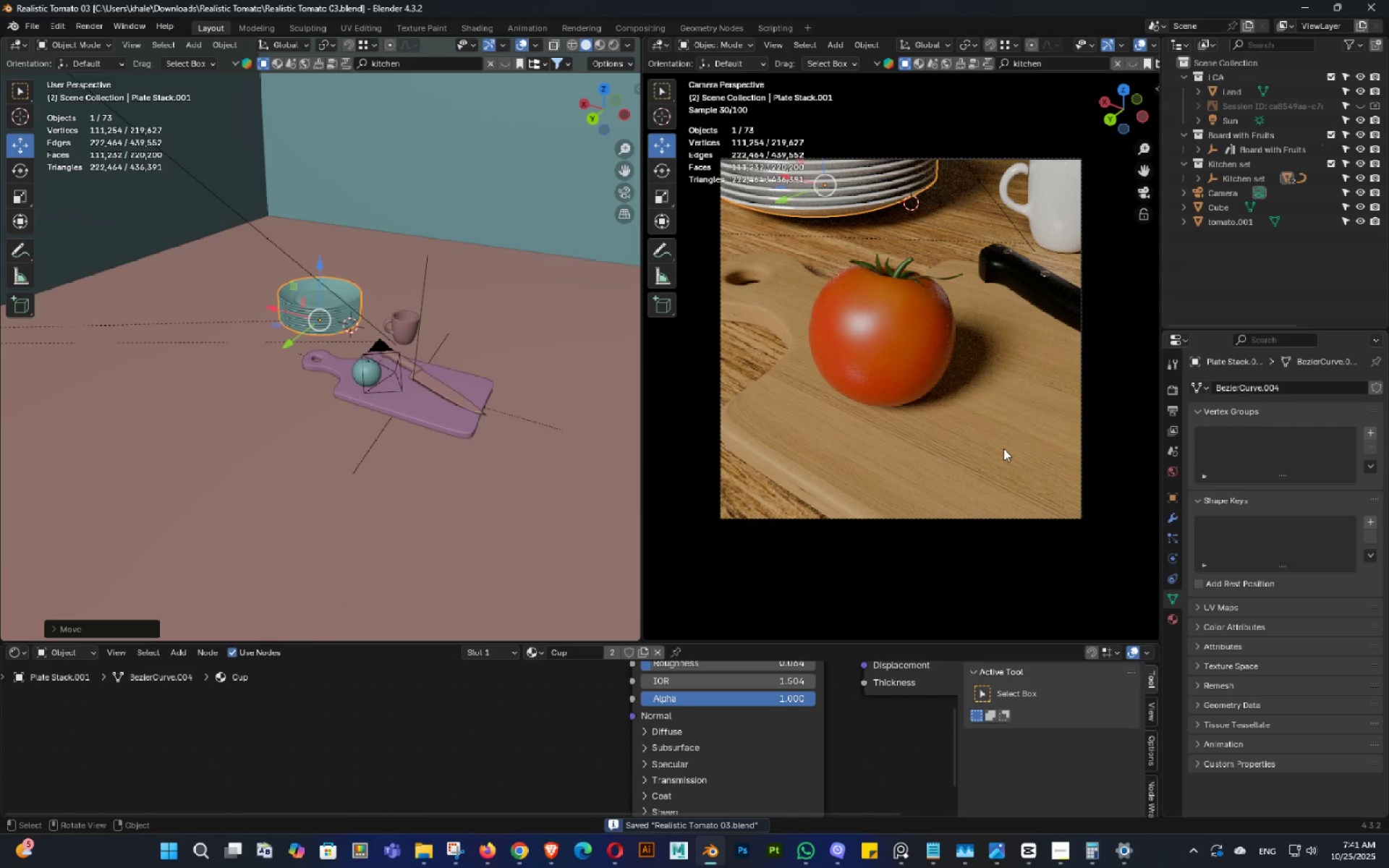 
key(Z)
 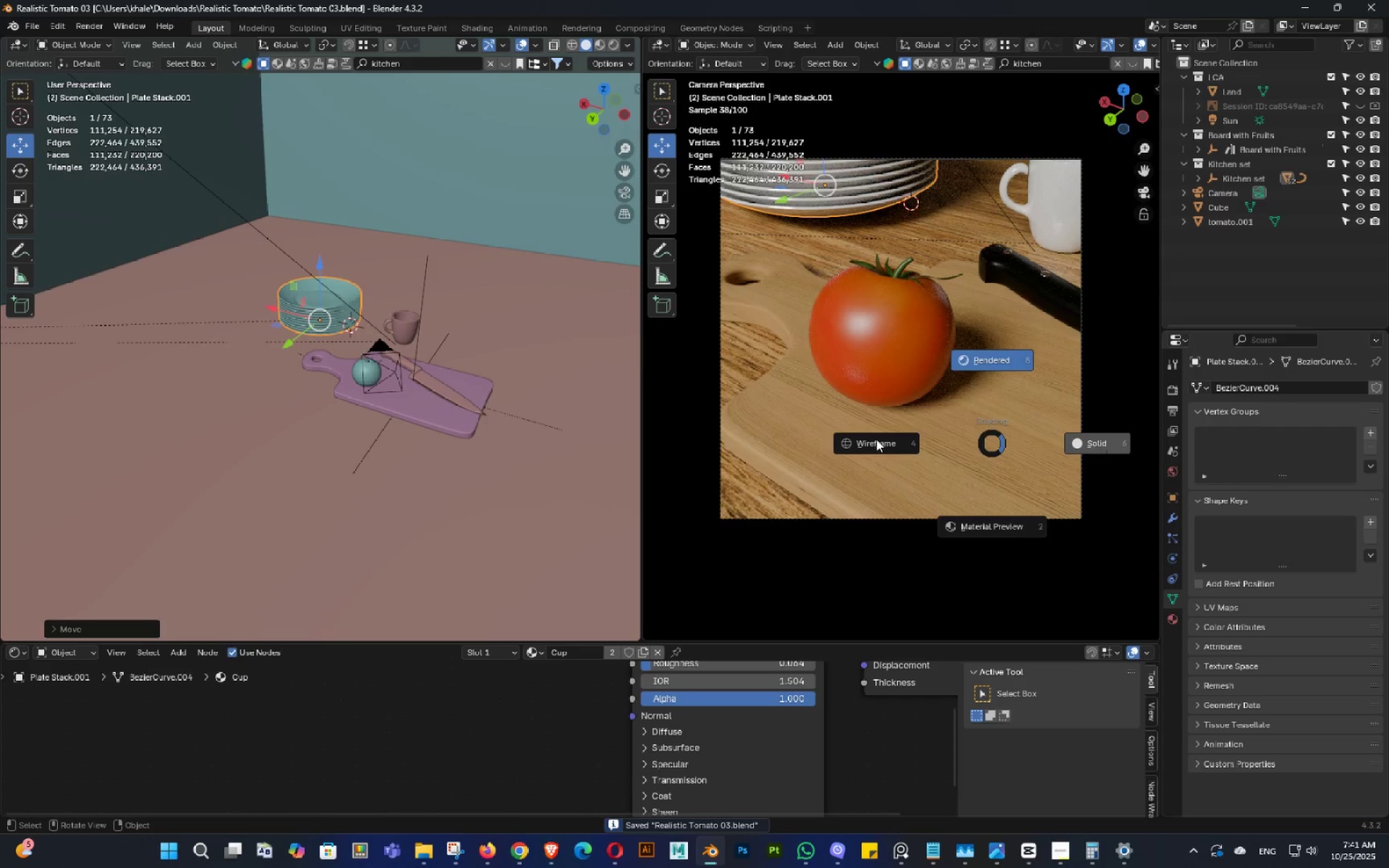 
key(Control+ControlLeft)
 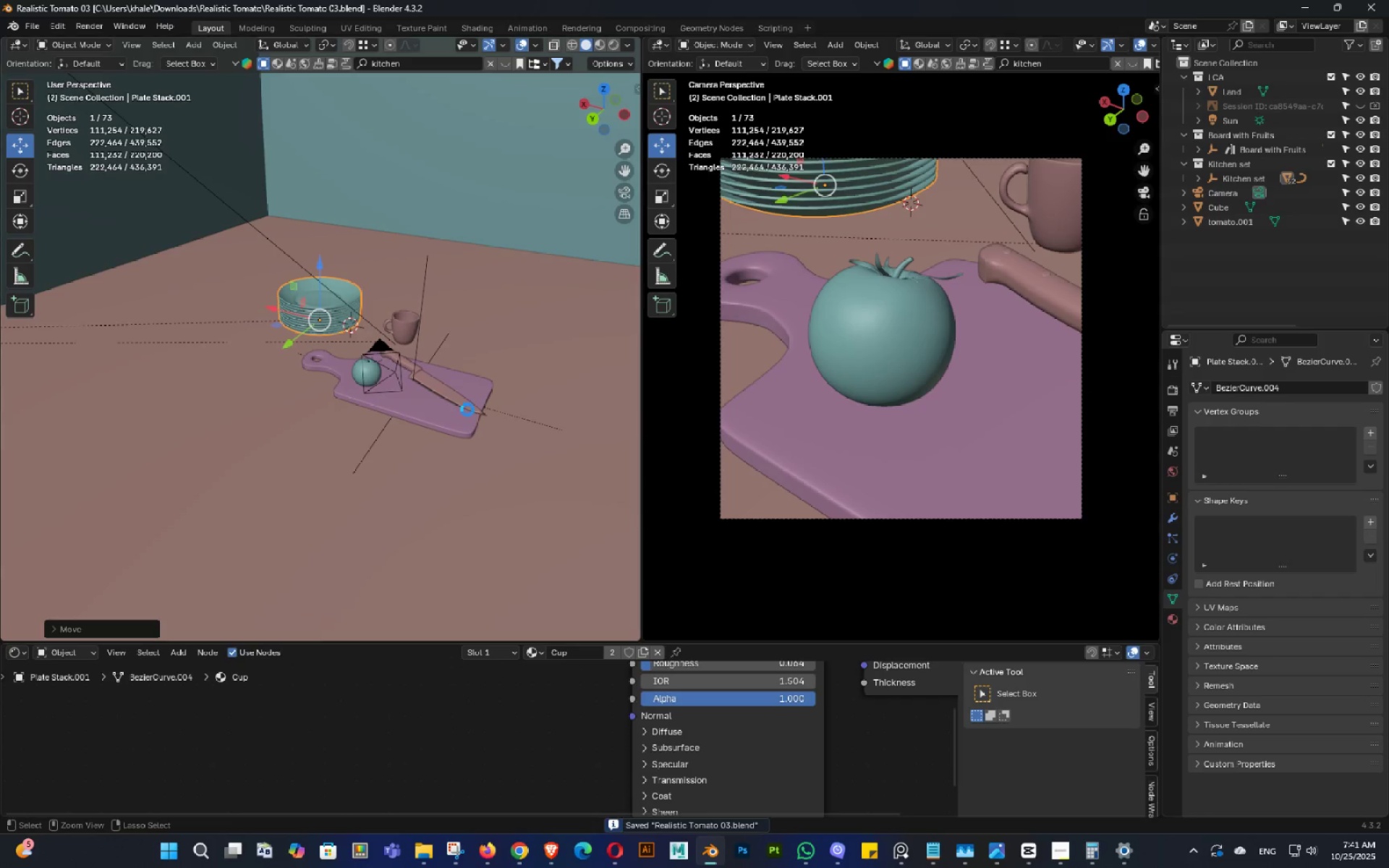 
key(Control+S)
 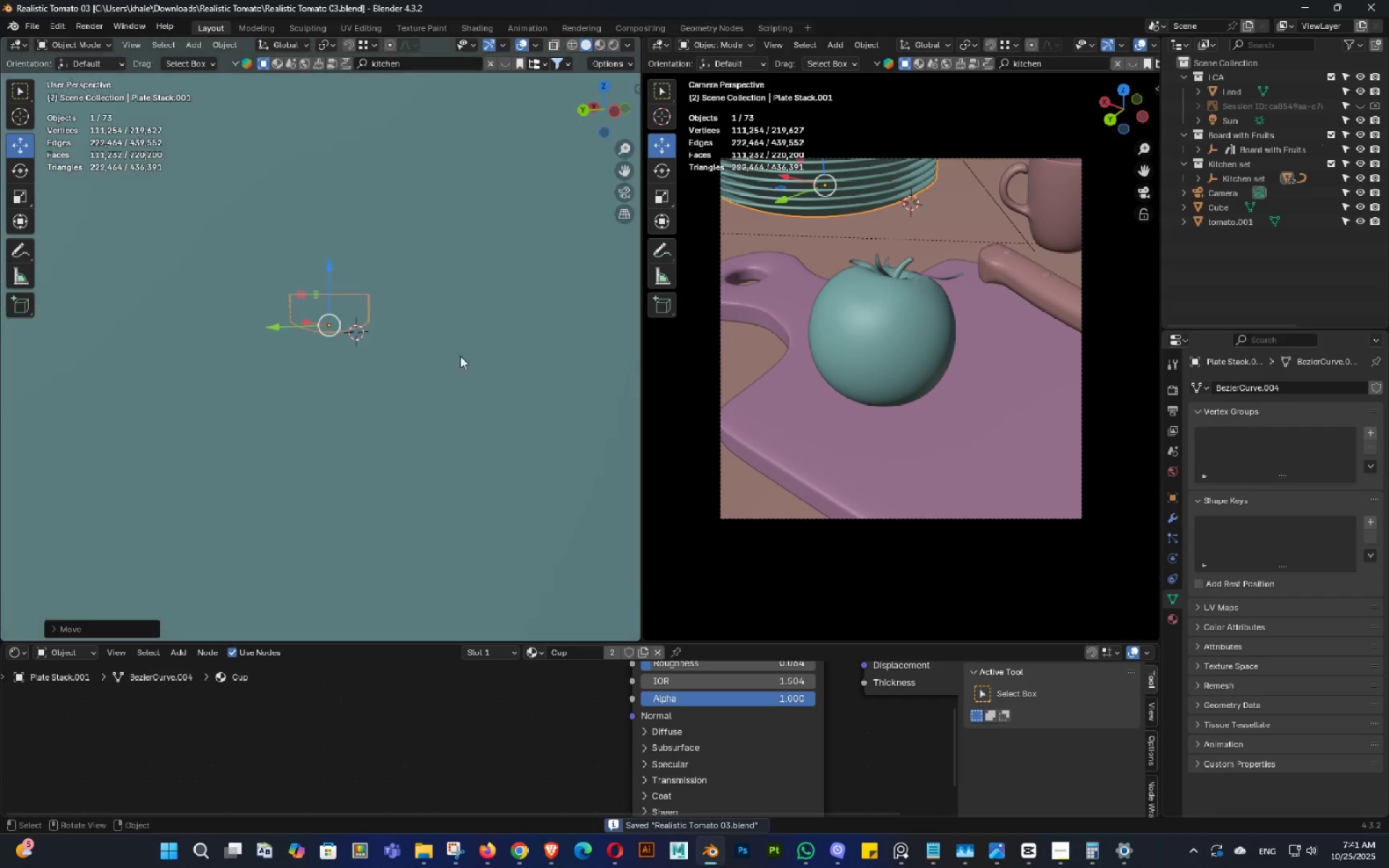 
hold_key(key=ShiftLeft, duration=0.3)
 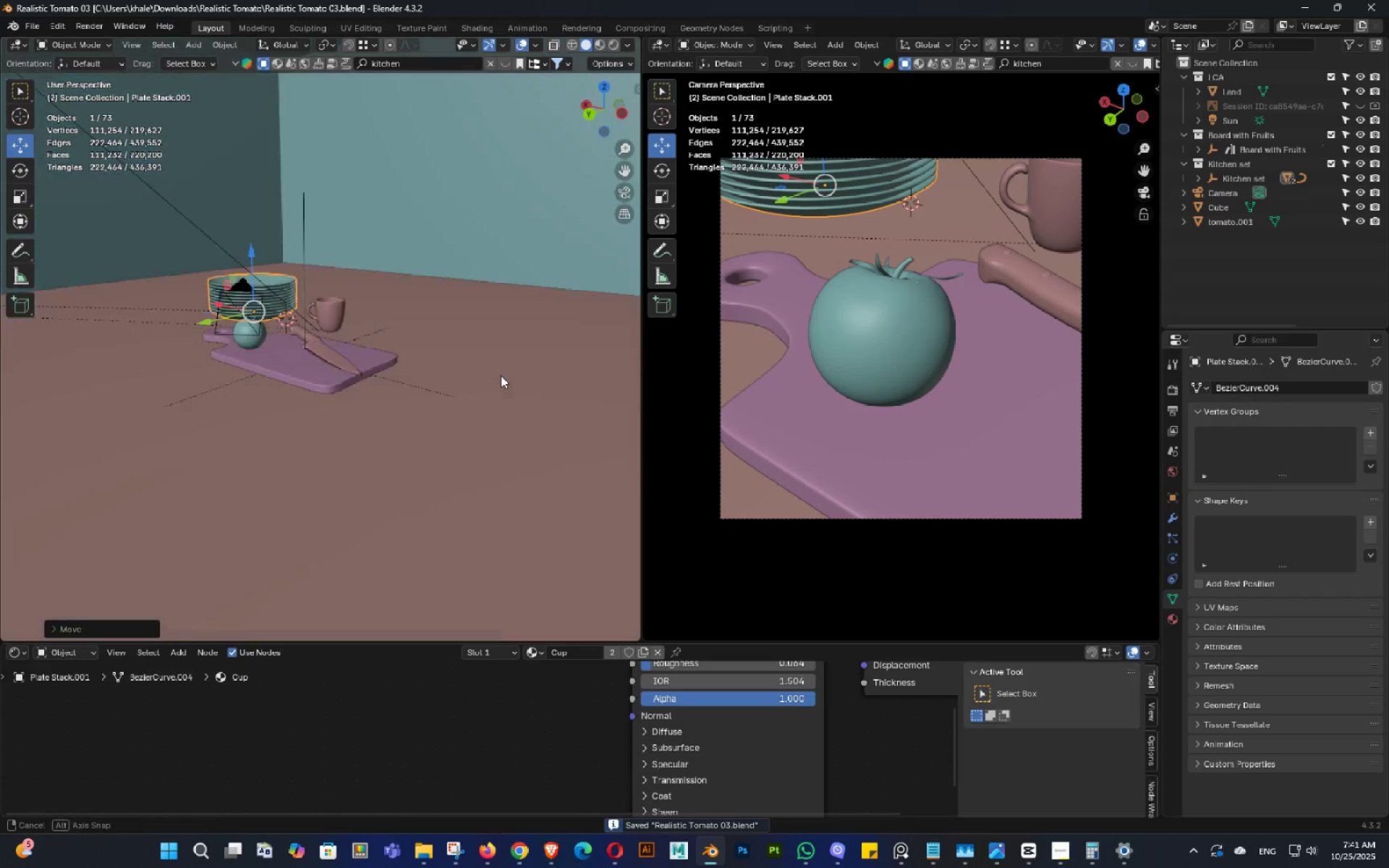 
triple_click([501, 375])
 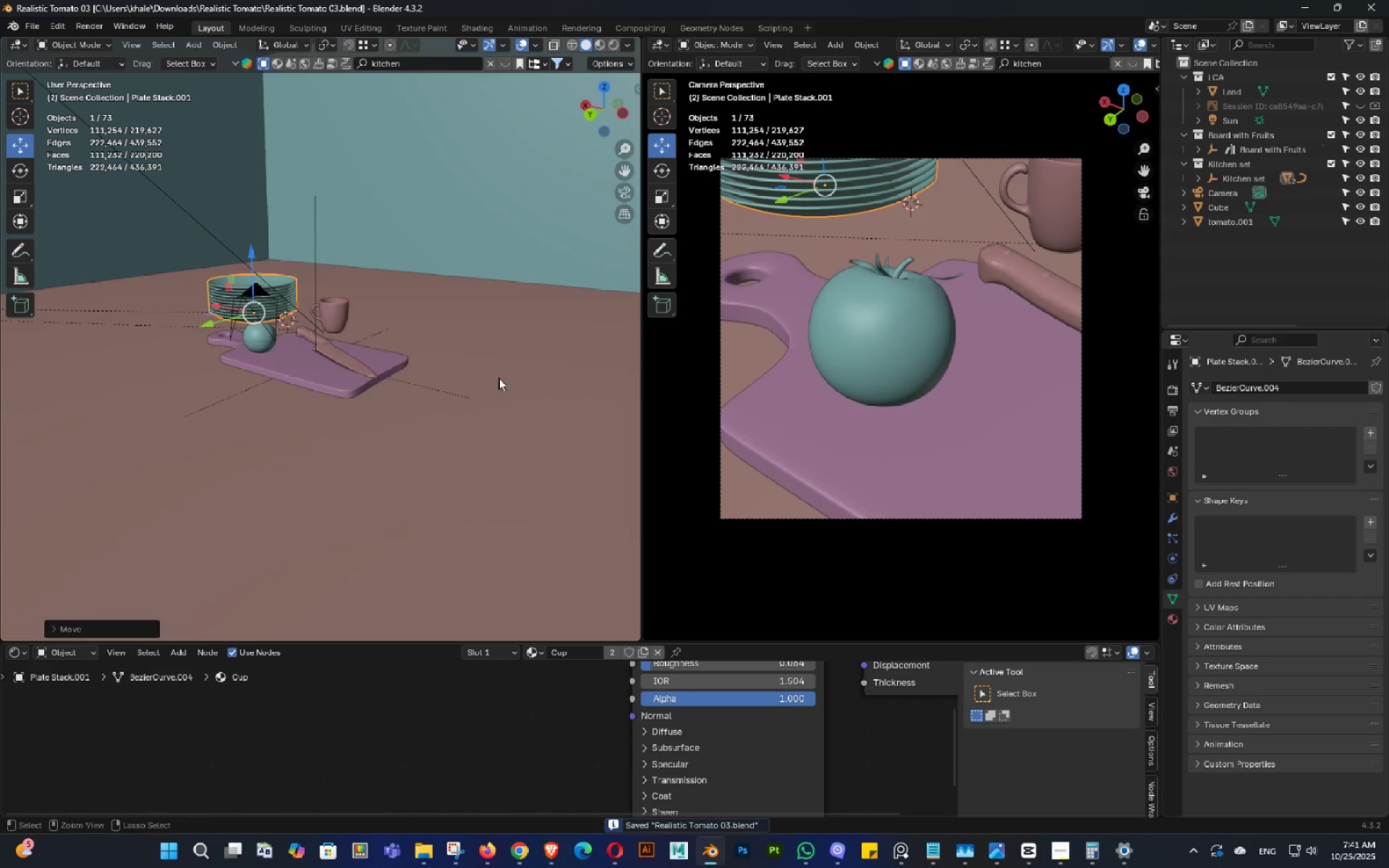 
key(Control+ControlLeft)
 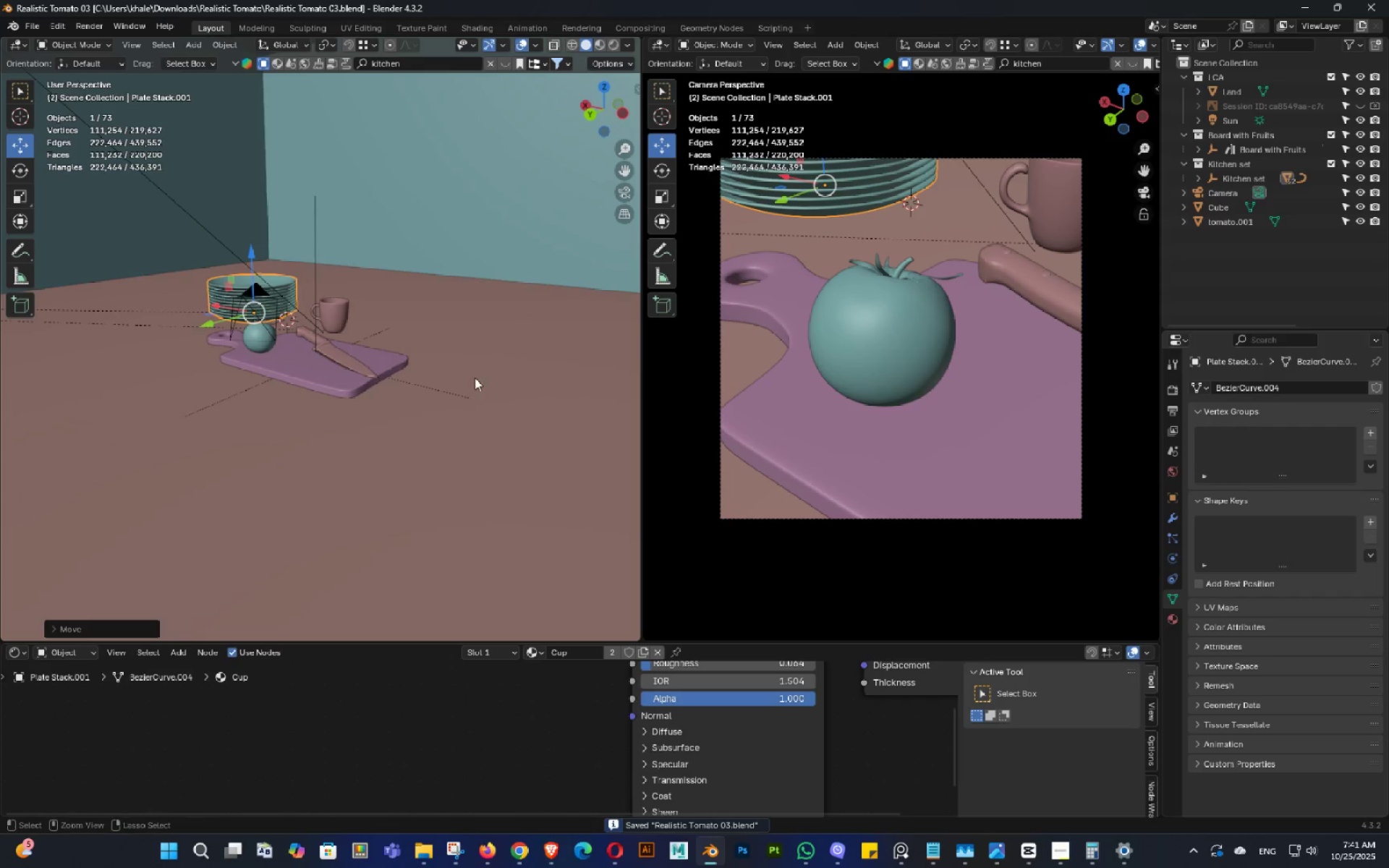 
key(Control+S)
 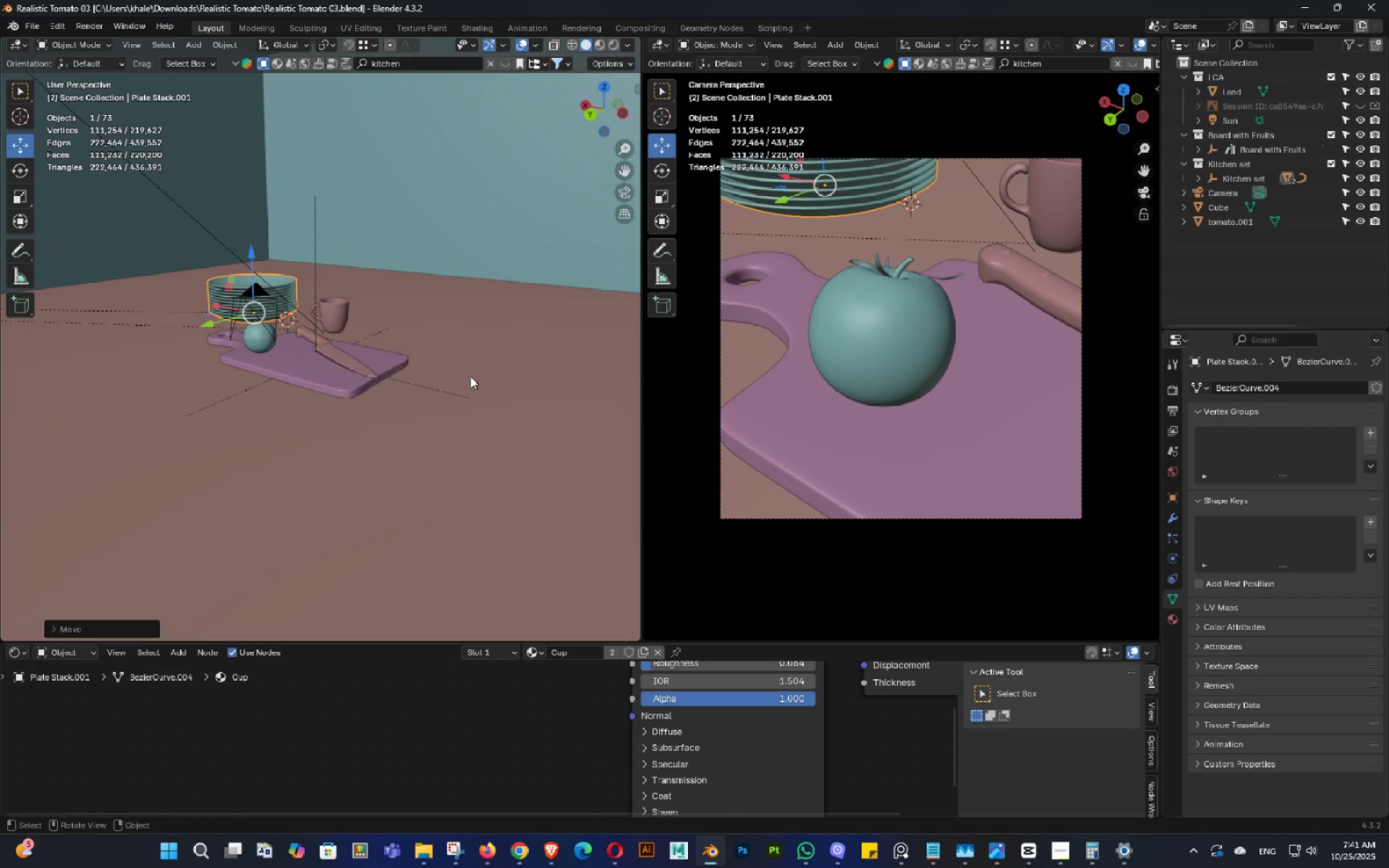 
scroll: coordinate [431, 377], scroll_direction: down, amount: 4.0
 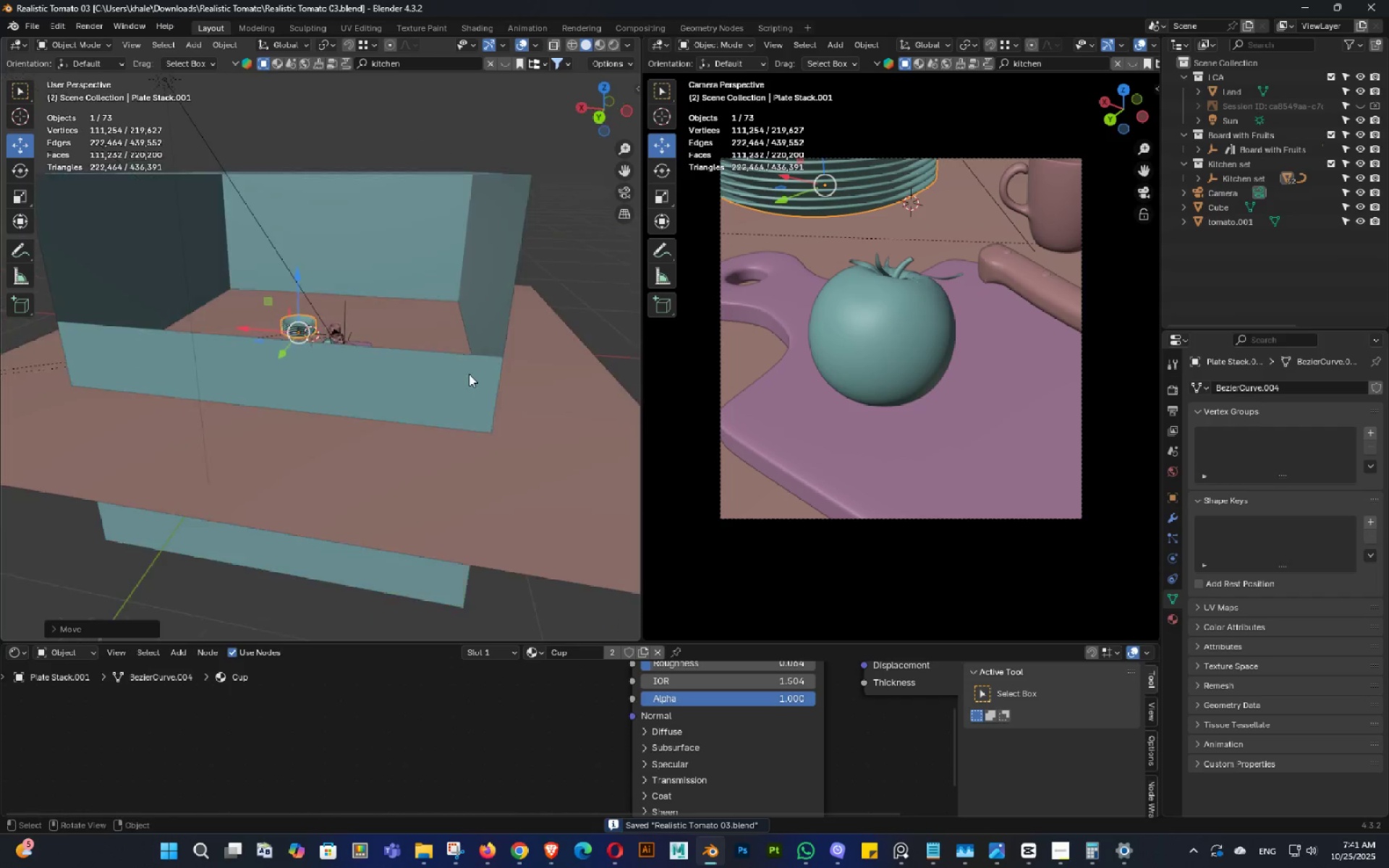 
key(Control+ControlLeft)
 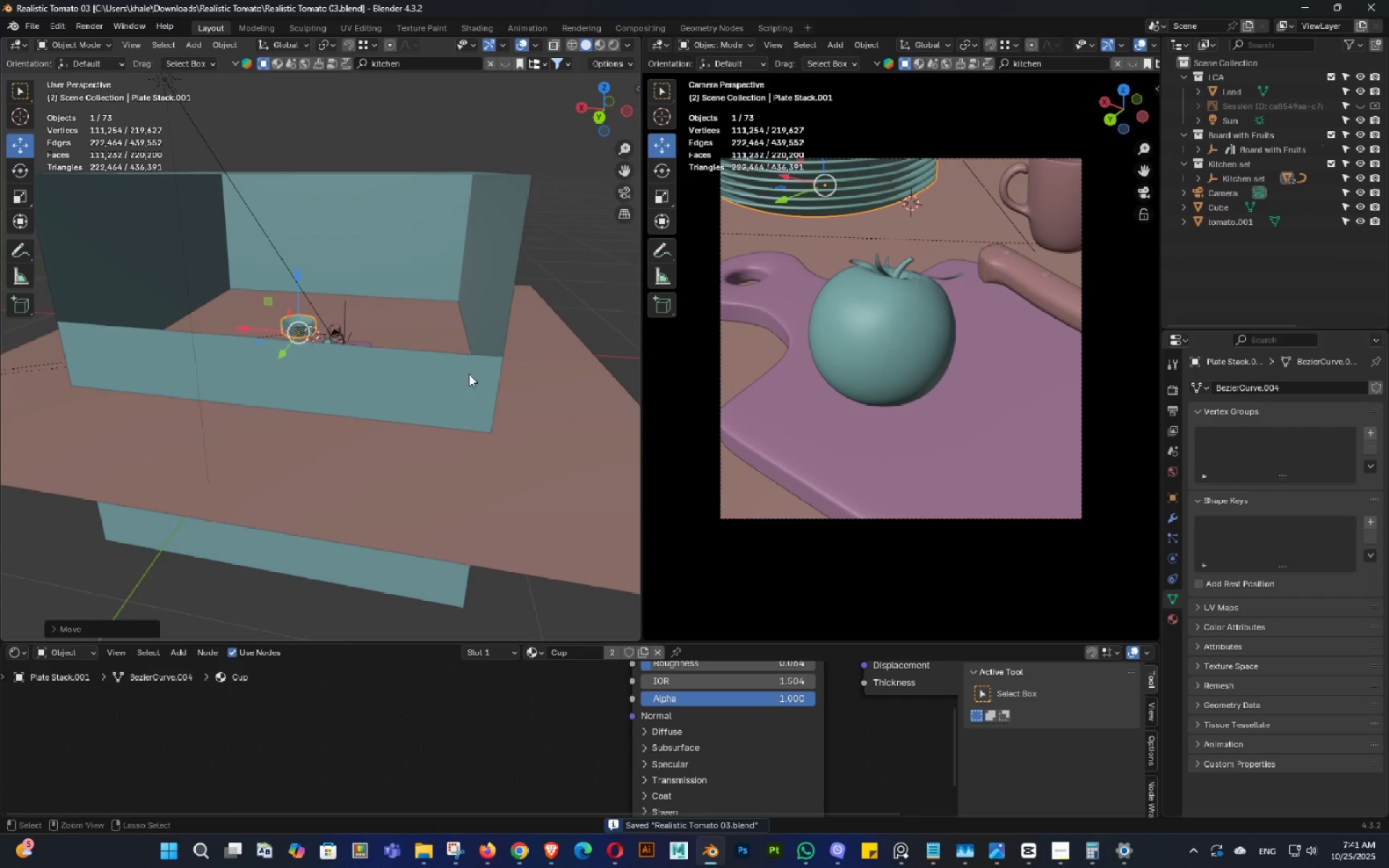 
key(Control+S)
 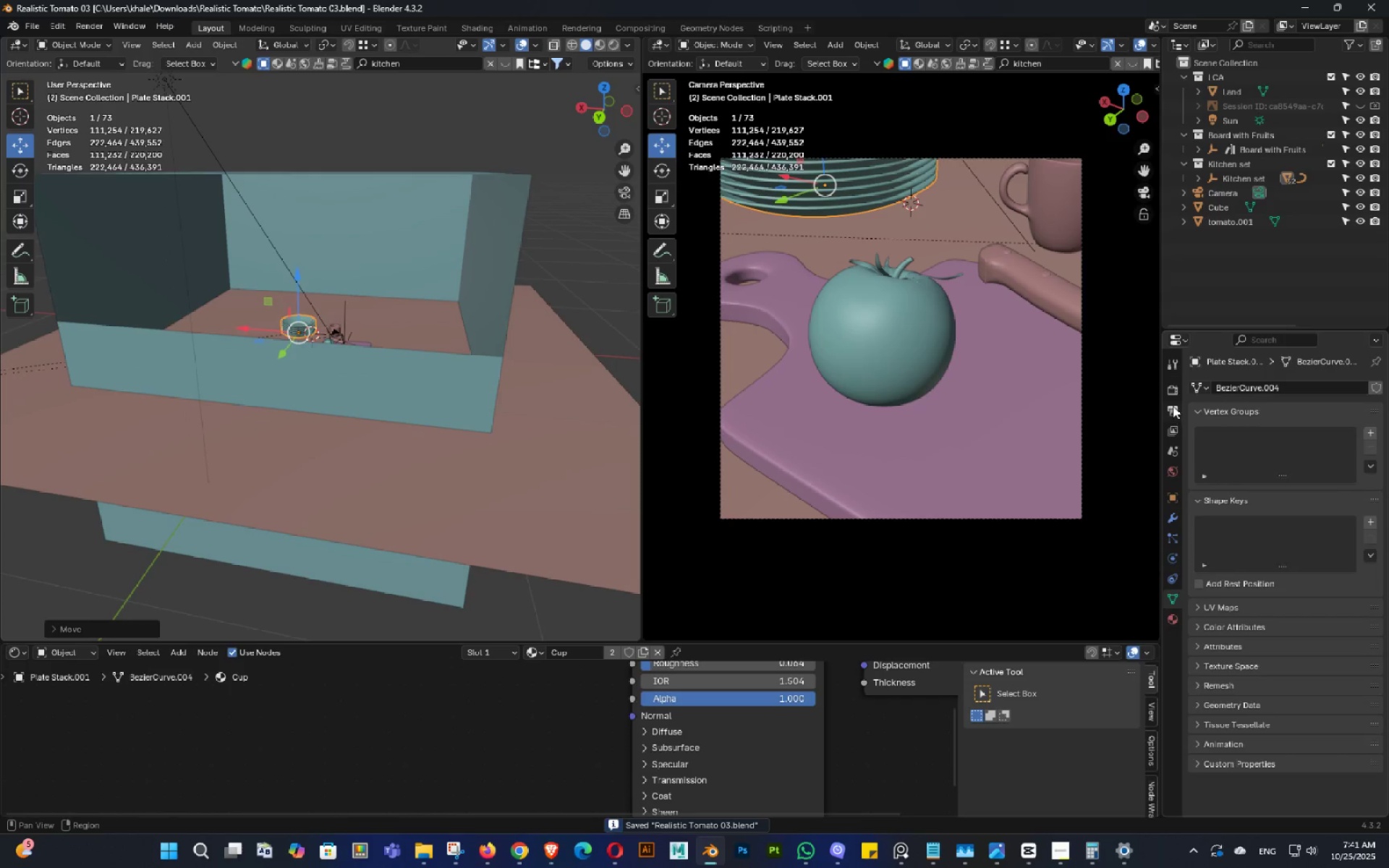 
scroll: coordinate [1254, 665], scroll_direction: down, amount: 10.0
 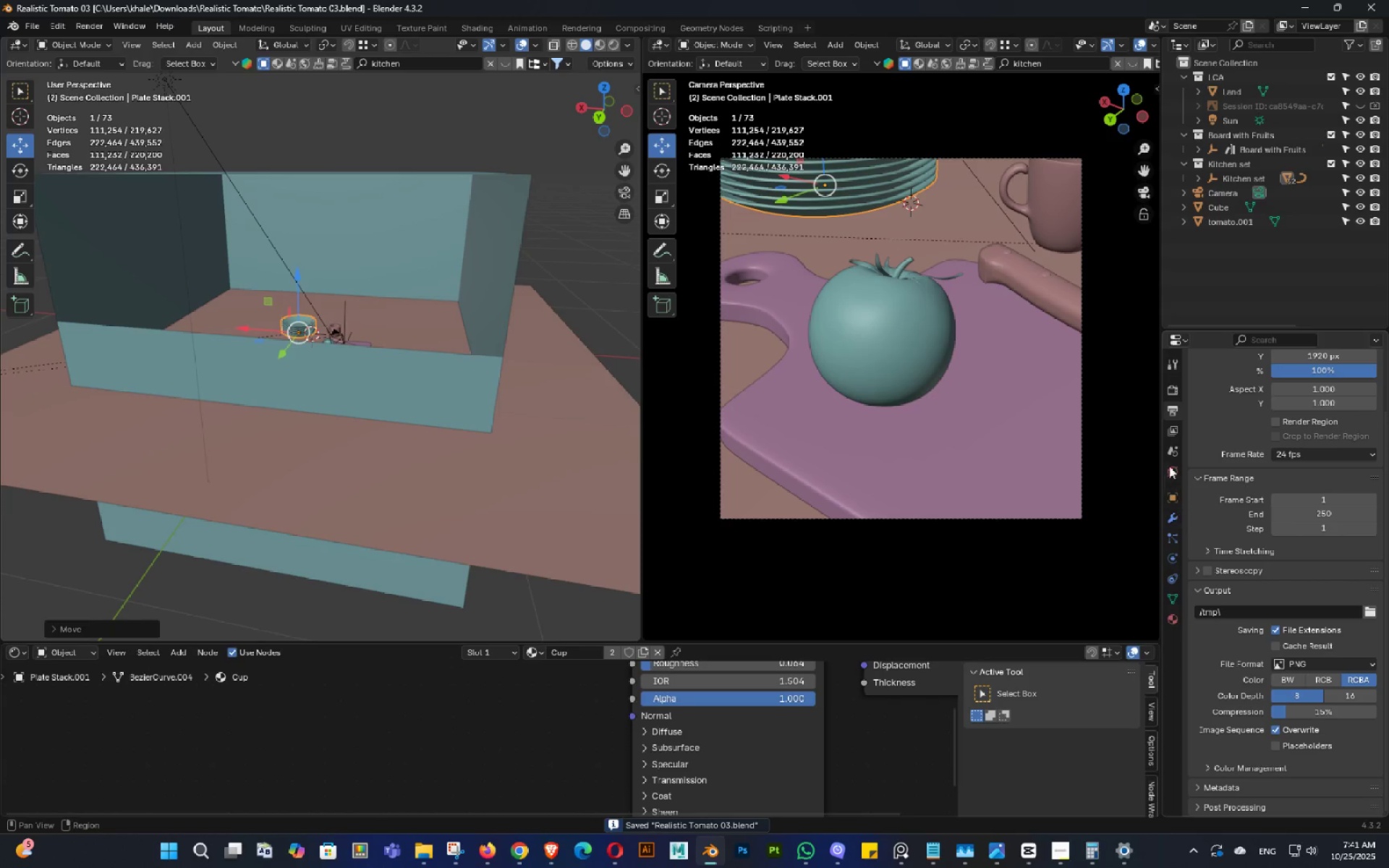 
left_click([1168, 428])
 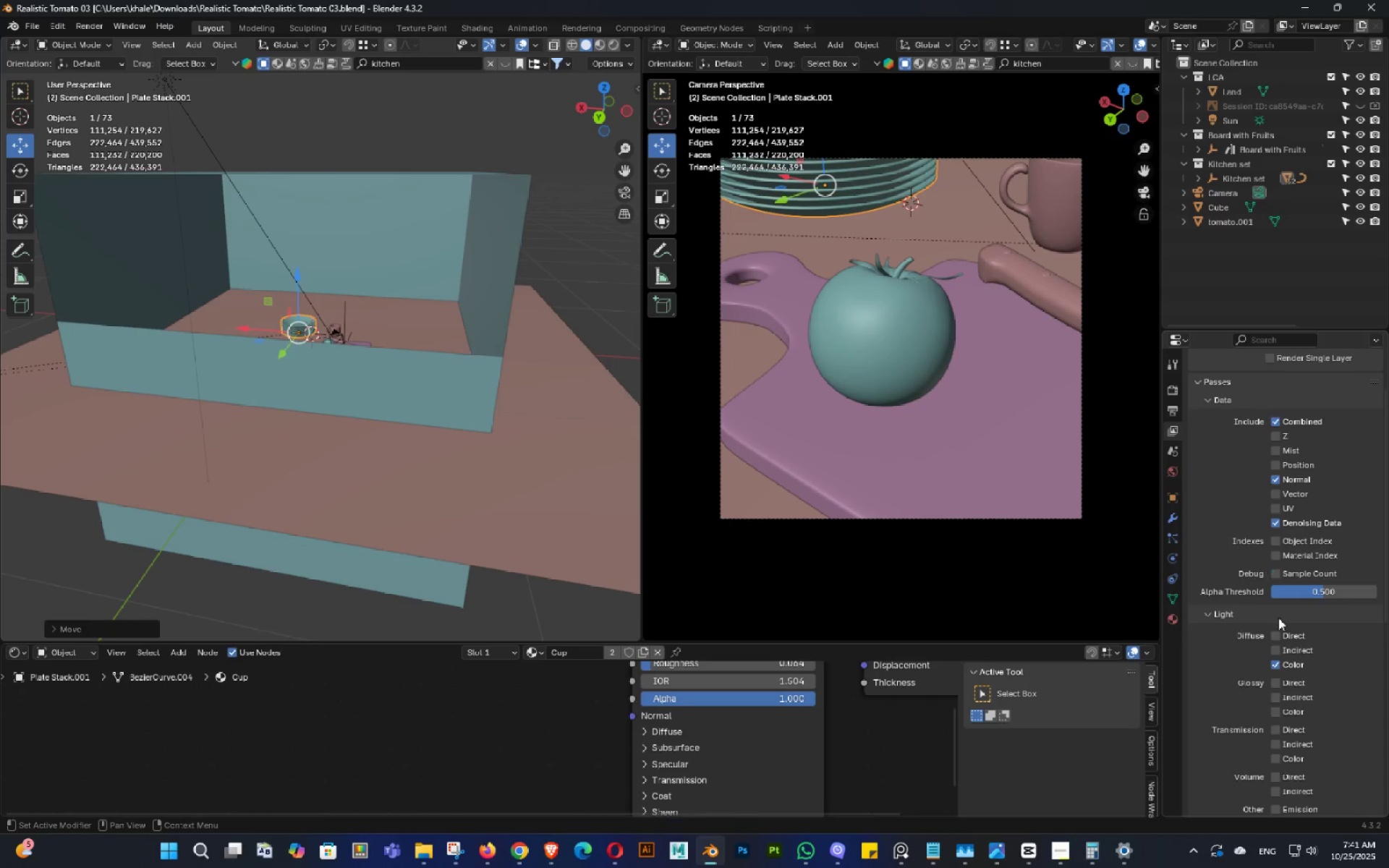 
scroll: coordinate [1284, 642], scroll_direction: down, amount: 5.0
 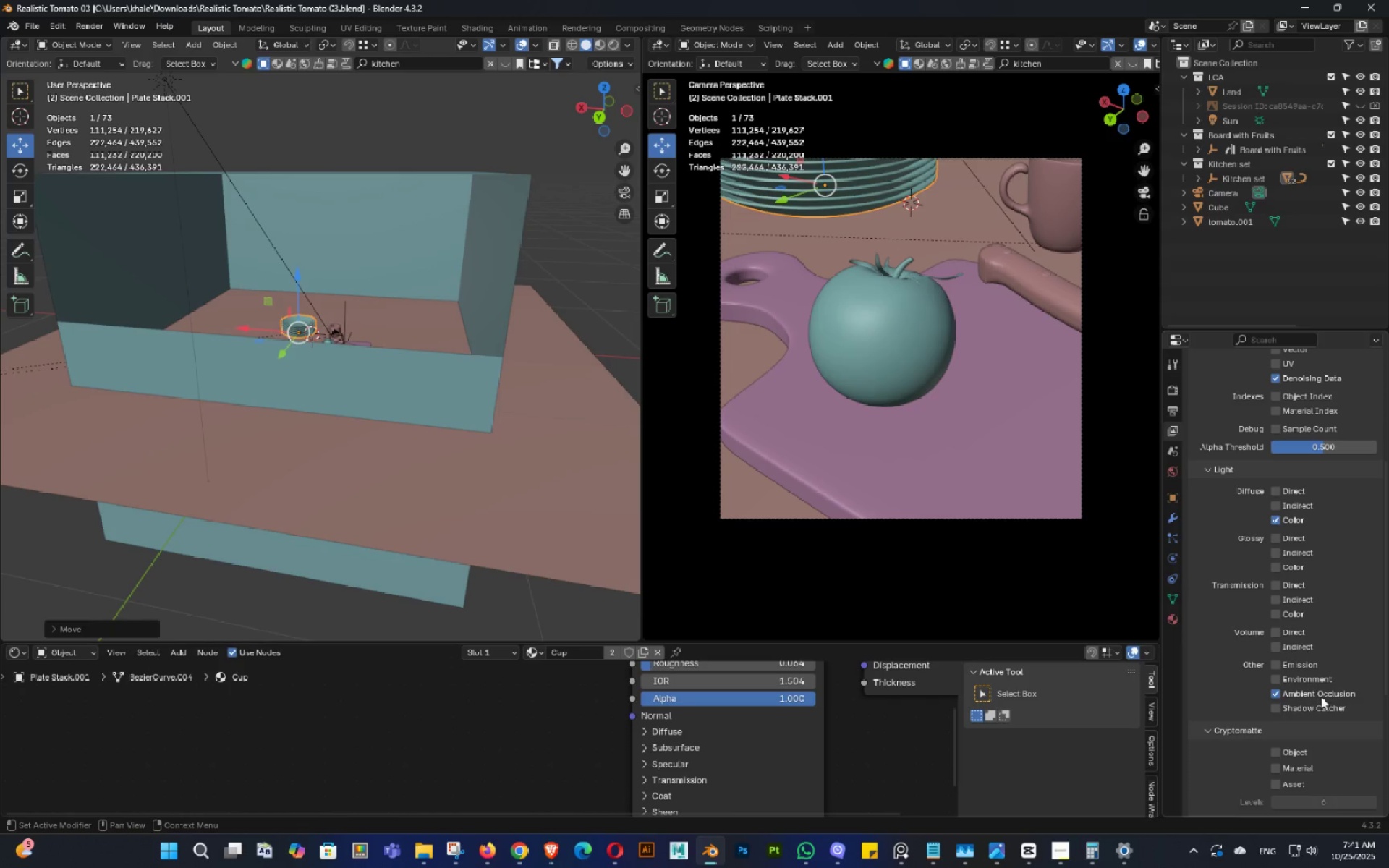 
scroll: coordinate [1306, 552], scroll_direction: up, amount: 2.0
 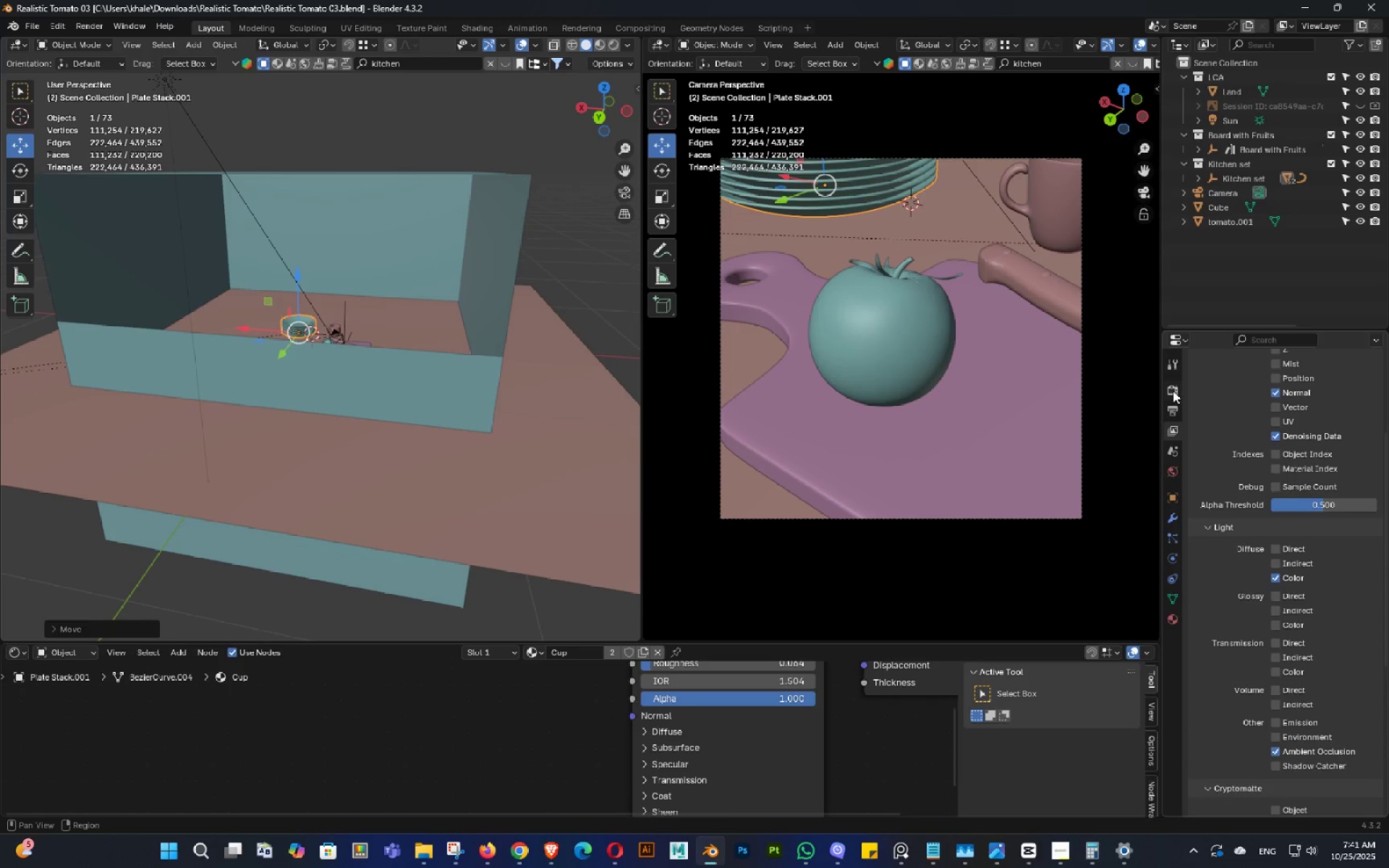 
left_click([1173, 391])
 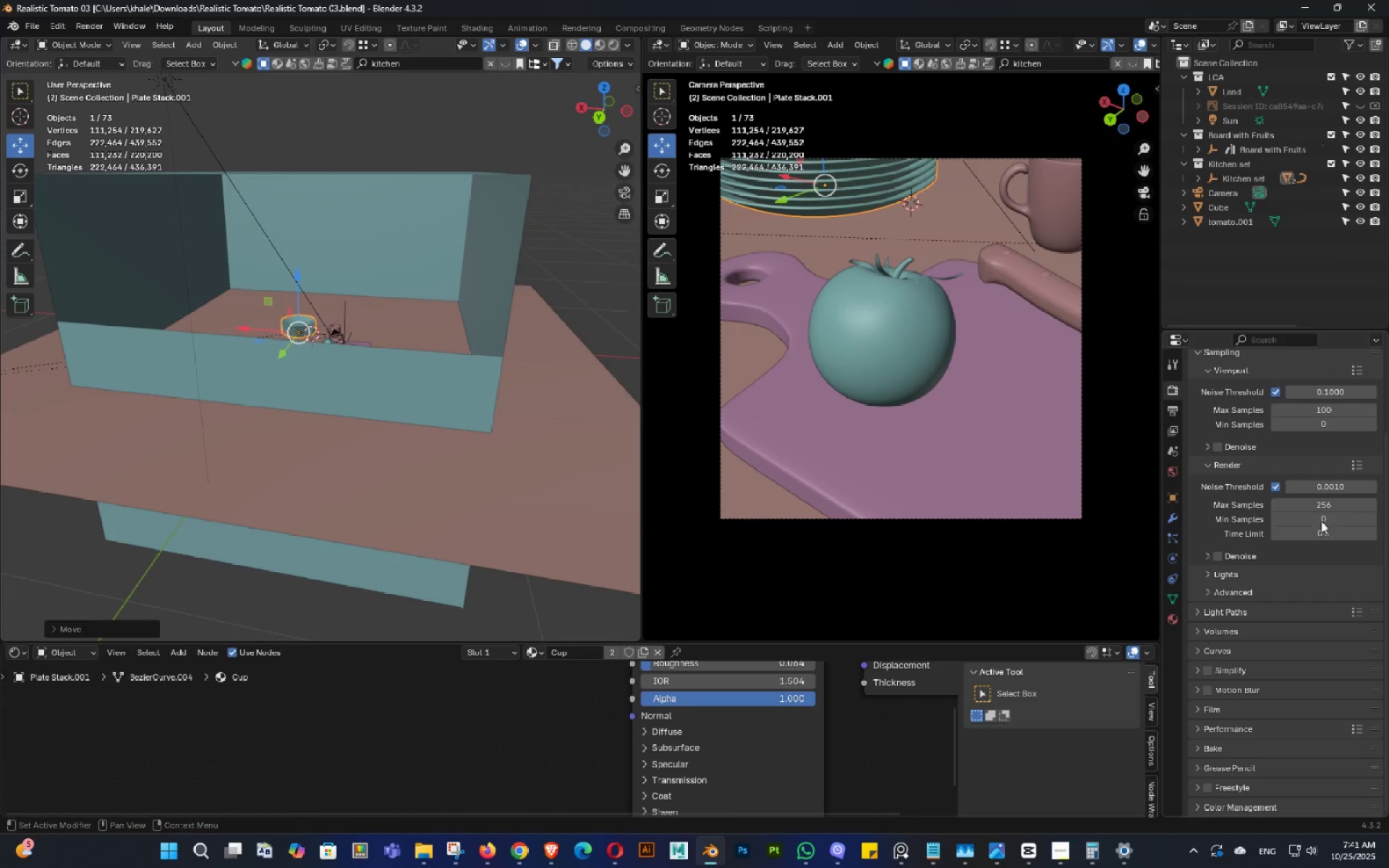 
left_click([1322, 508])
 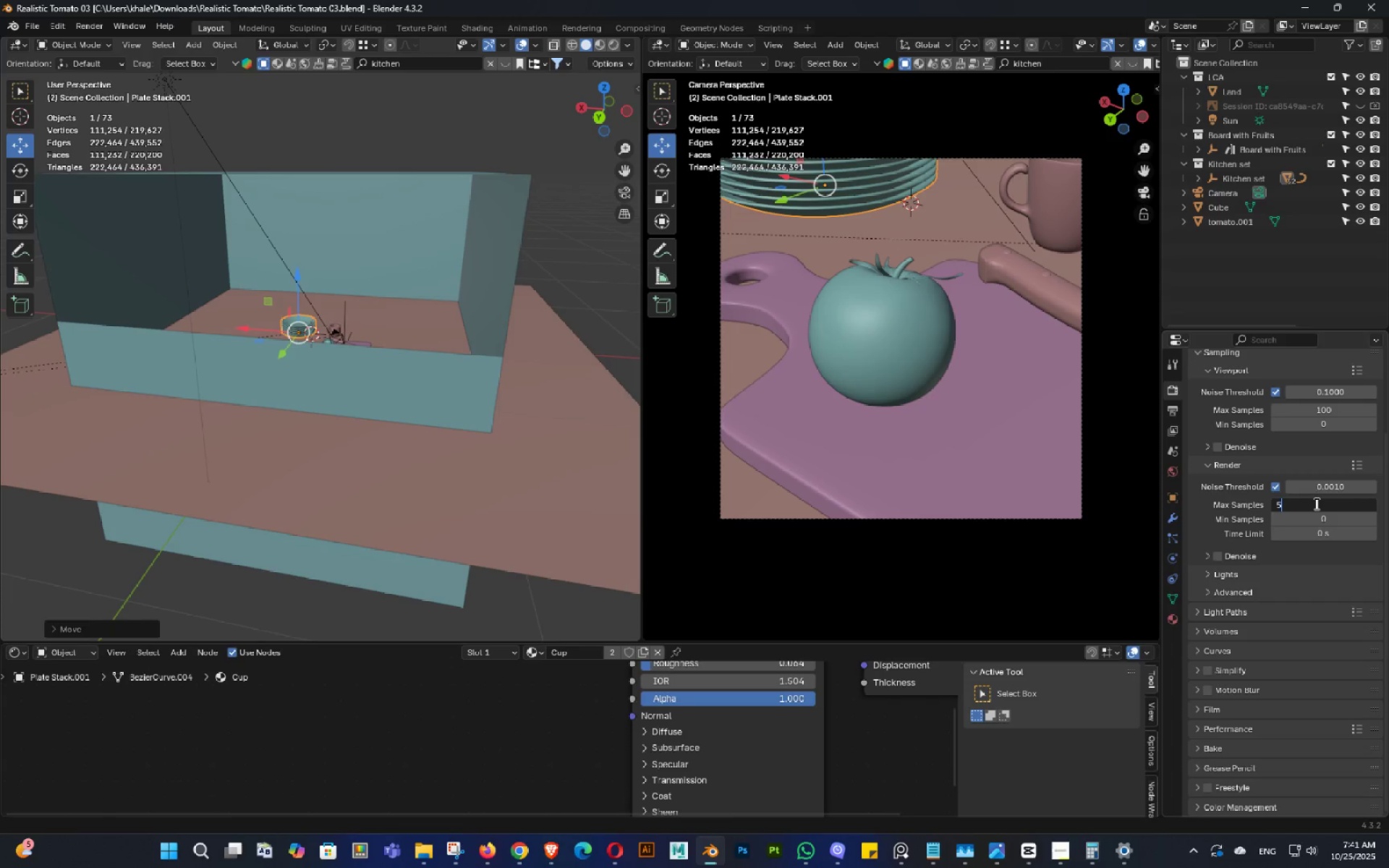 
key(Numpad5)
 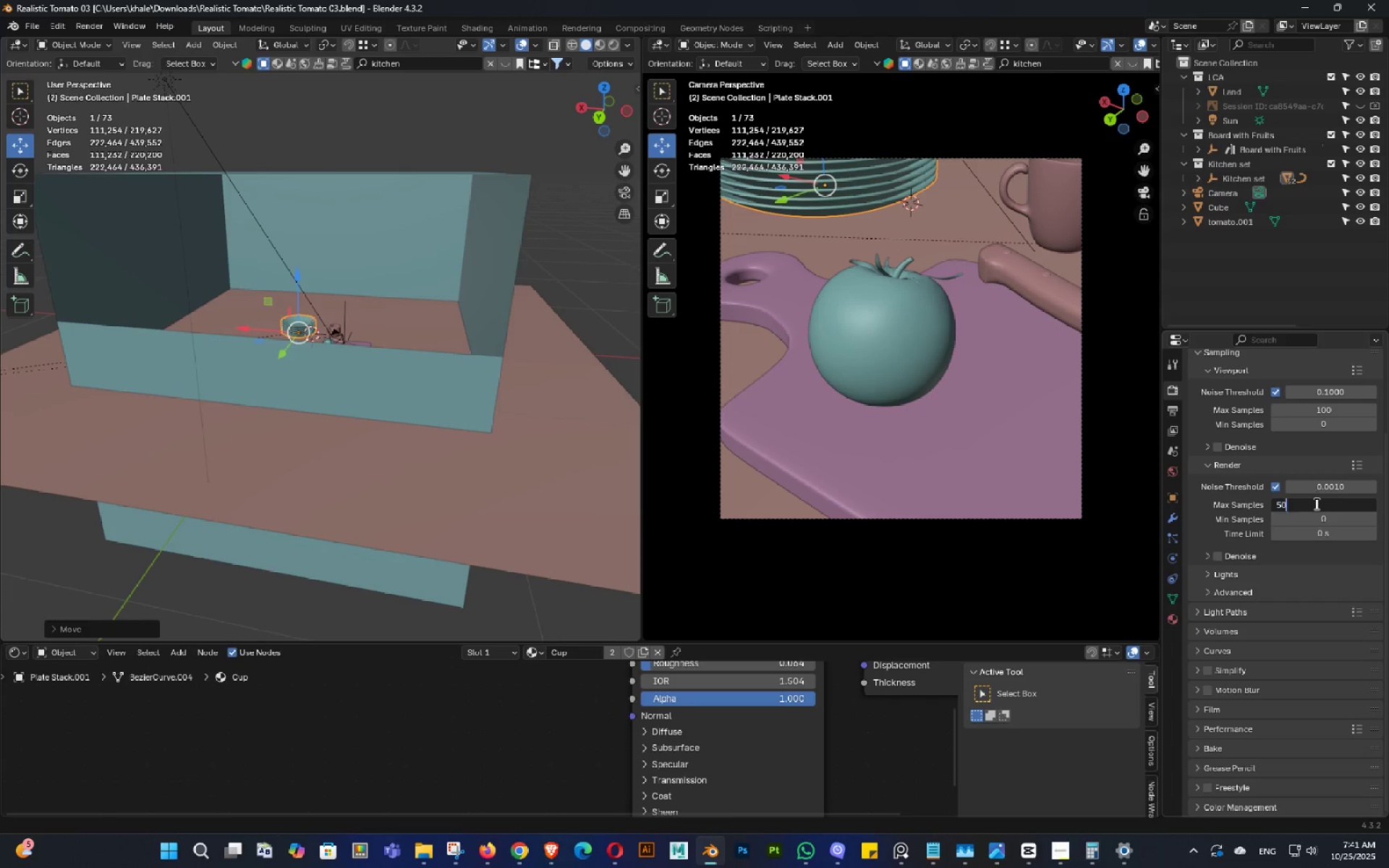 
key(Numpad0)
 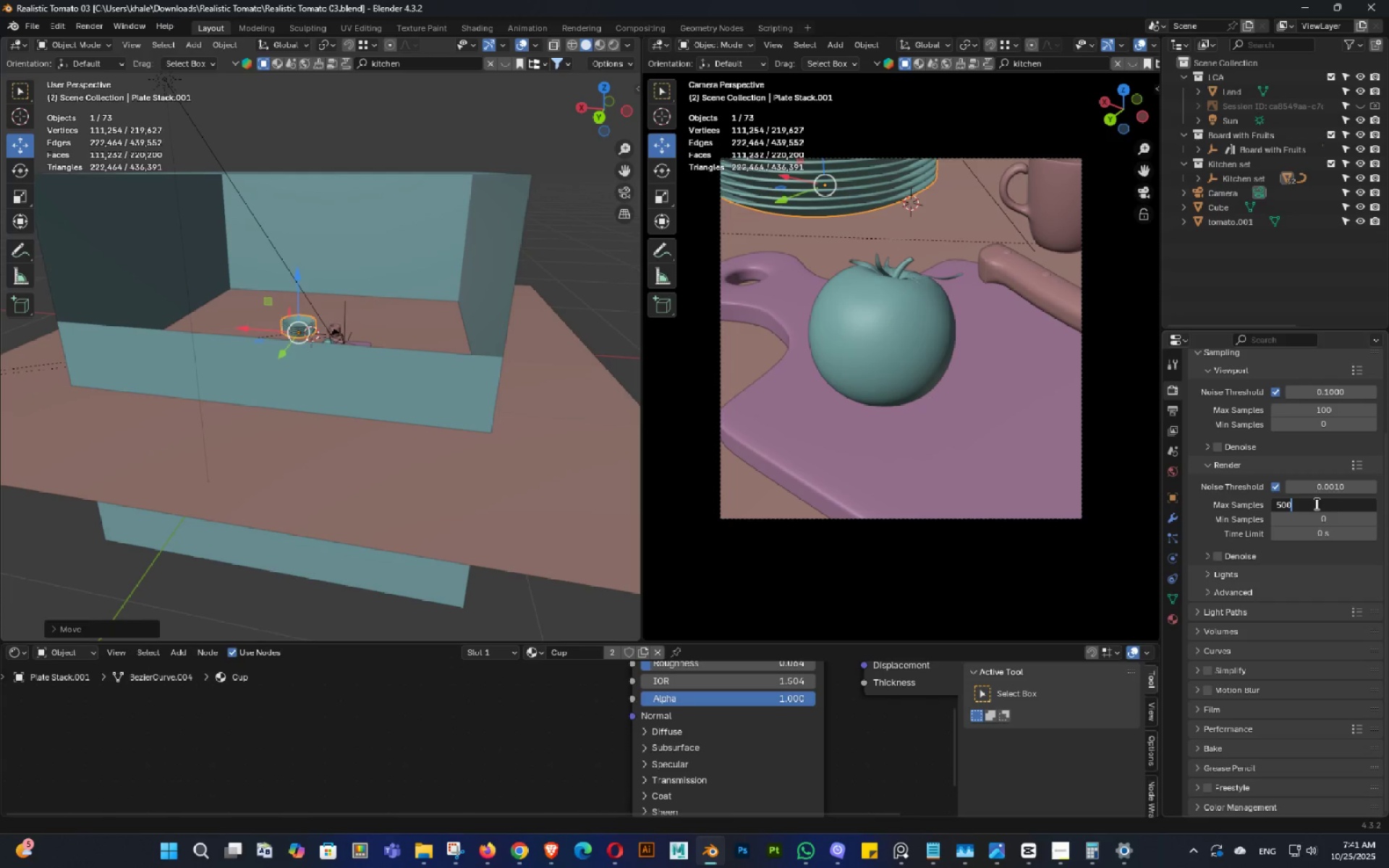 
key(Numpad0)
 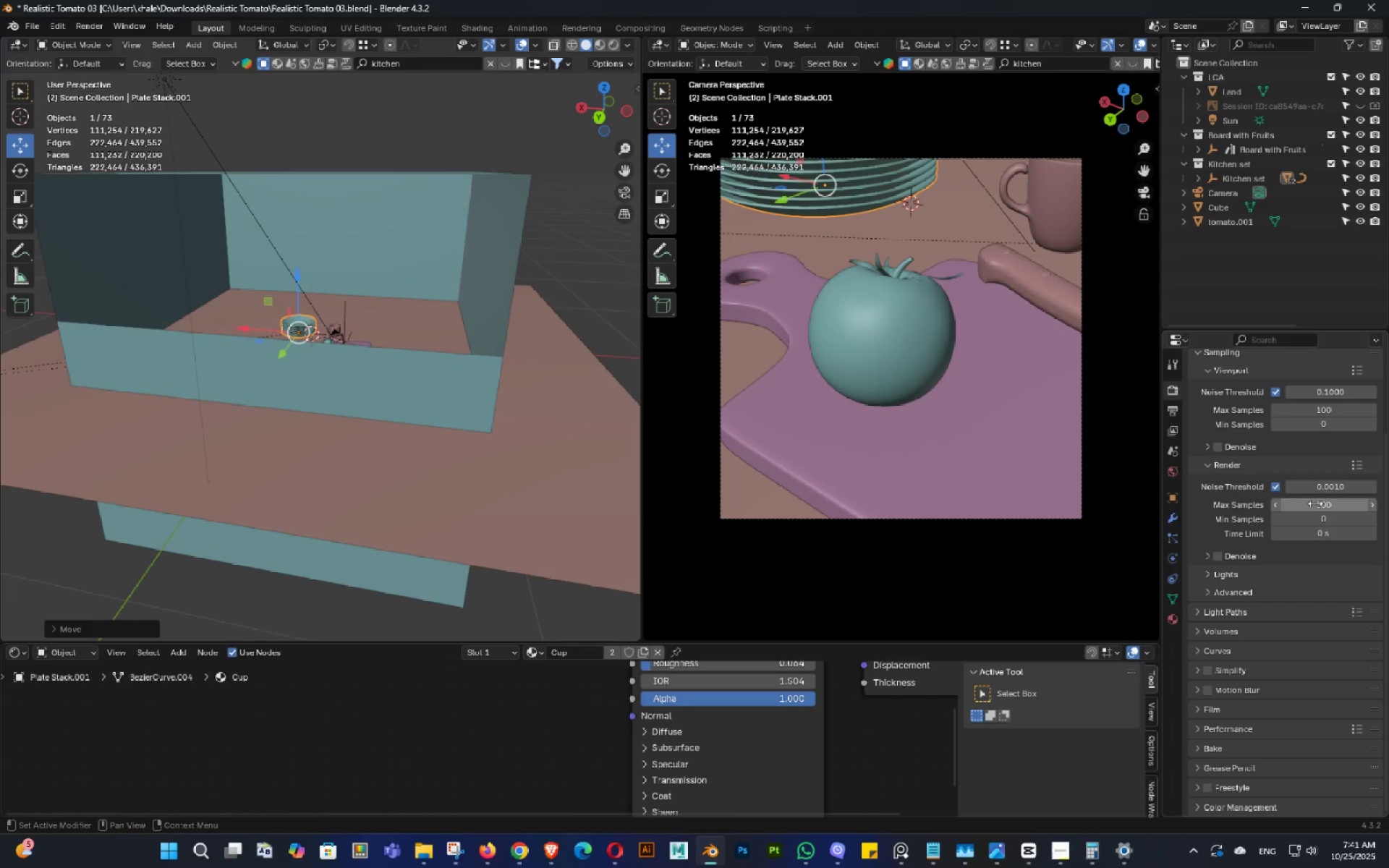 
key(NumpadEnter)
 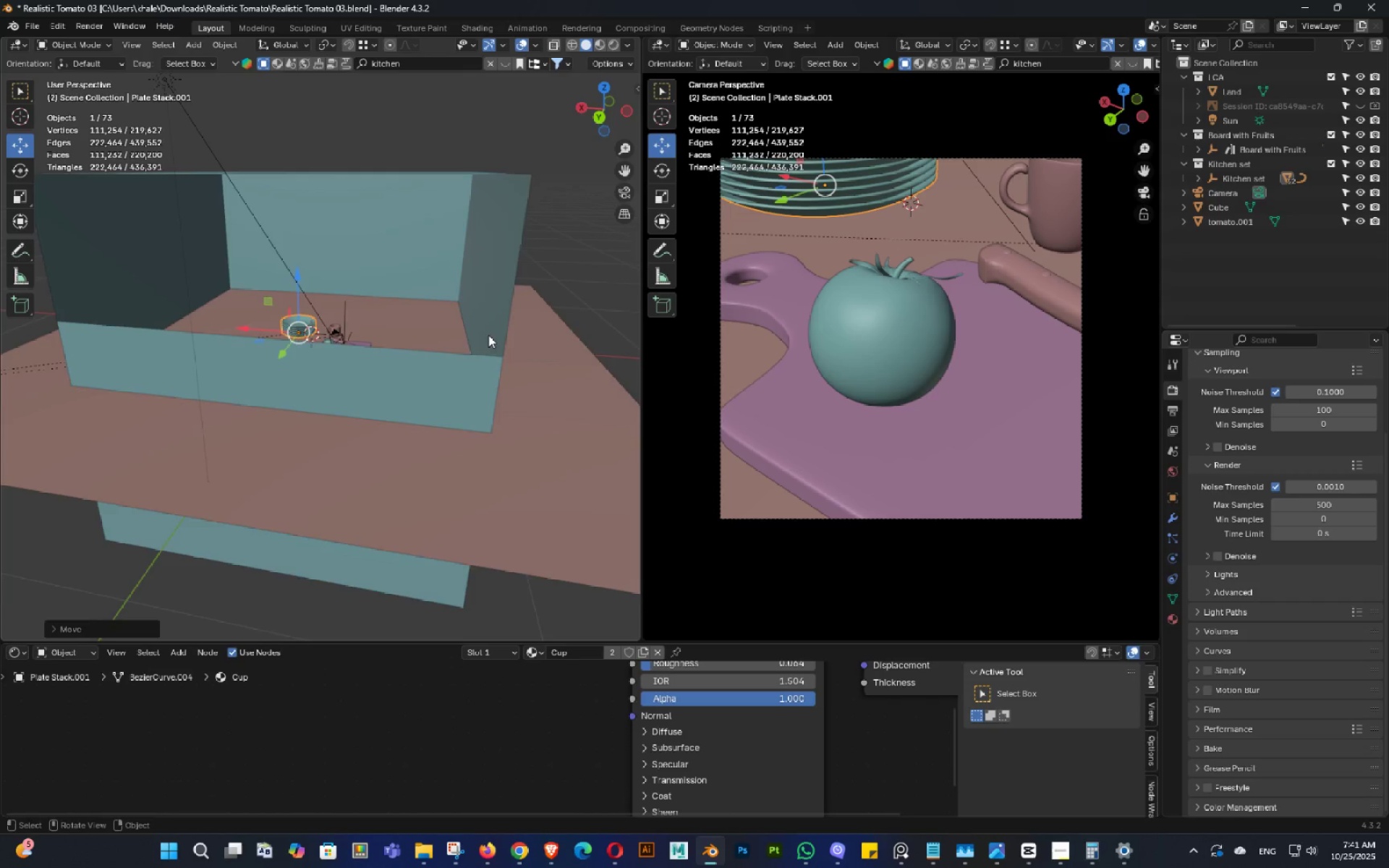 
double_click([426, 363])
 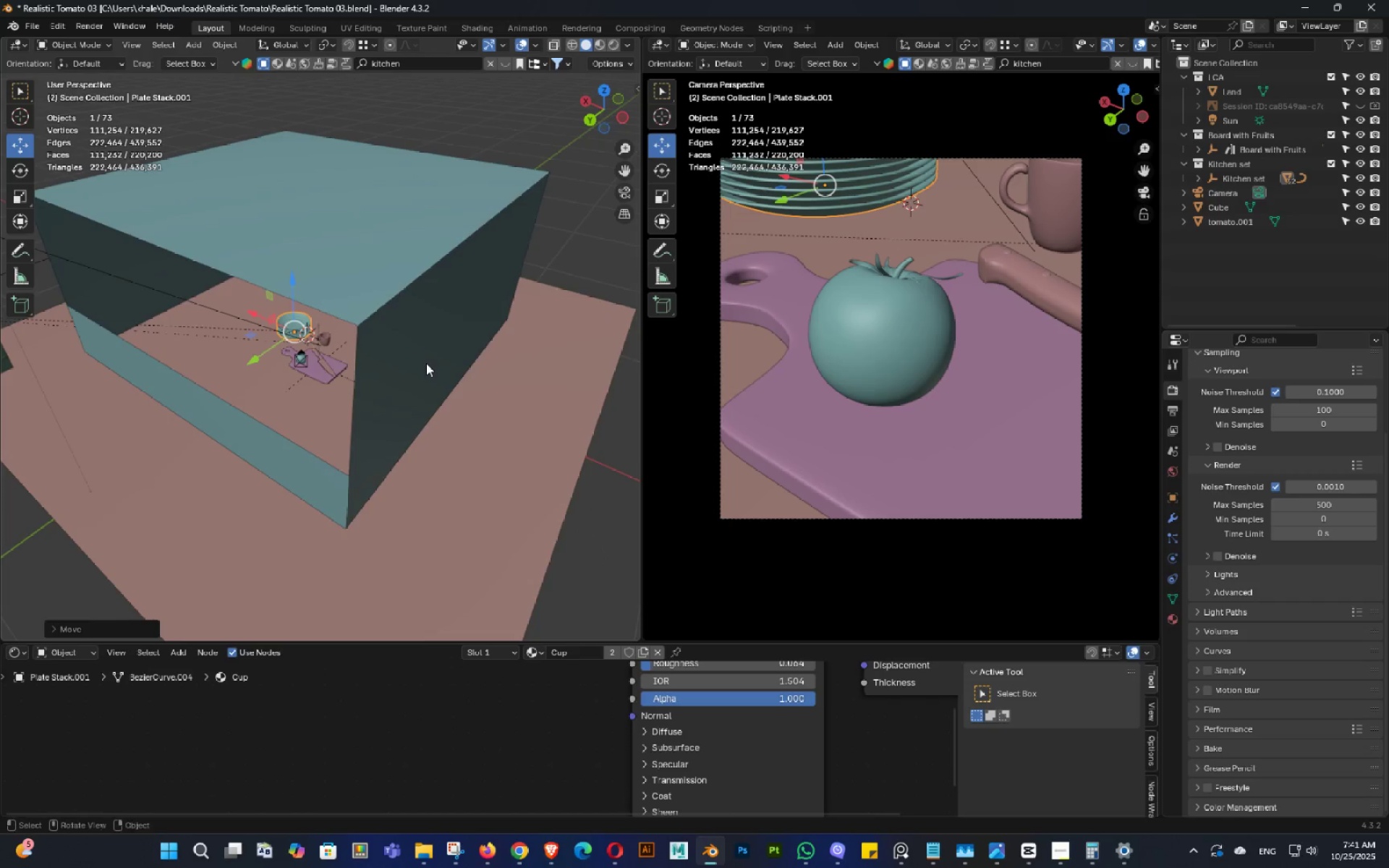 
key(Control+ControlLeft)
 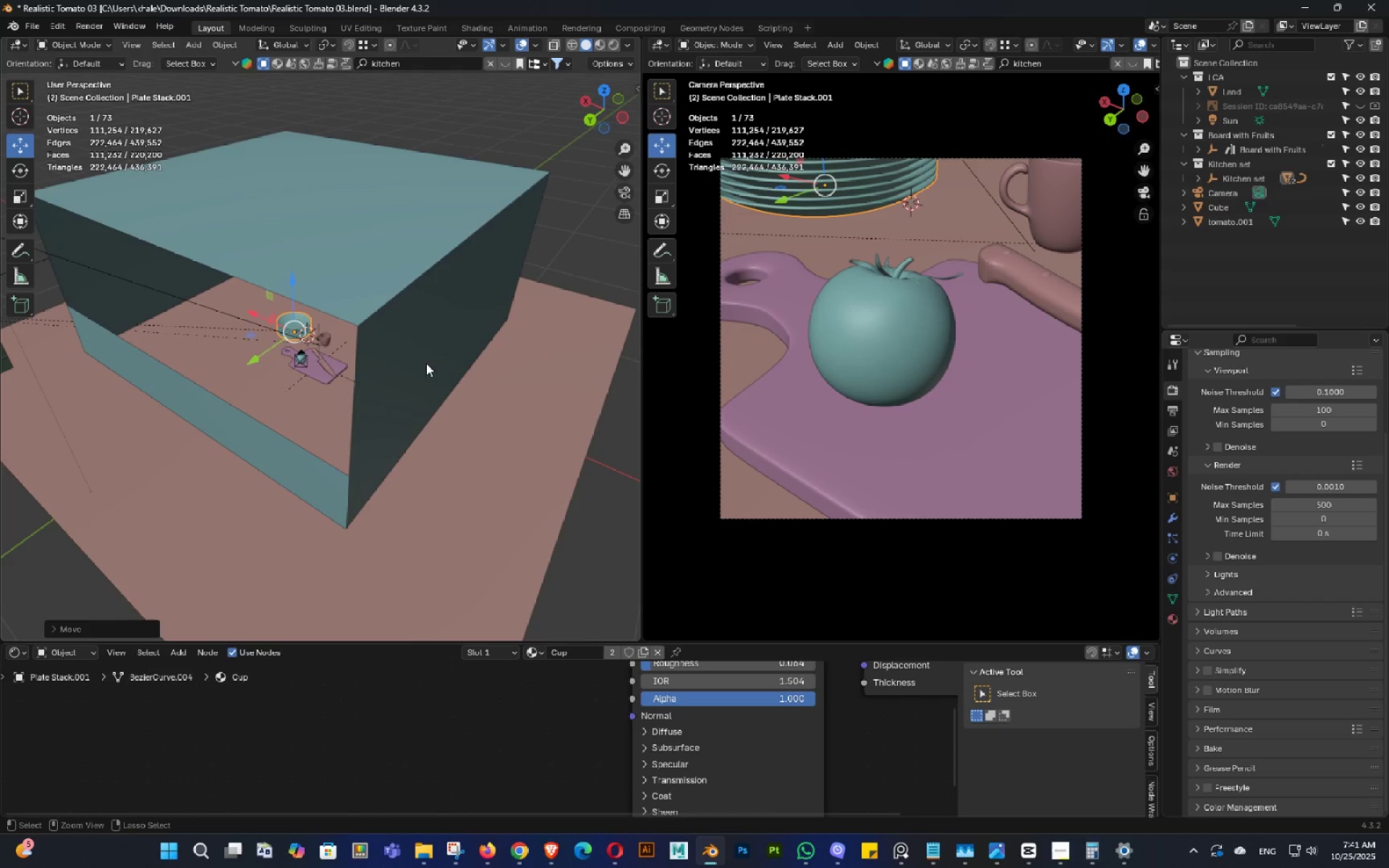 
key(F12)
 